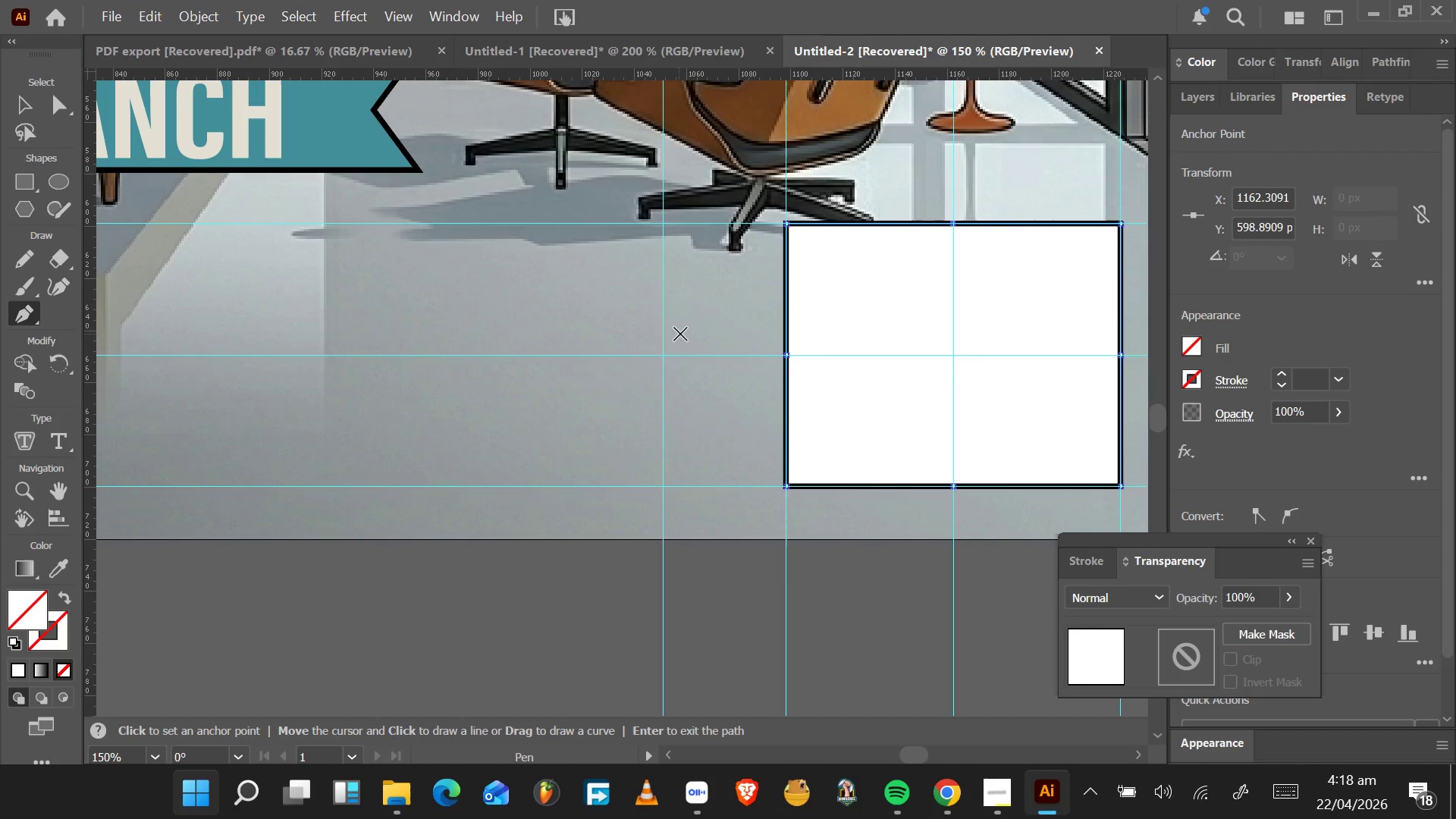 
hold_key(key=AltLeft, duration=0.66)
scroll: coordinate [803, 488], scroll_direction: up, amount: 1.0
 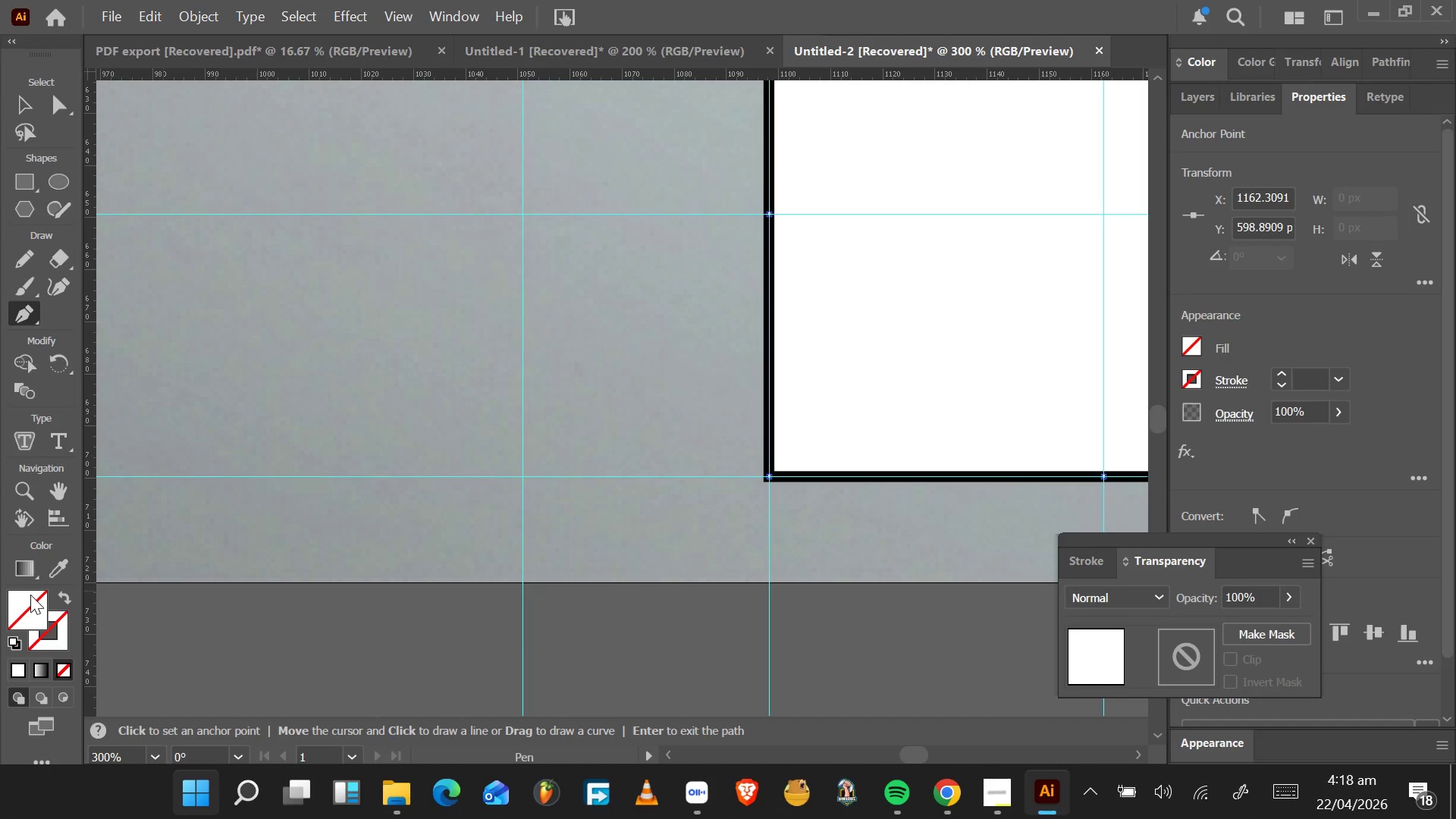 
double_click([28, 607])
 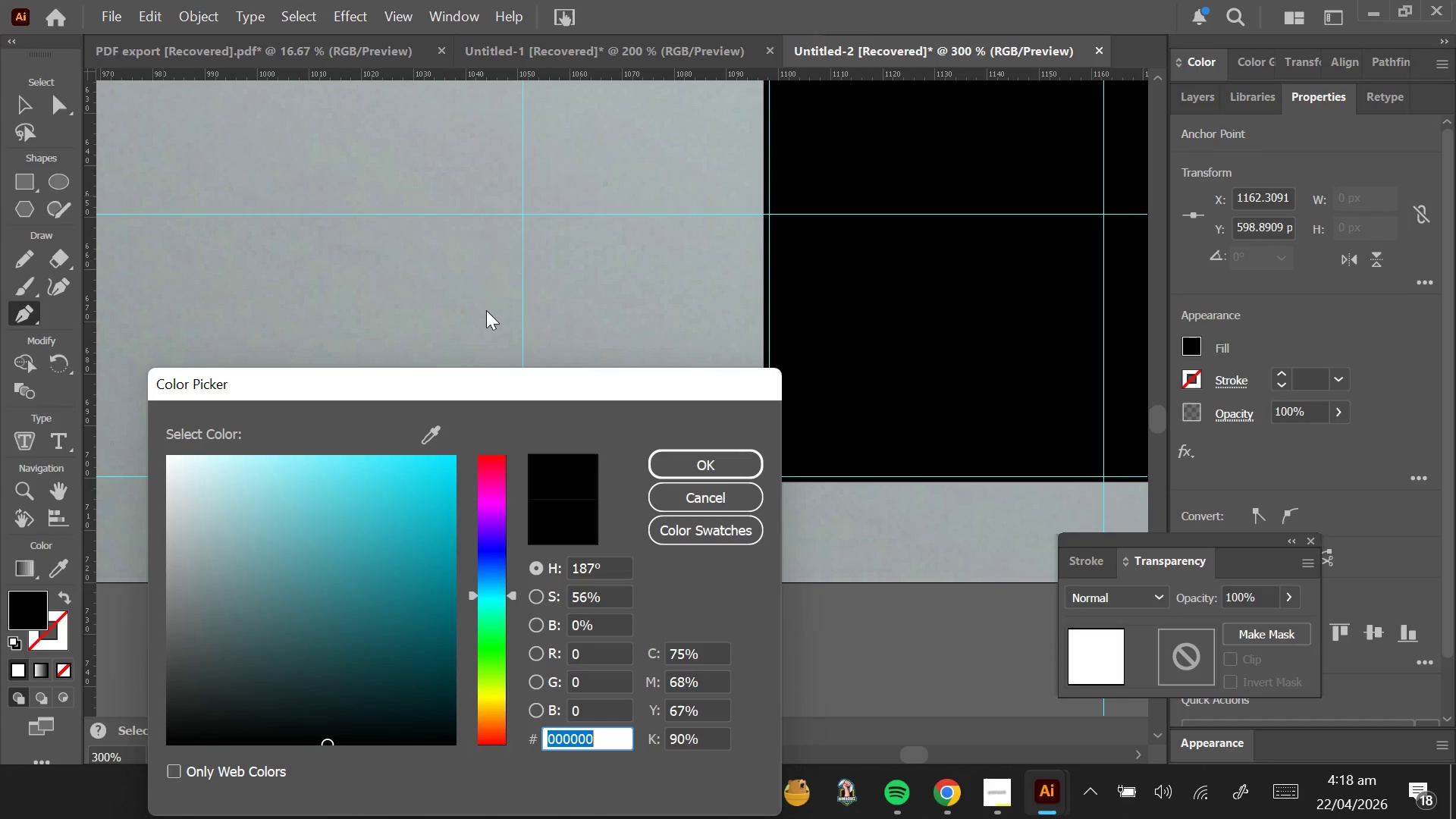 
hold_key(key=AltLeft, duration=0.69)
scroll: coordinate [491, 190], scroll_direction: down, amount: 5.0
 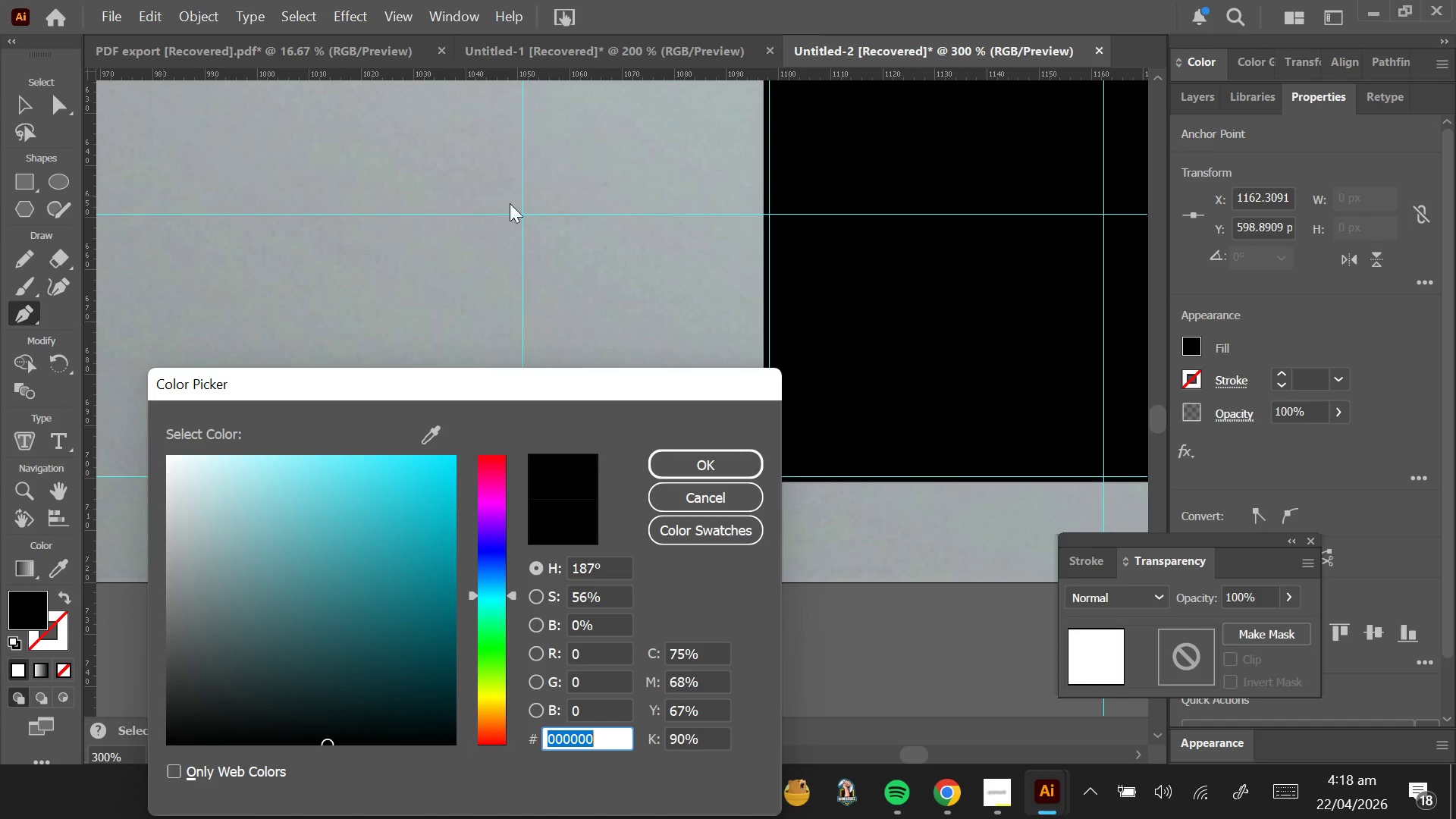 
scroll: coordinate [510, 203], scroll_direction: up, amount: 6.0
 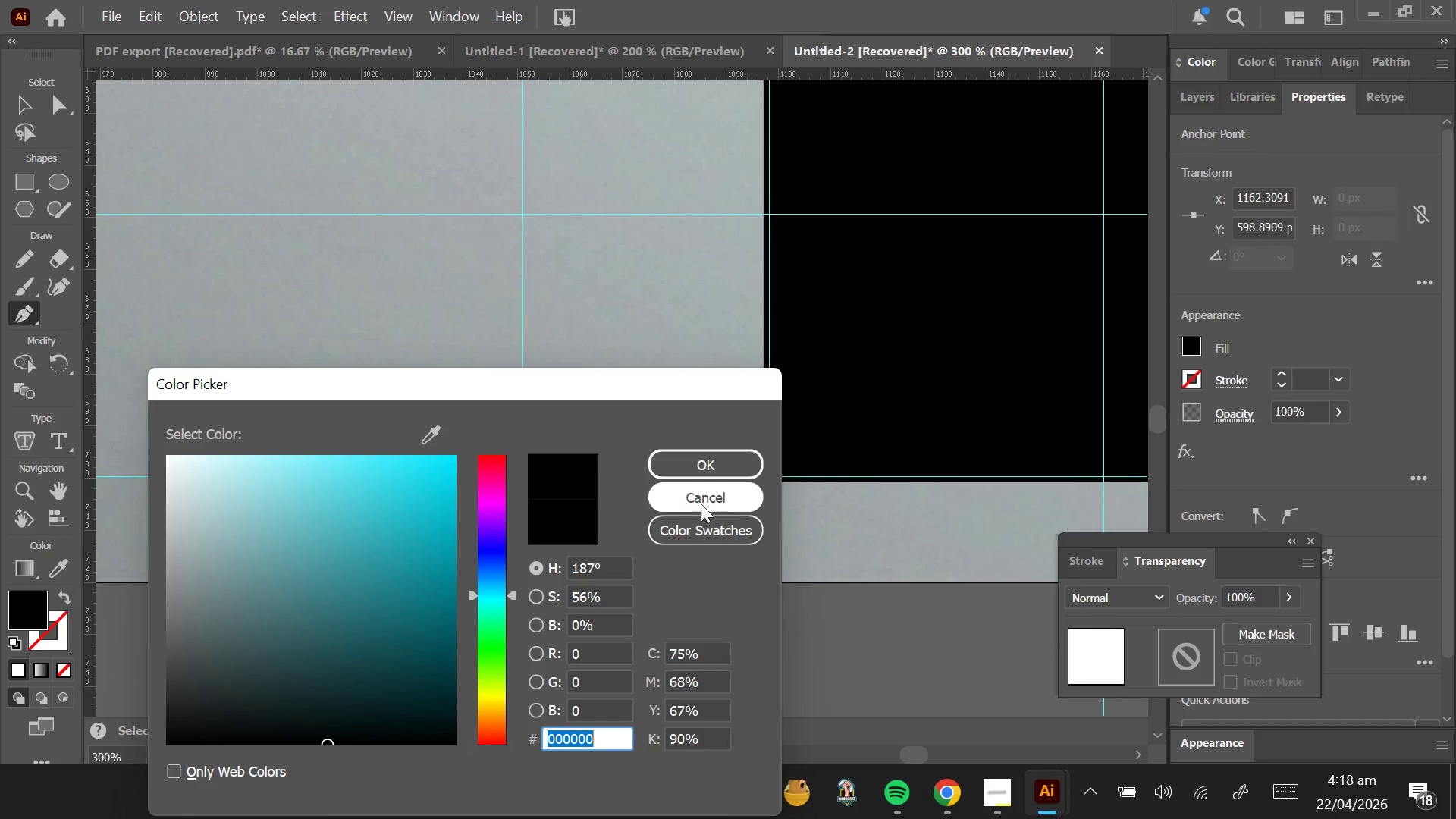 
hold_key(key=AltLeft, duration=0.5)
scroll: coordinate [597, 327], scroll_direction: down, amount: 5.0
 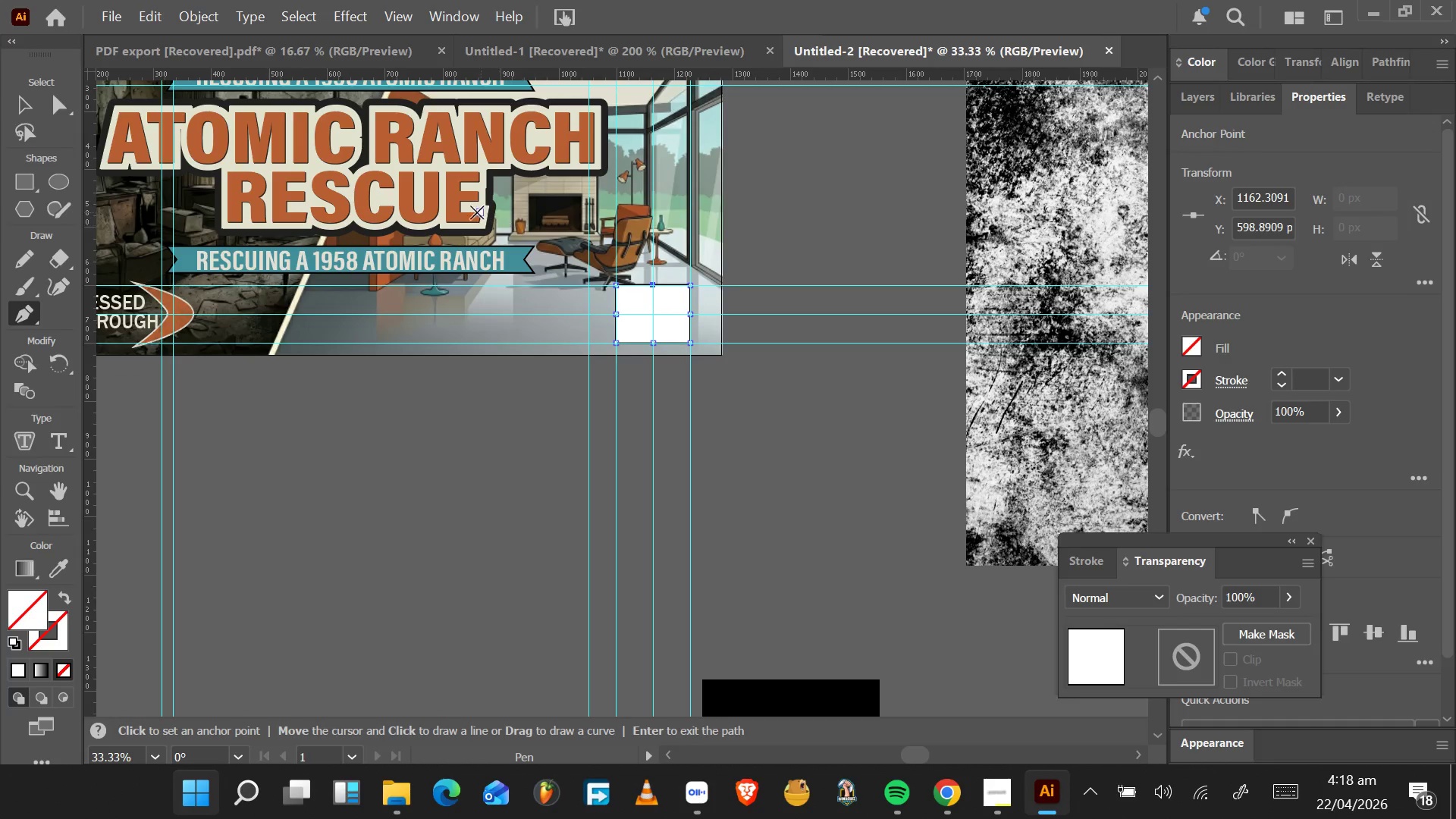 
hold_key(key=AltLeft, duration=0.58)
scroll: coordinate [463, 213], scroll_direction: up, amount: 6.0
 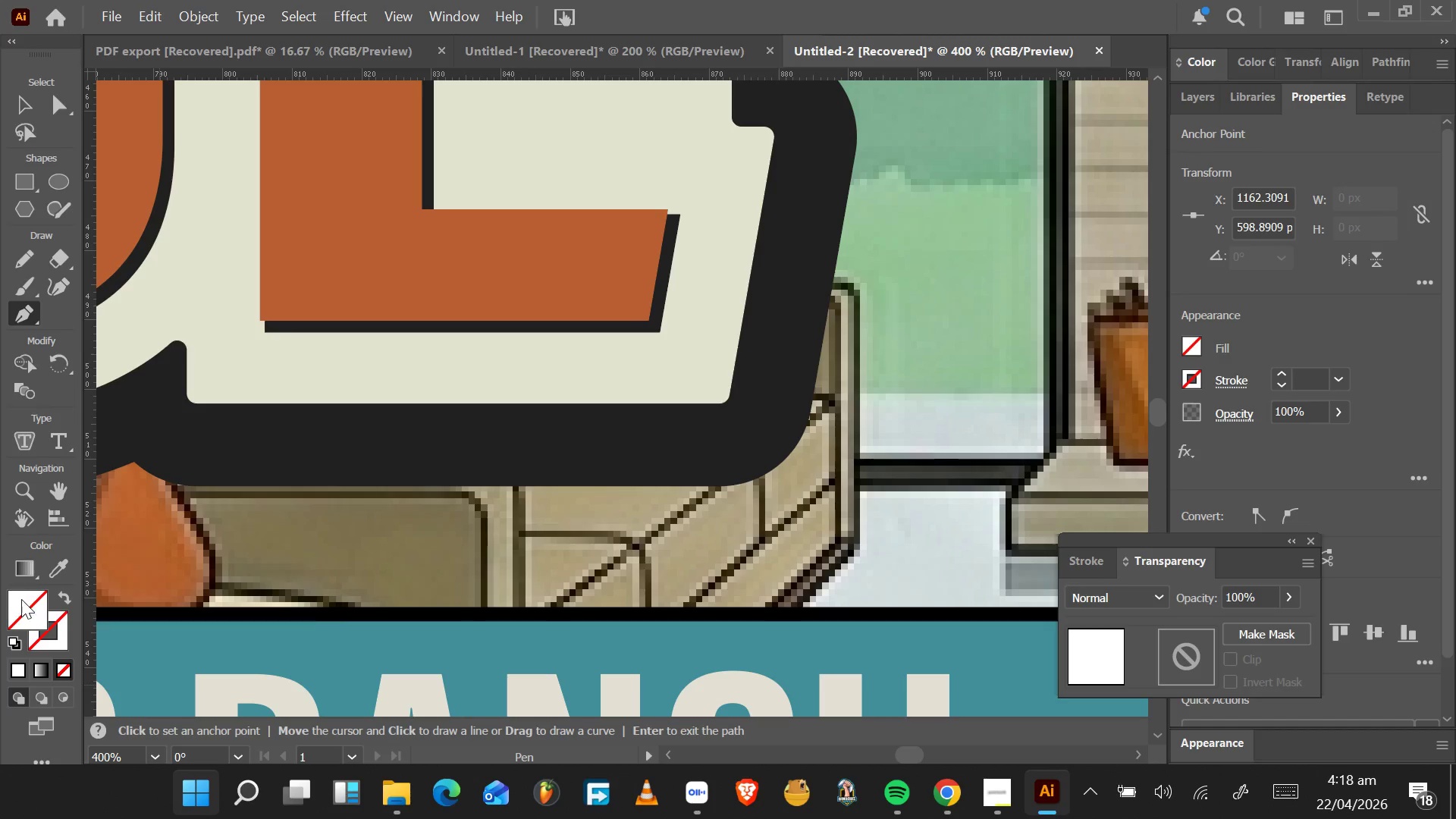 
double_click([22, 604])
 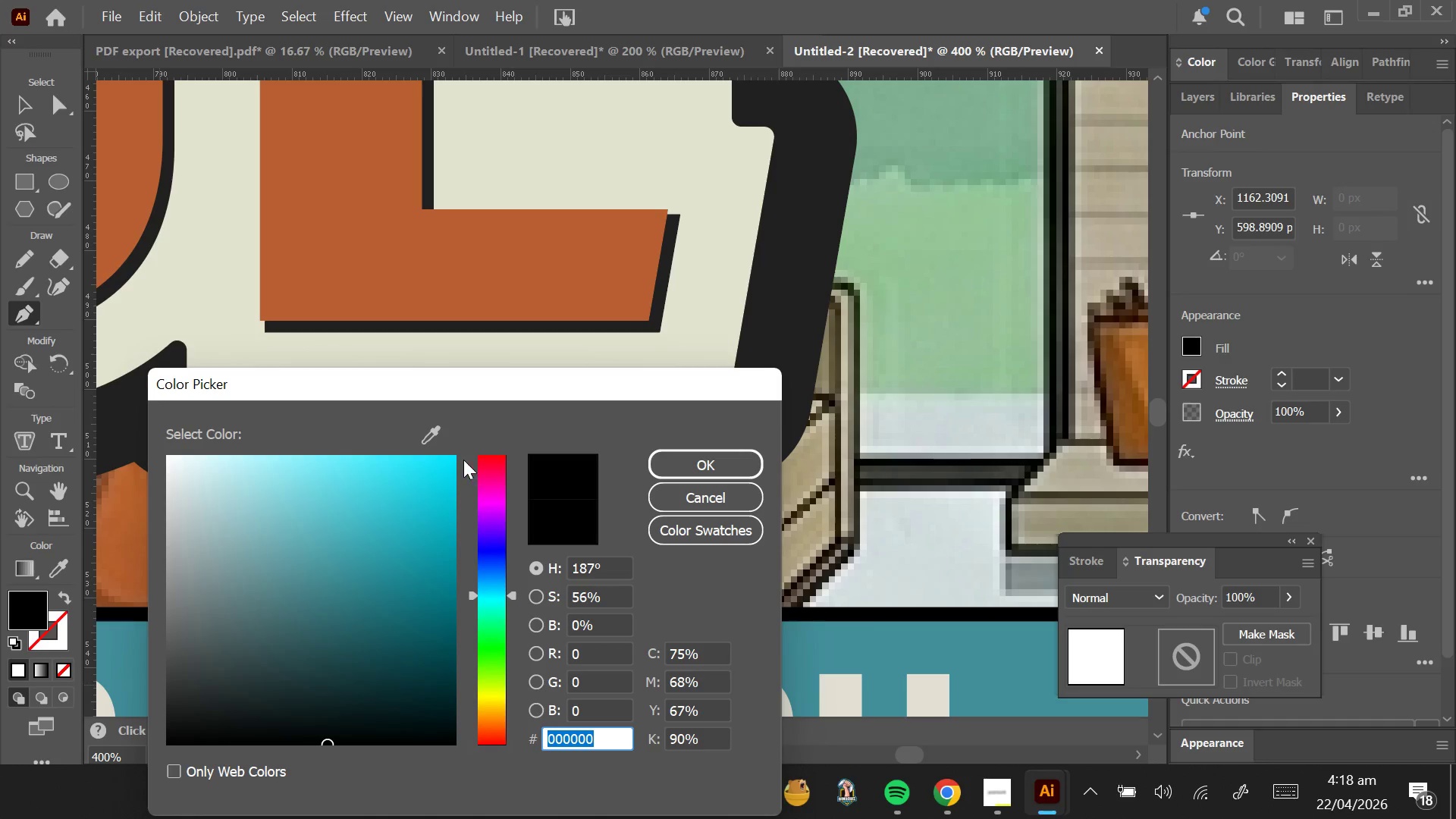 
left_click([428, 431])
 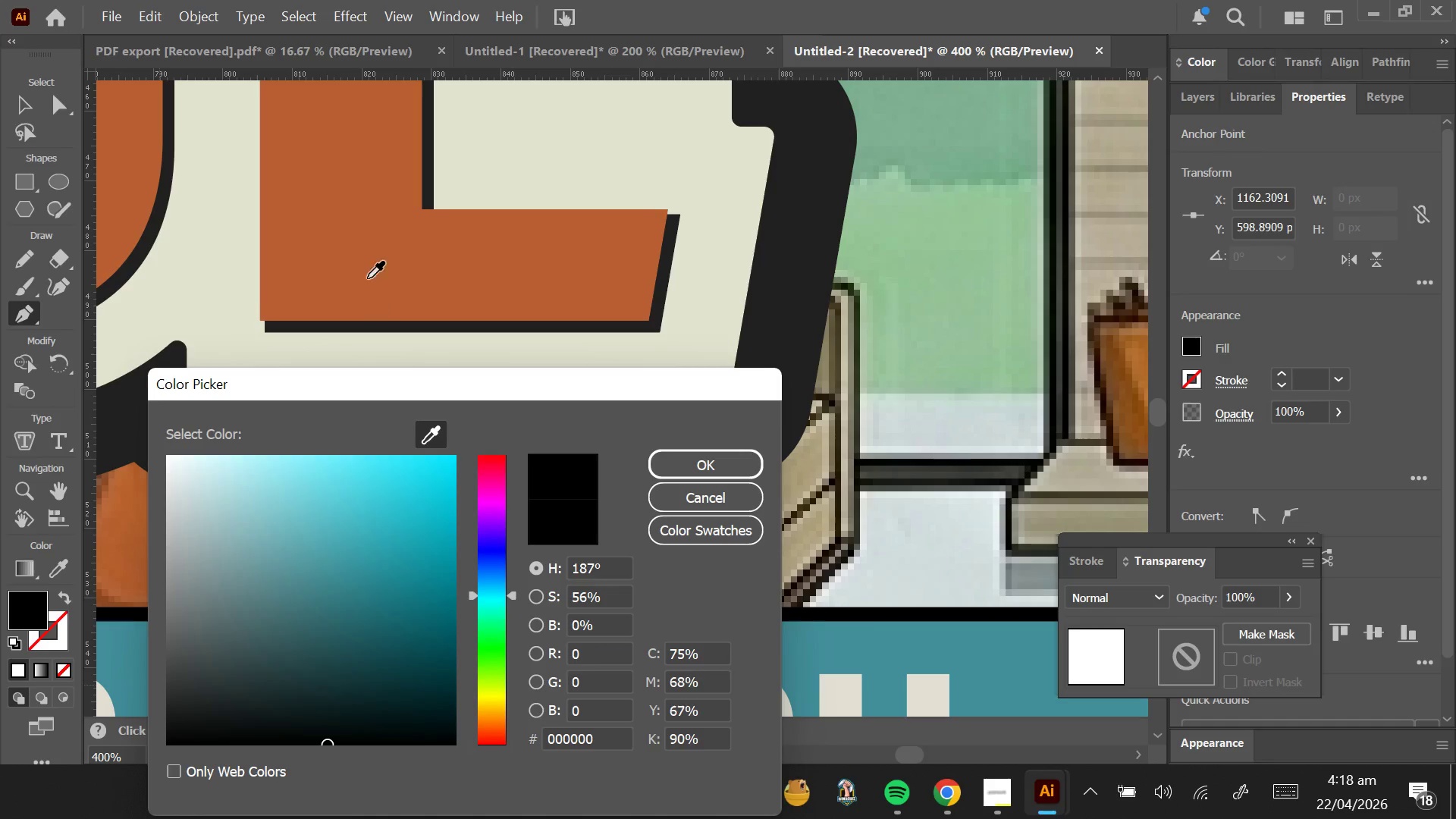 
left_click([365, 259])
 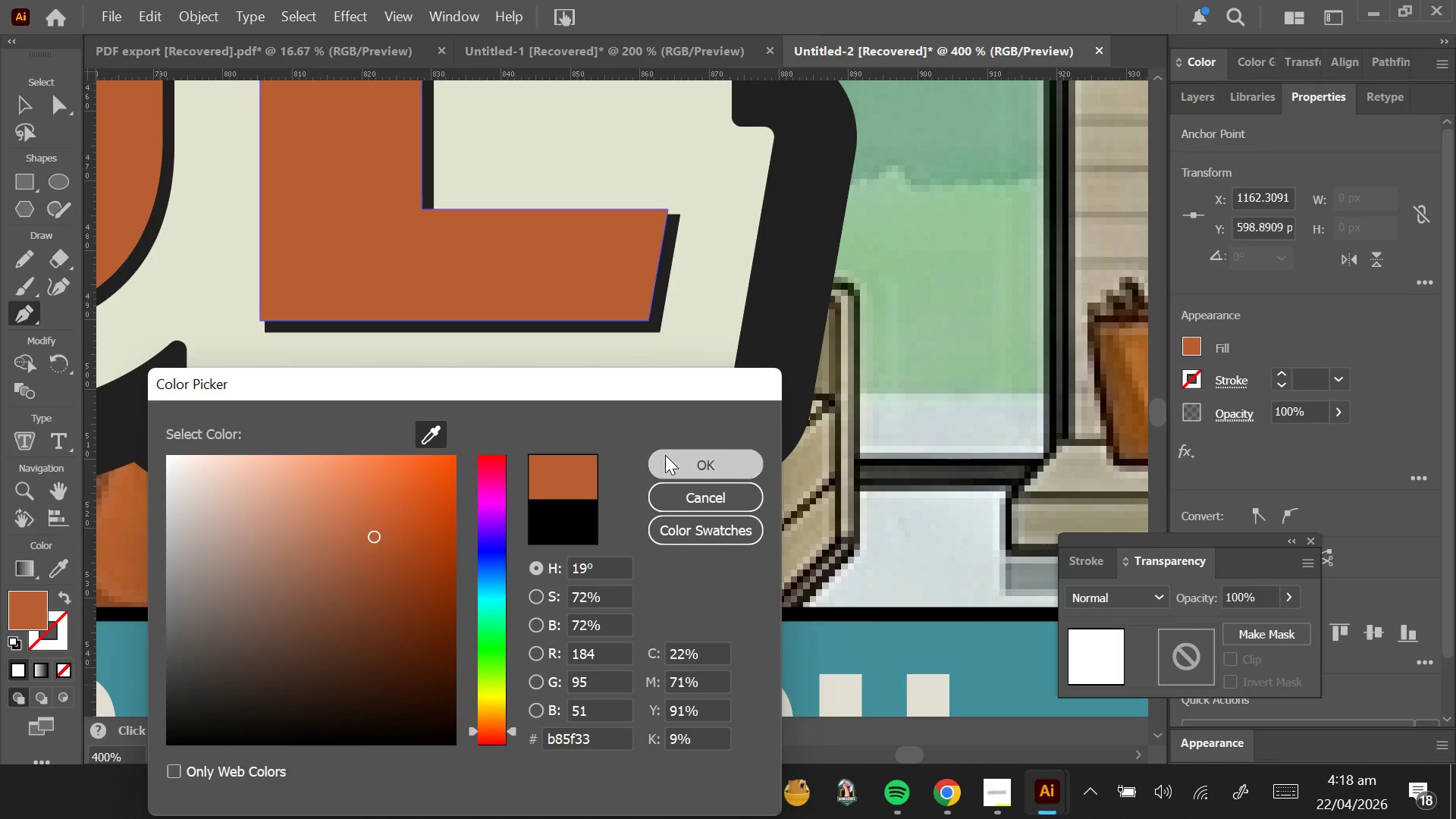 
left_click([665, 455])
 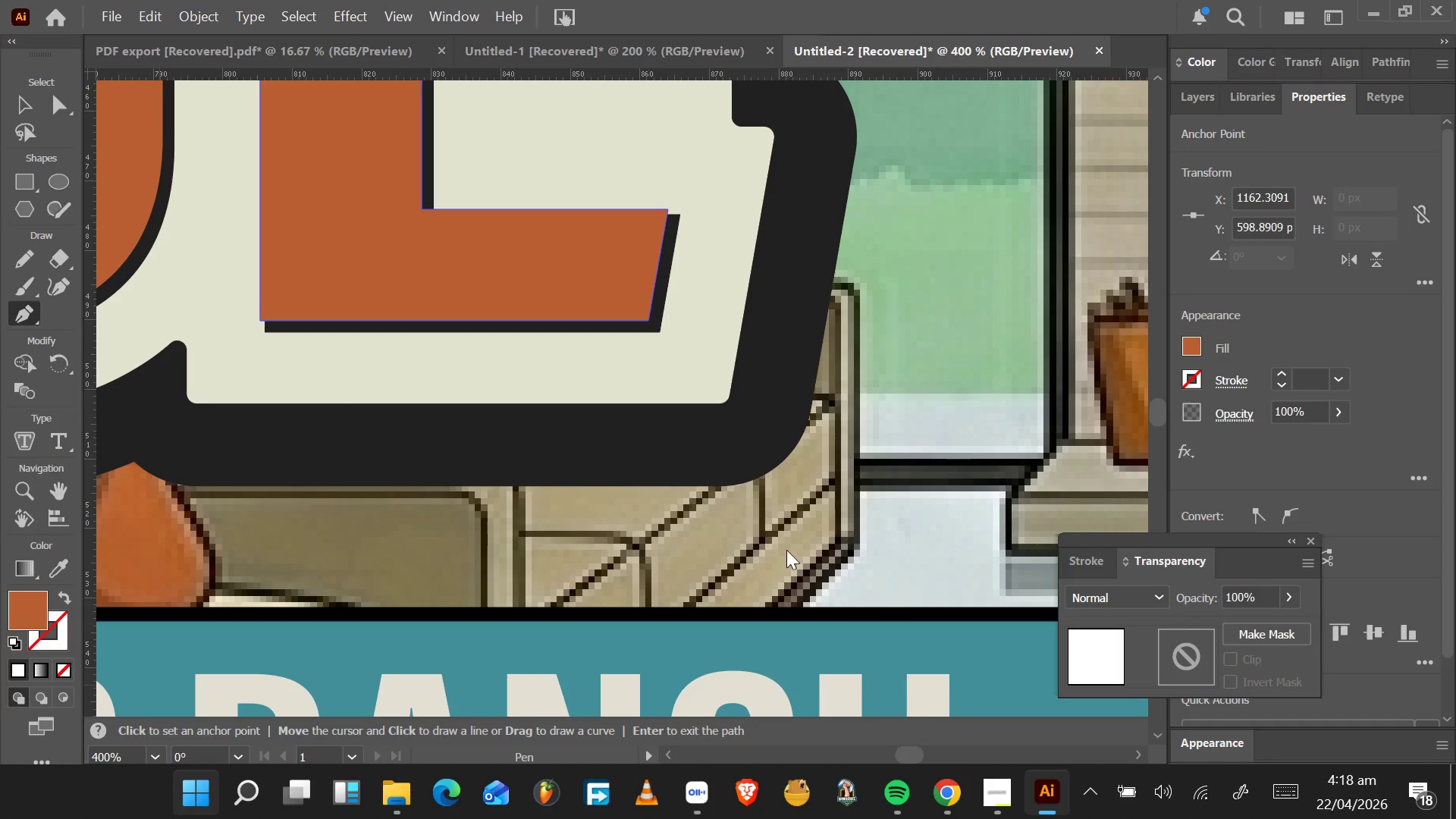 
hold_key(key=AltLeft, duration=0.73)
scroll: coordinate [793, 551], scroll_direction: down, amount: 6.0
 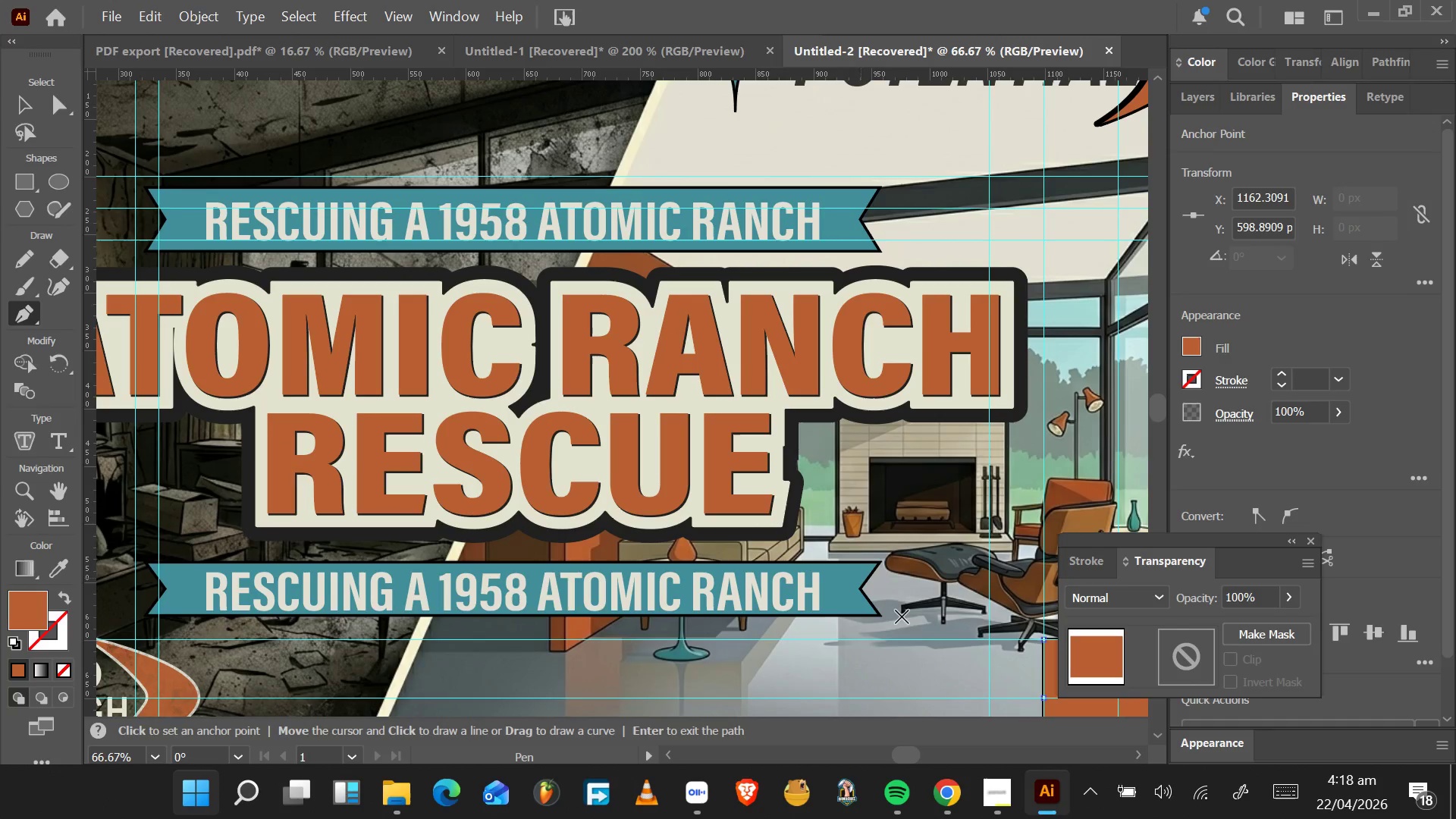 
hold_key(key=AltLeft, duration=0.44)
scroll: coordinate [917, 635], scroll_direction: down, amount: 3.0
 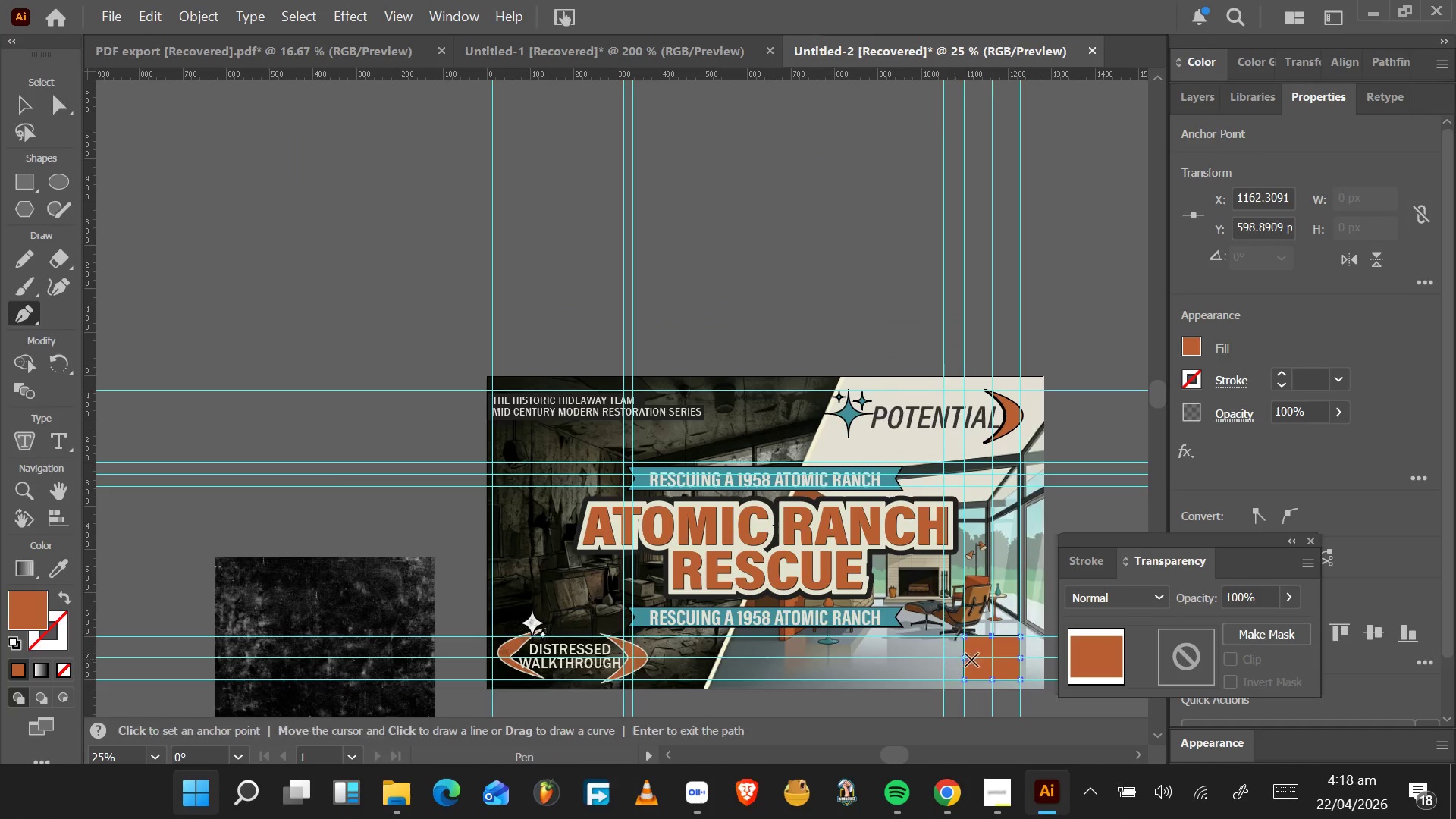 
hold_key(key=AltLeft, duration=1.44)
scroll: coordinate [1008, 657], scroll_direction: up, amount: 7.0
 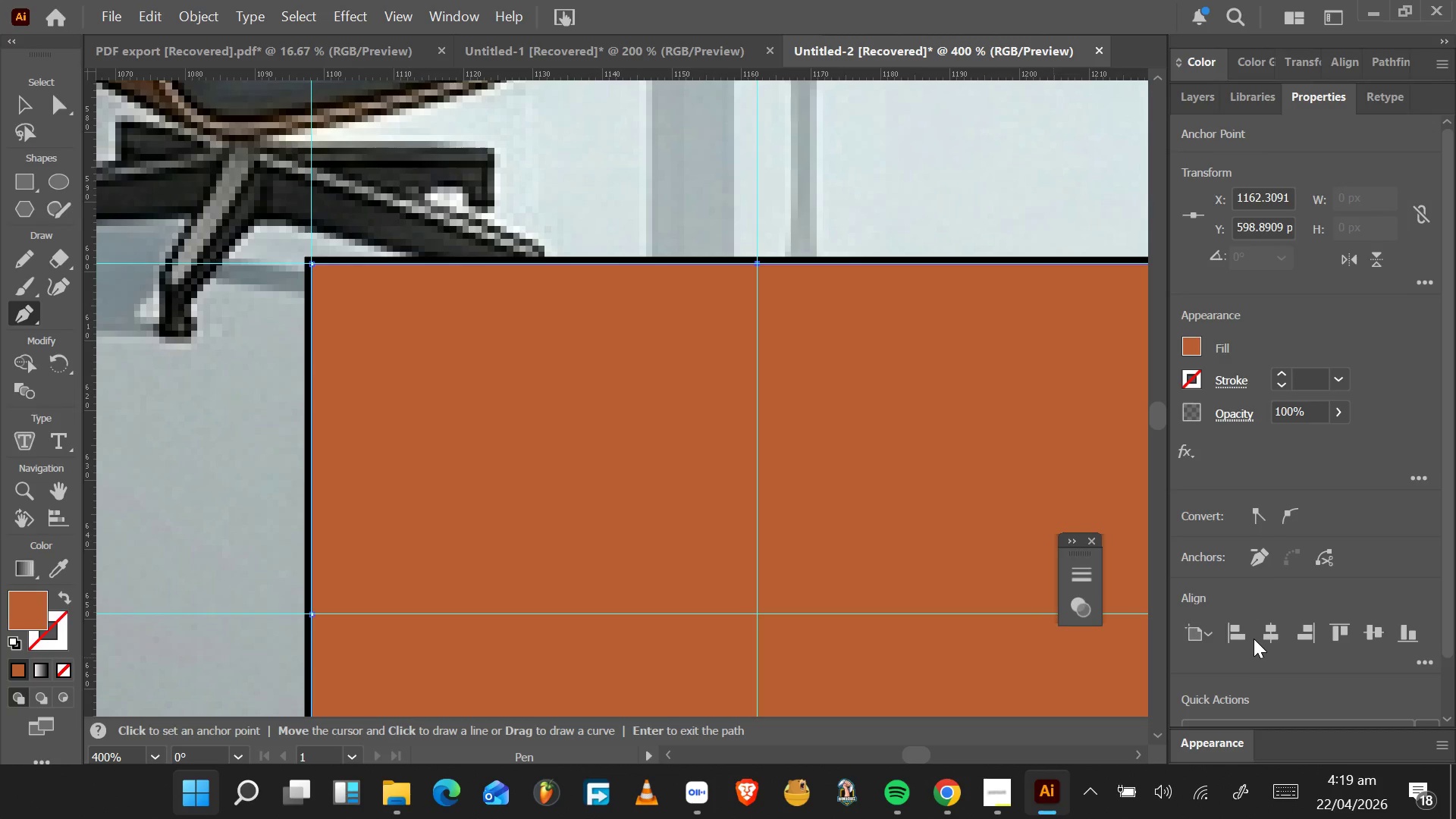 
wait(7.06)
 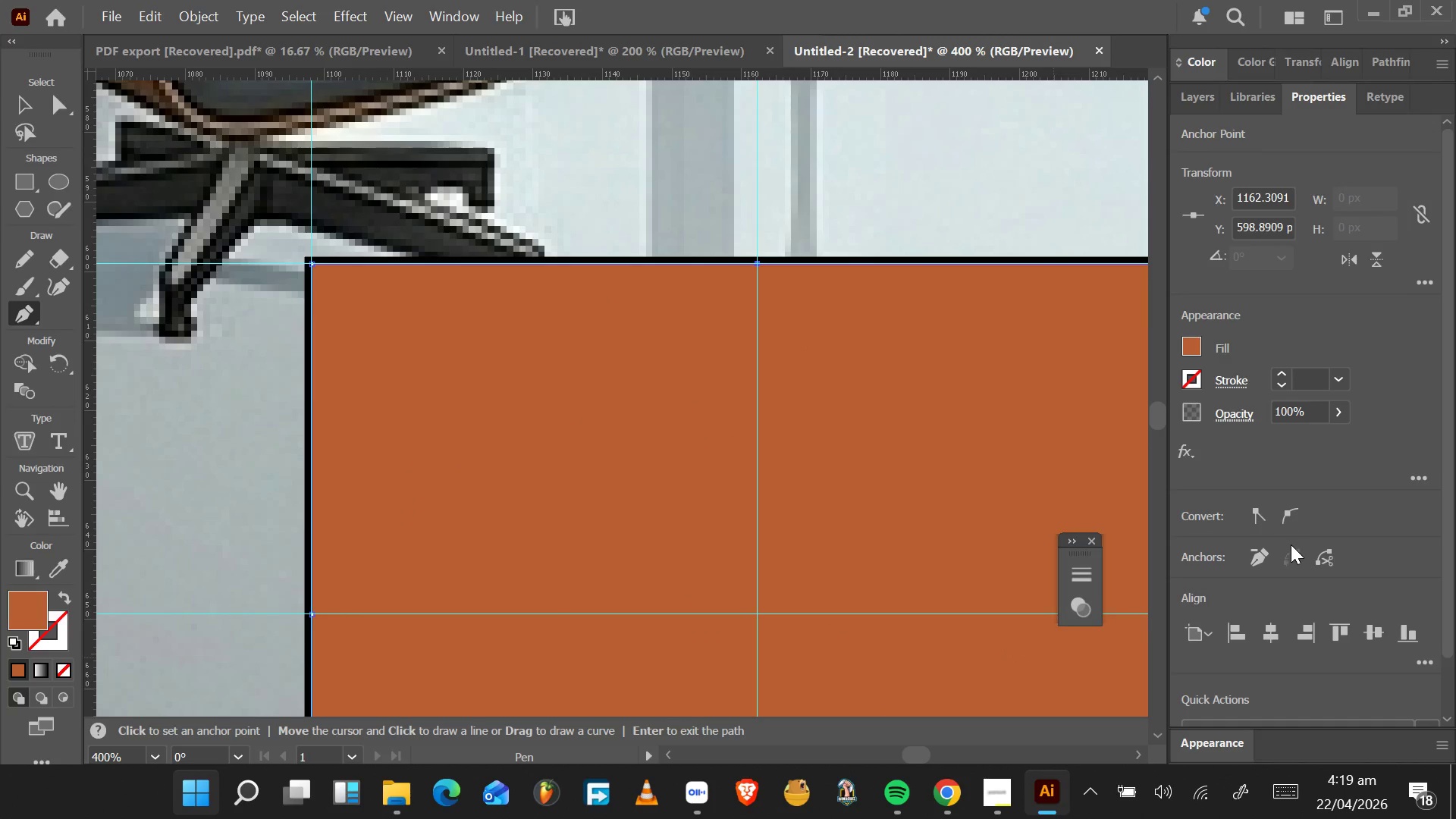 
hold_key(key=AltLeft, duration=0.59)
scroll: coordinate [1012, 581], scroll_direction: down, amount: 3.0
 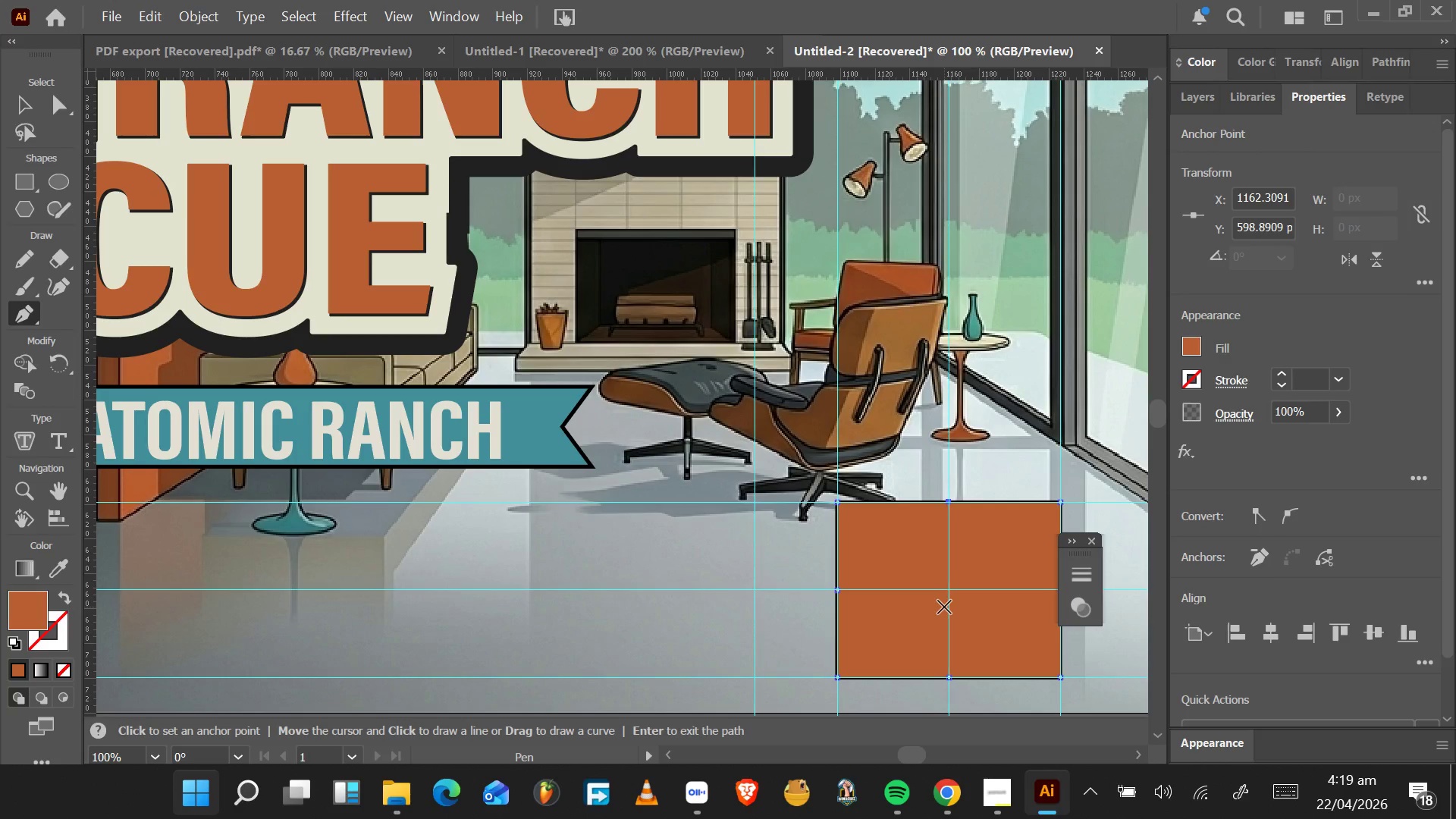 
wait(38.95)
 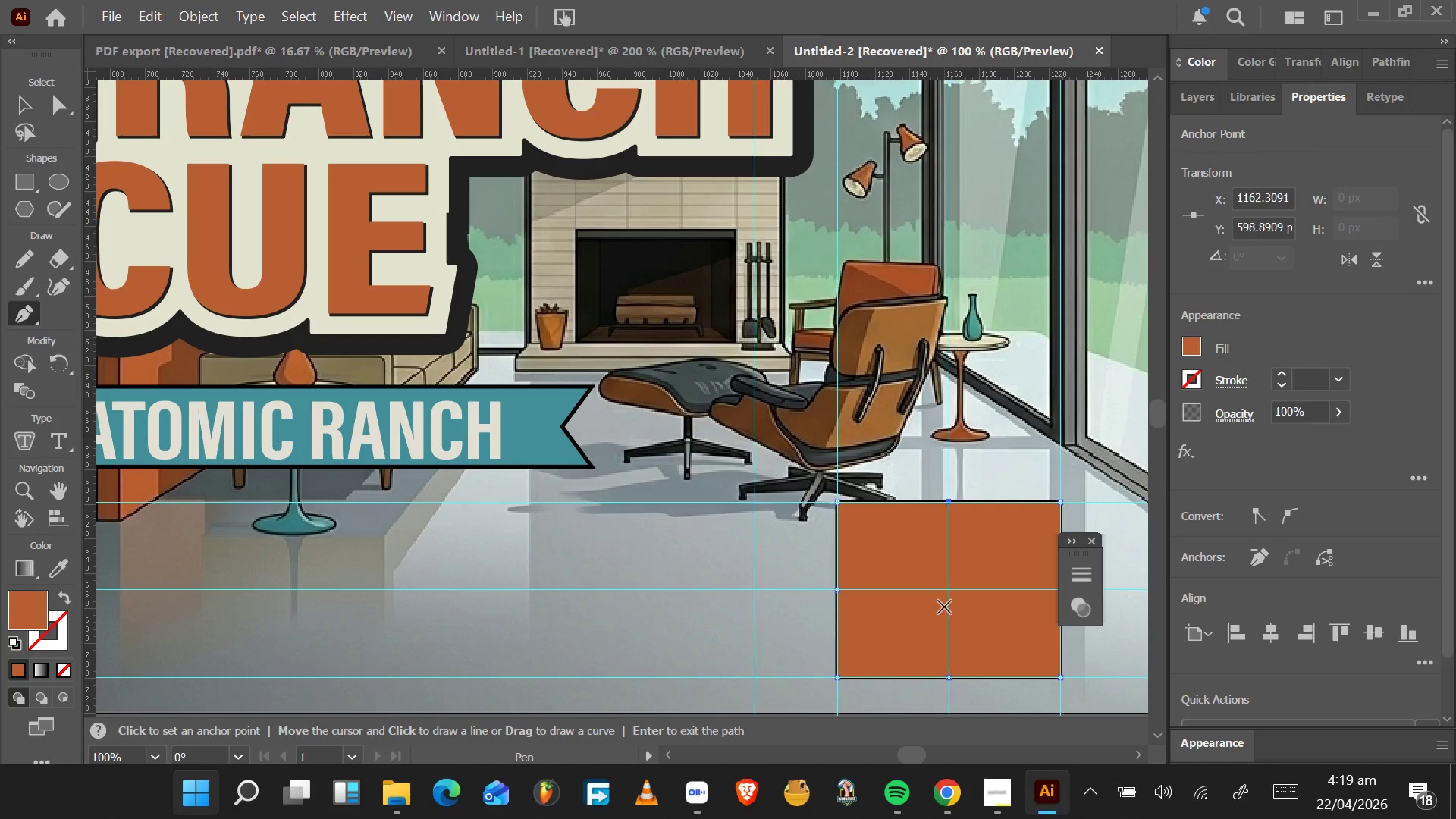 
scroll: coordinate [937, 468], scroll_direction: down, amount: 2.0
 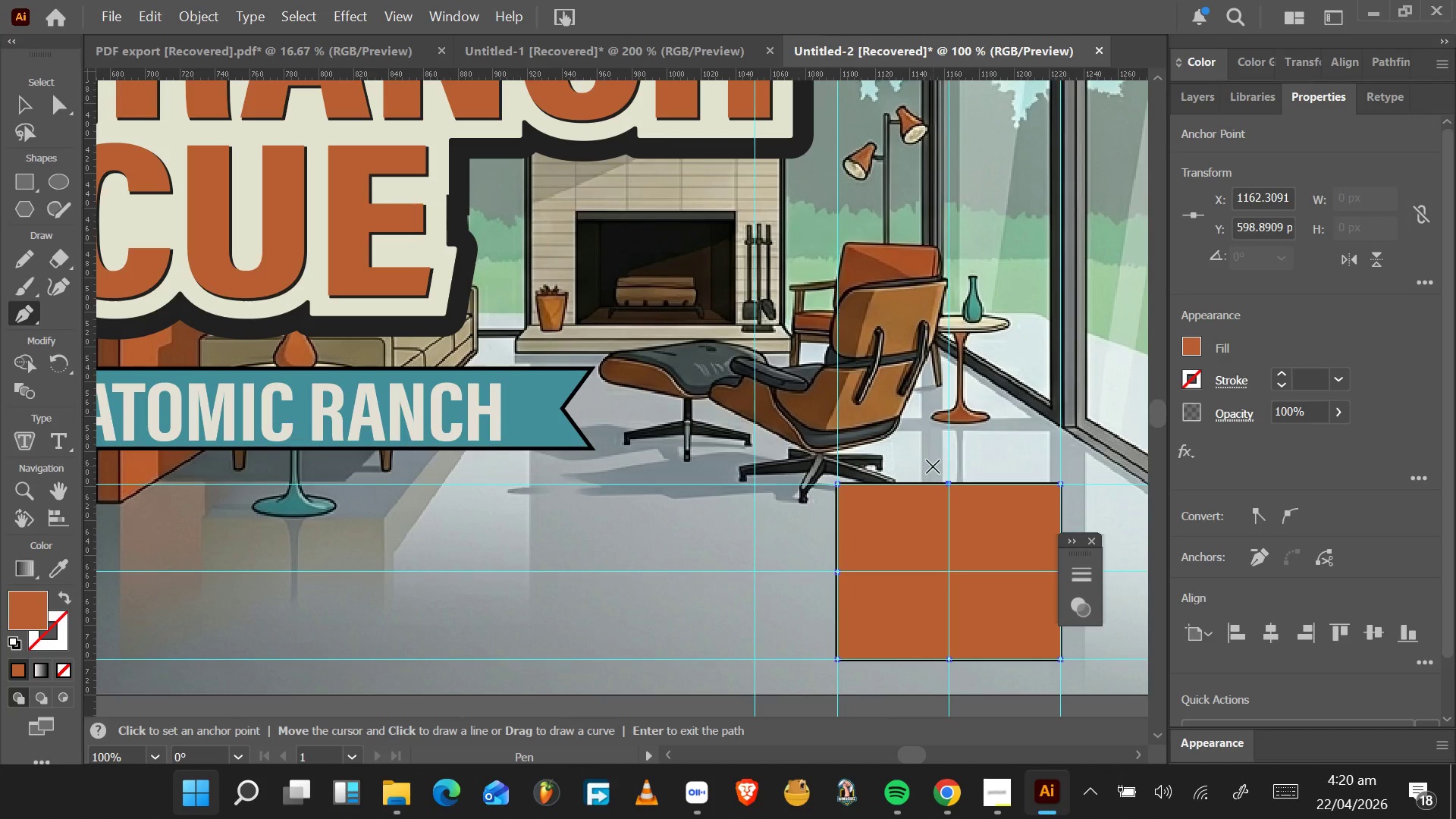 
wait(29.72)
 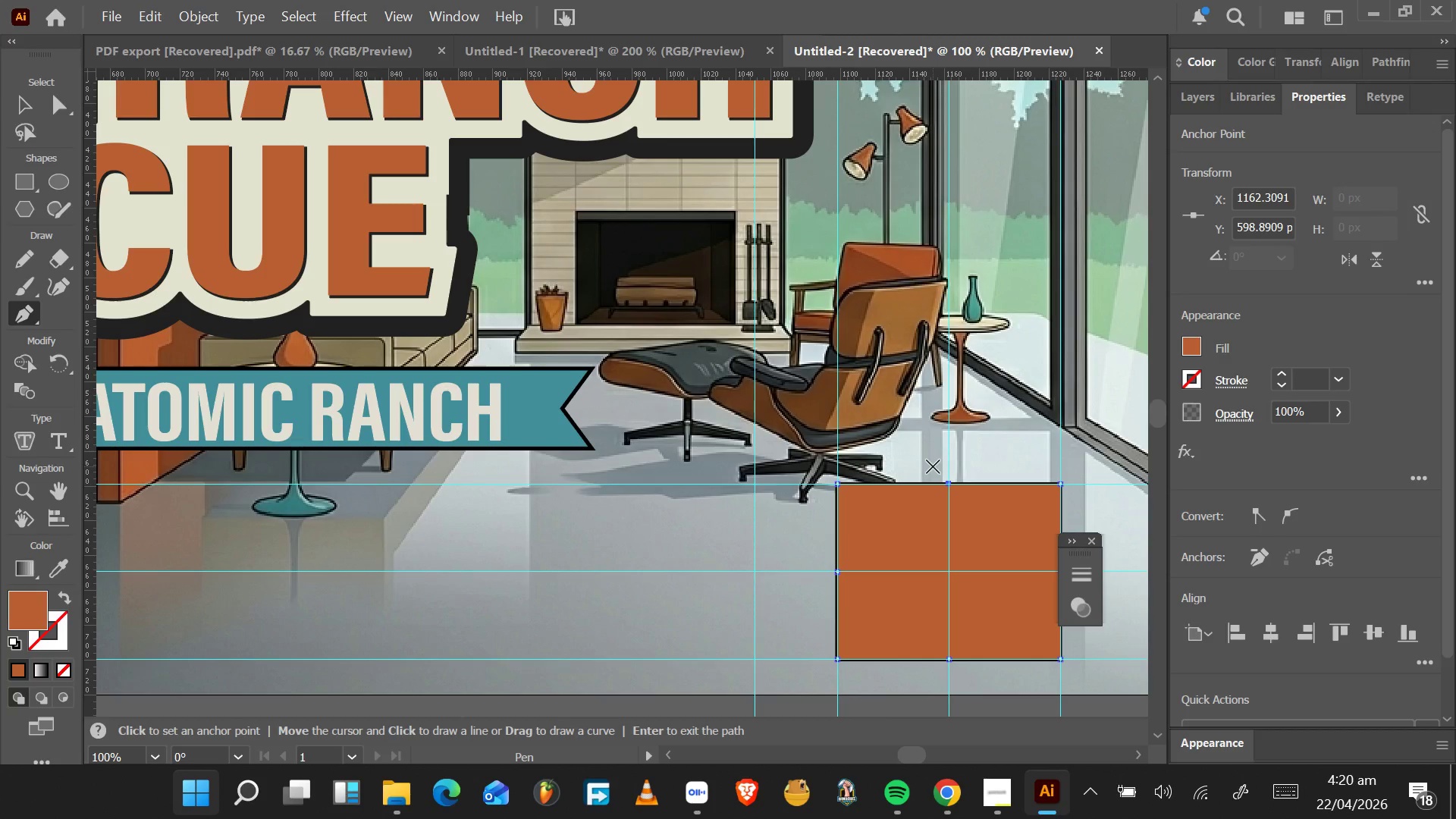 
scroll: coordinate [944, 451], scroll_direction: down, amount: 2.0
 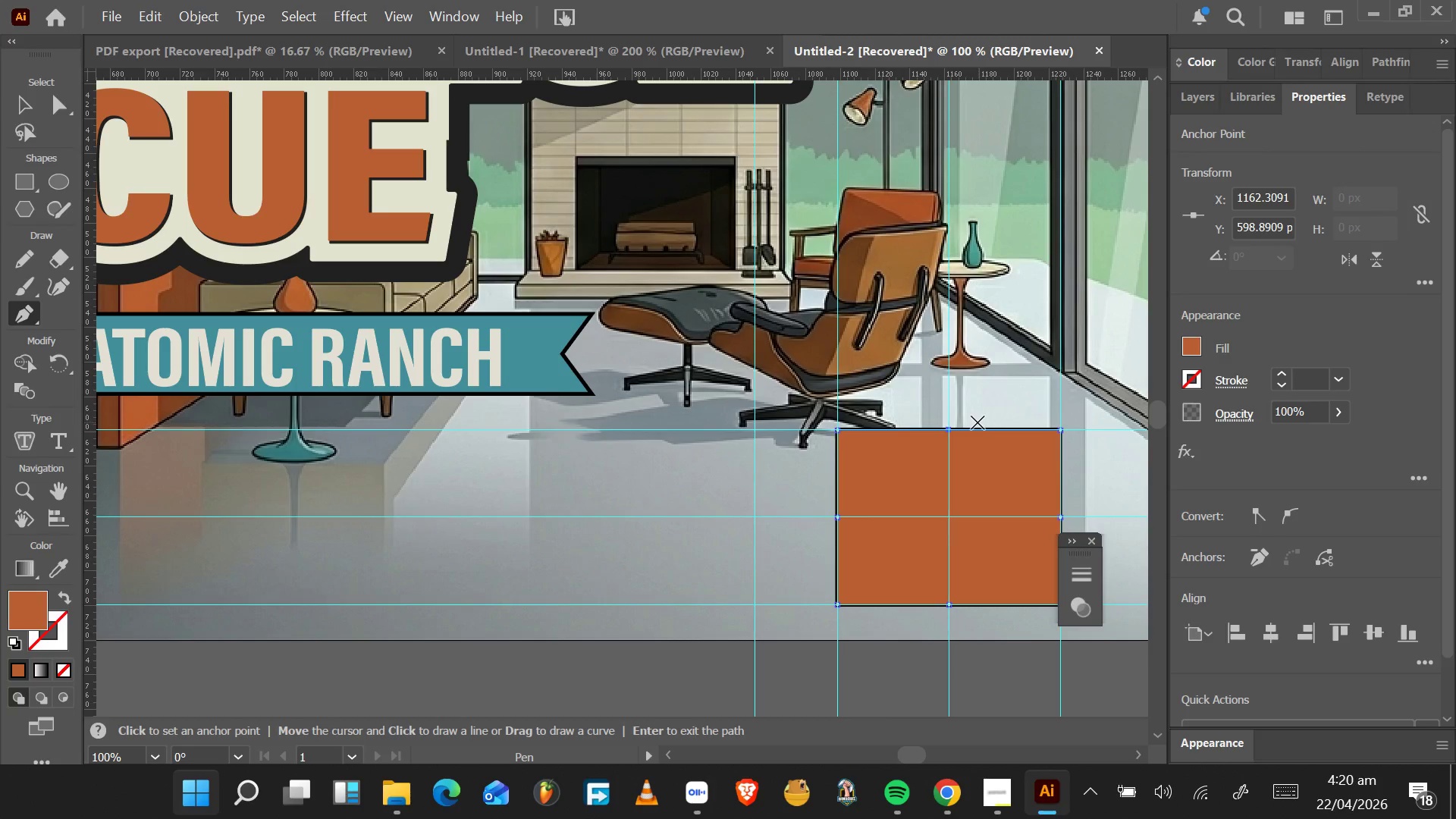 
wait(18.23)
 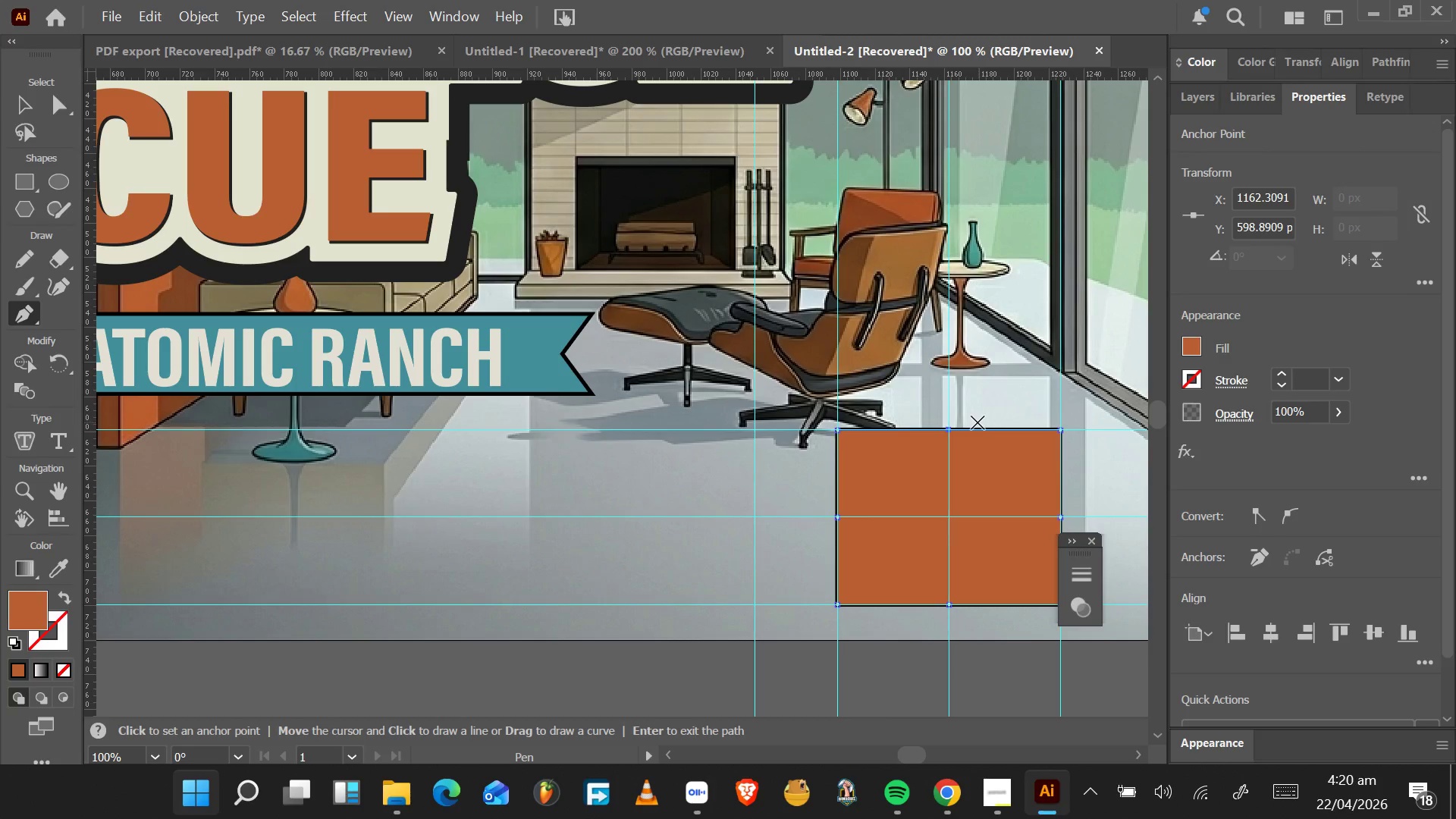 
scroll: coordinate [981, 438], scroll_direction: down, amount: 3.0
 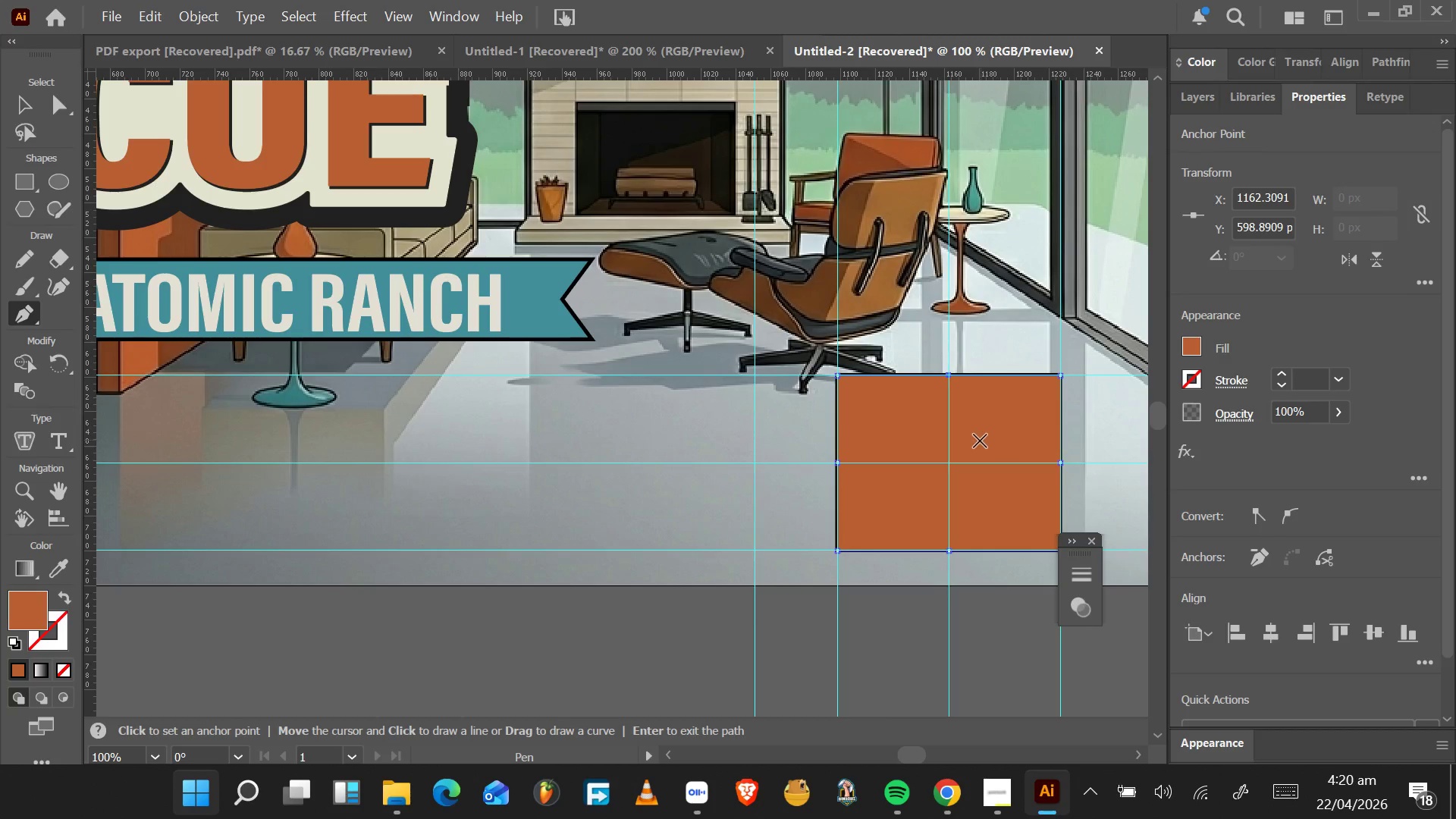 
scroll: coordinate [990, 453], scroll_direction: up, amount: 3.0
 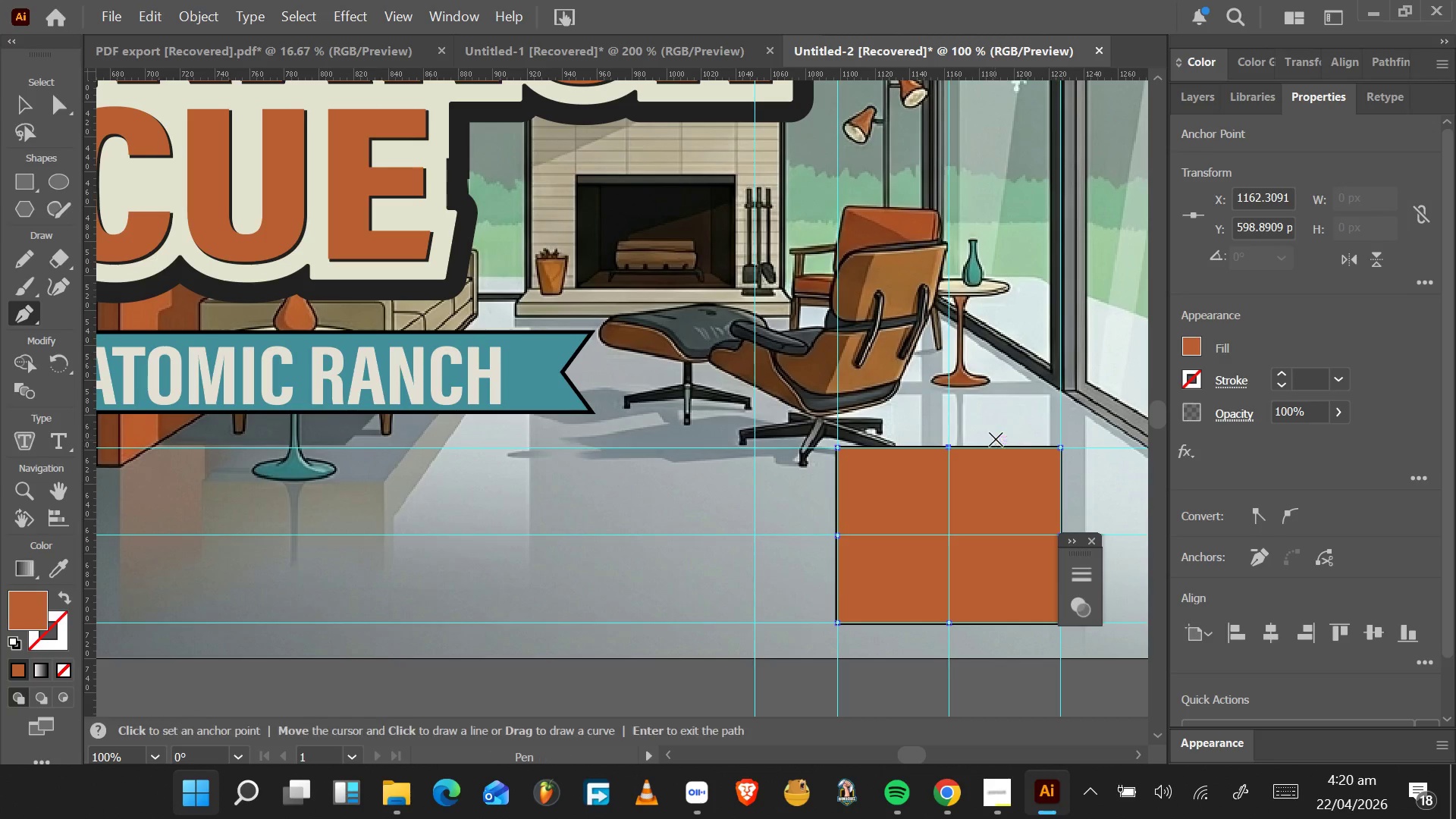 
wait(18.7)
 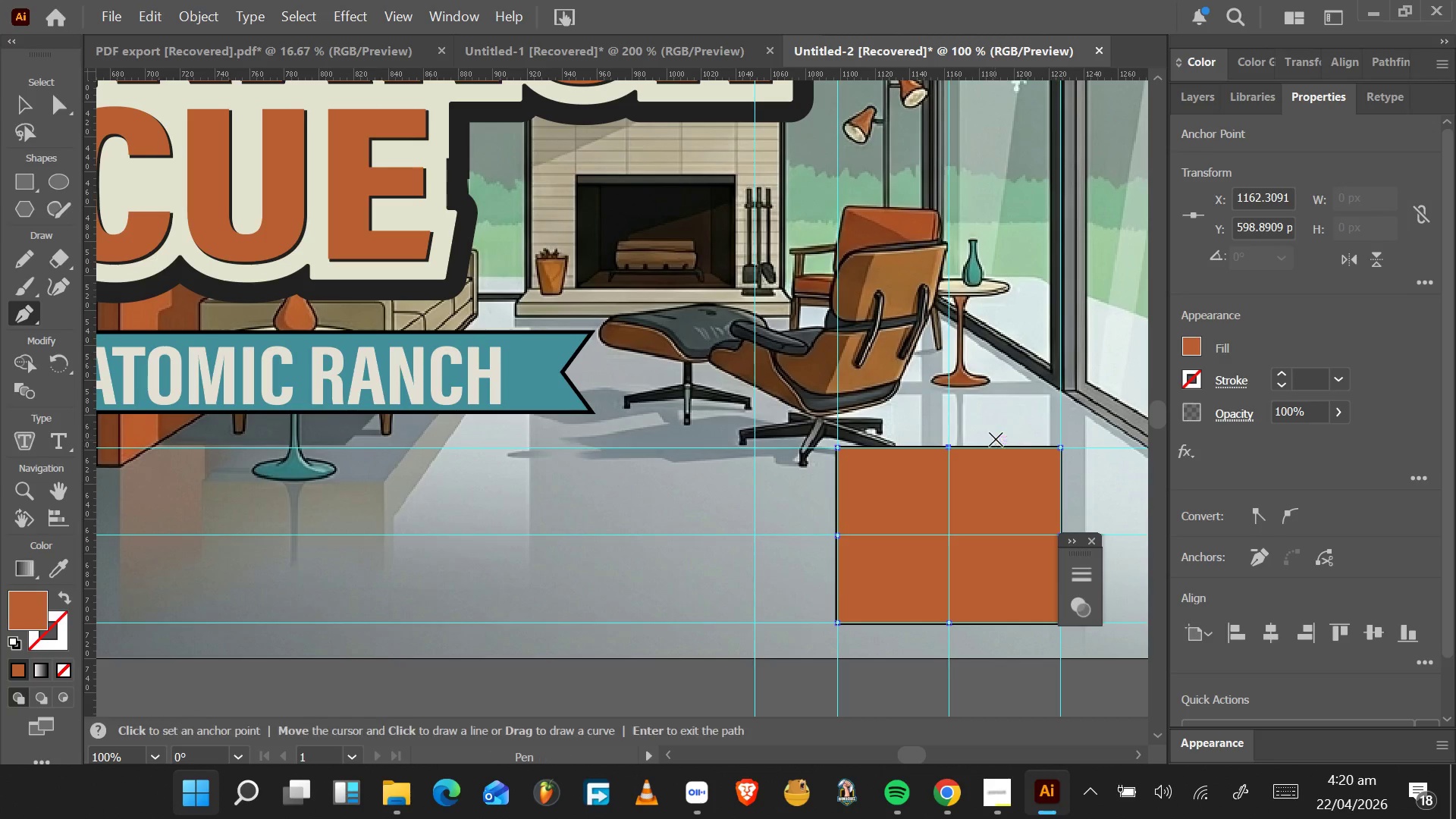 
mouse_move([1197, 448])
 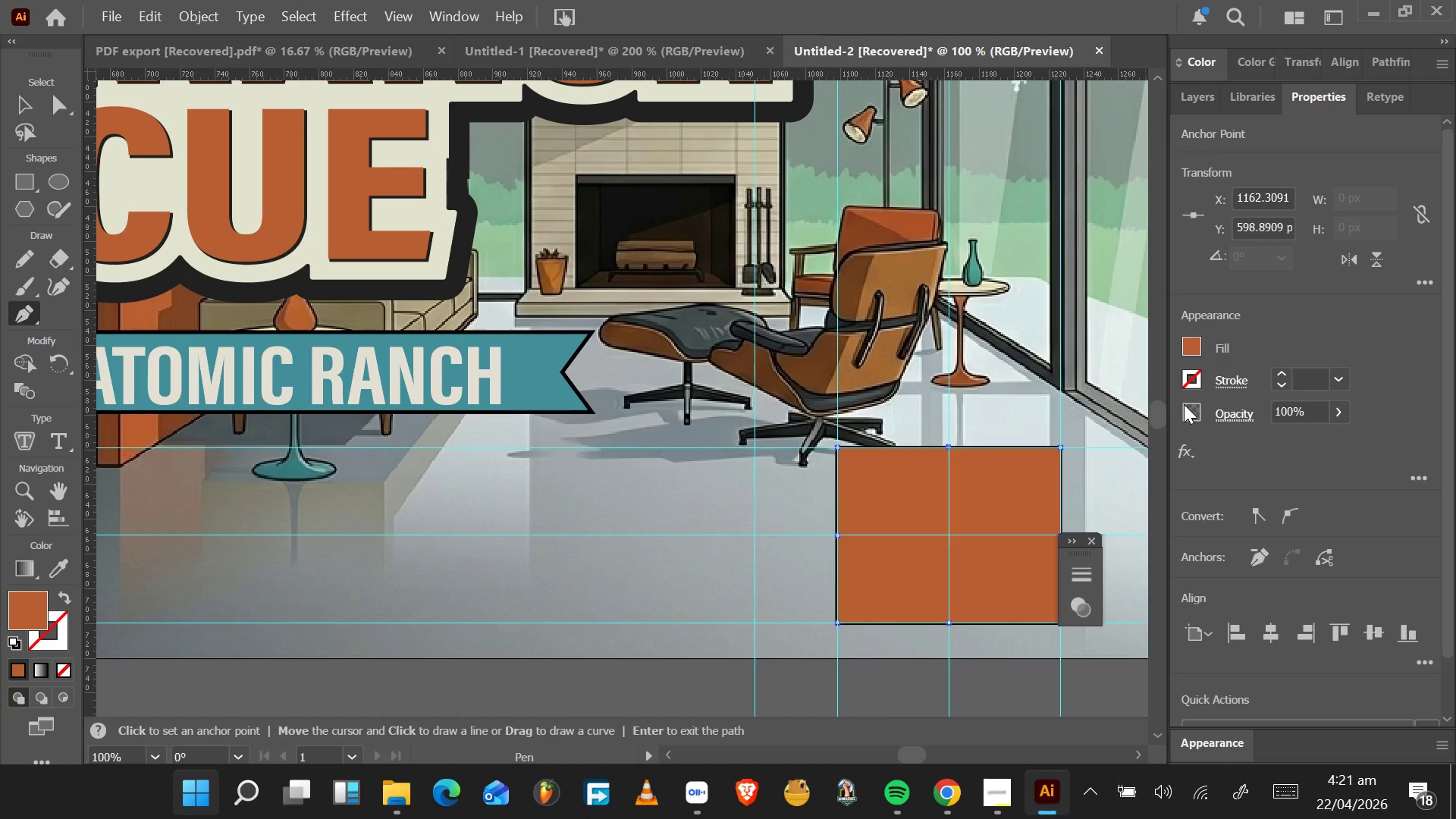 
wait(55.14)
 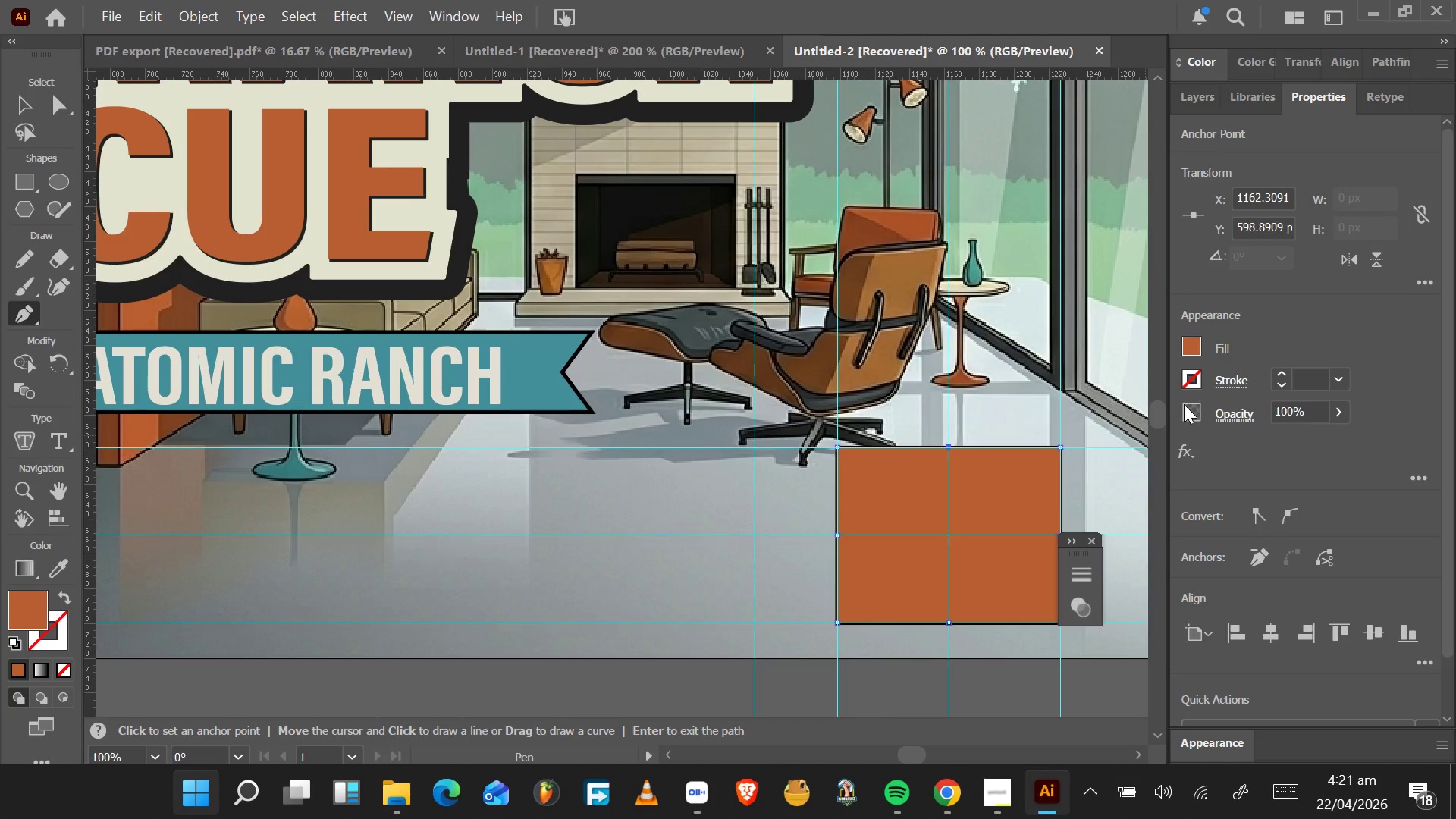 
scroll: coordinate [1455, 2], scroll_direction: down, amount: 2.0
 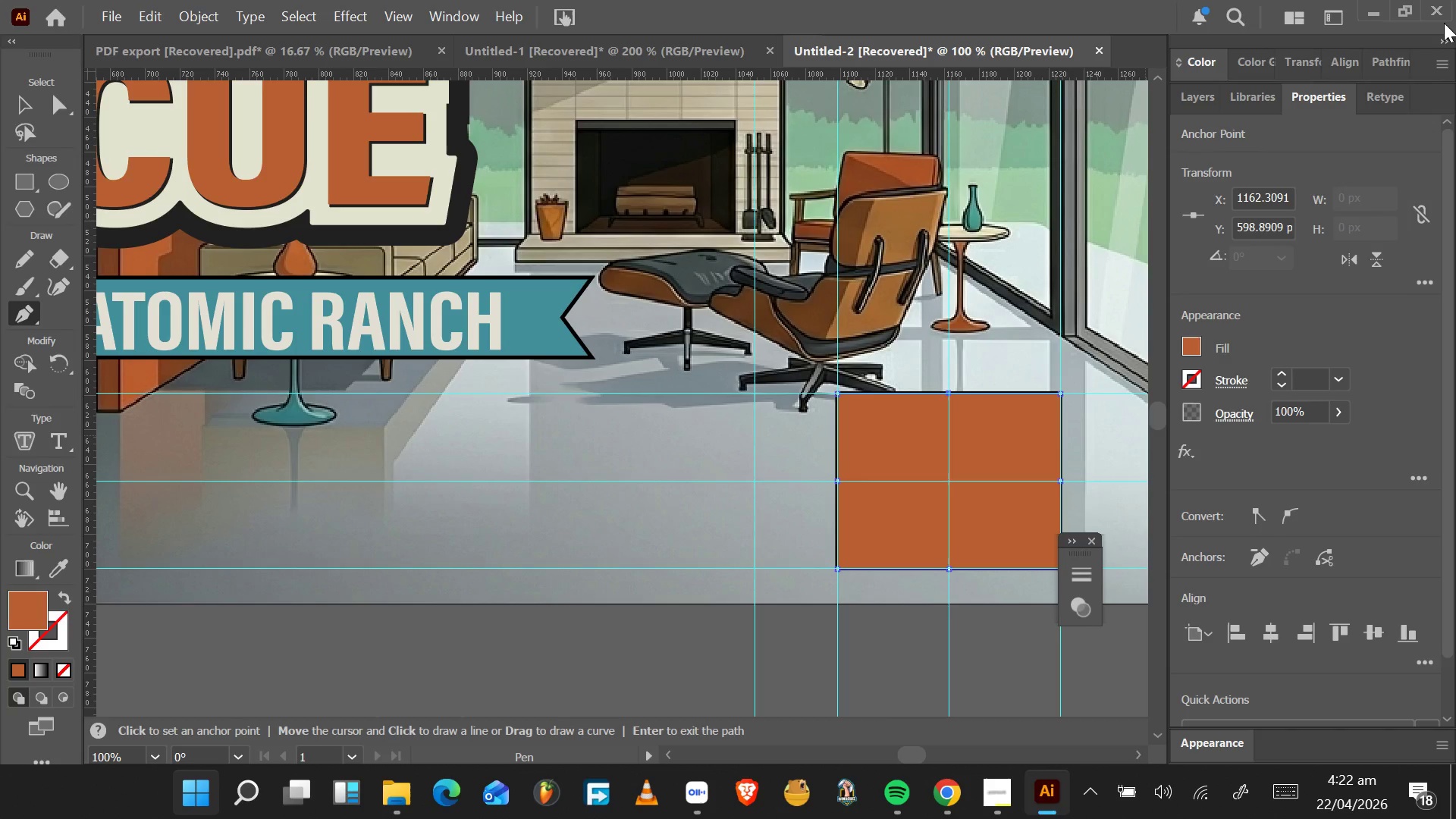 
wait(14.16)
 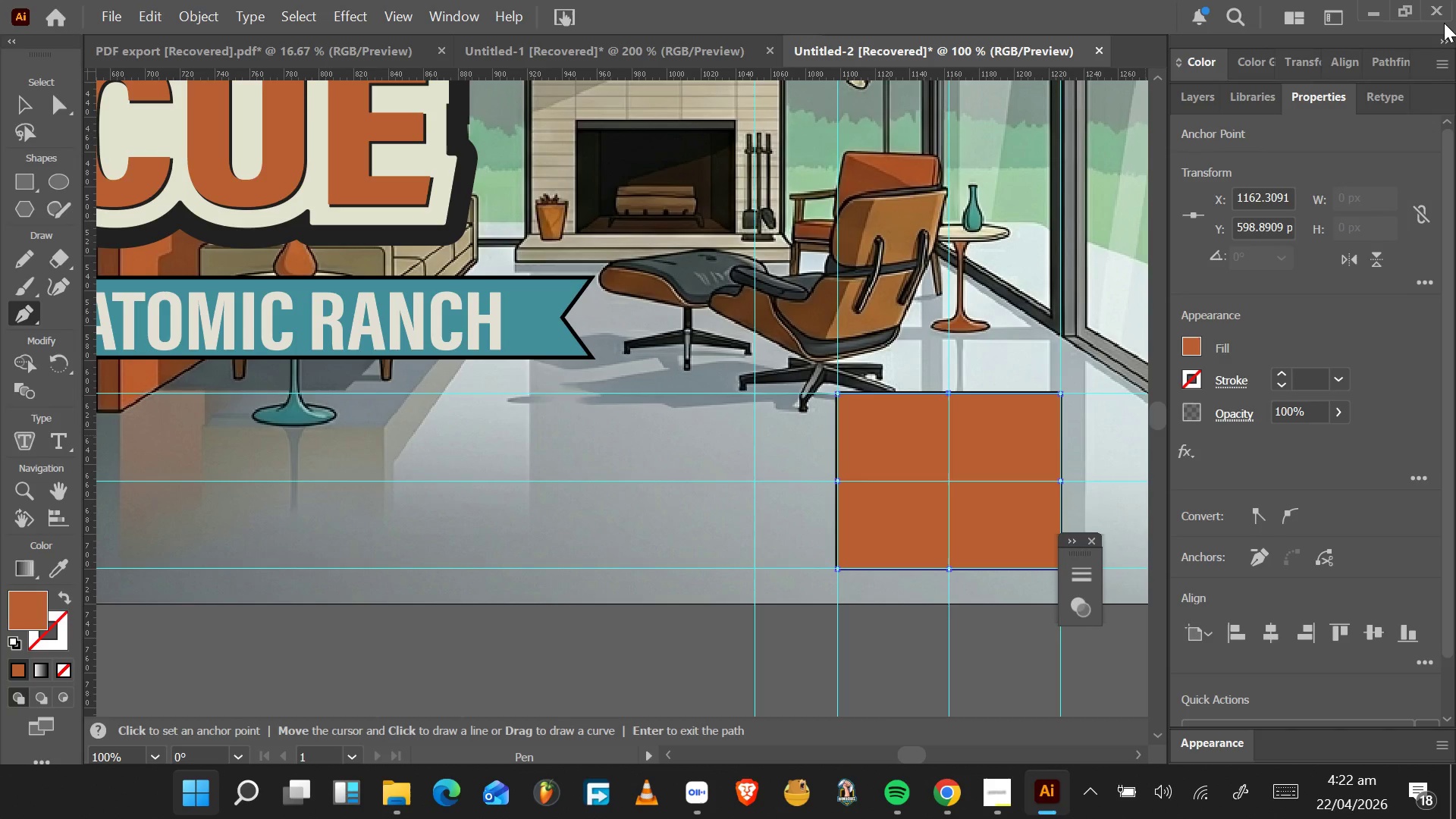 
scroll: coordinate [1452, 28], scroll_direction: down, amount: 5.0
 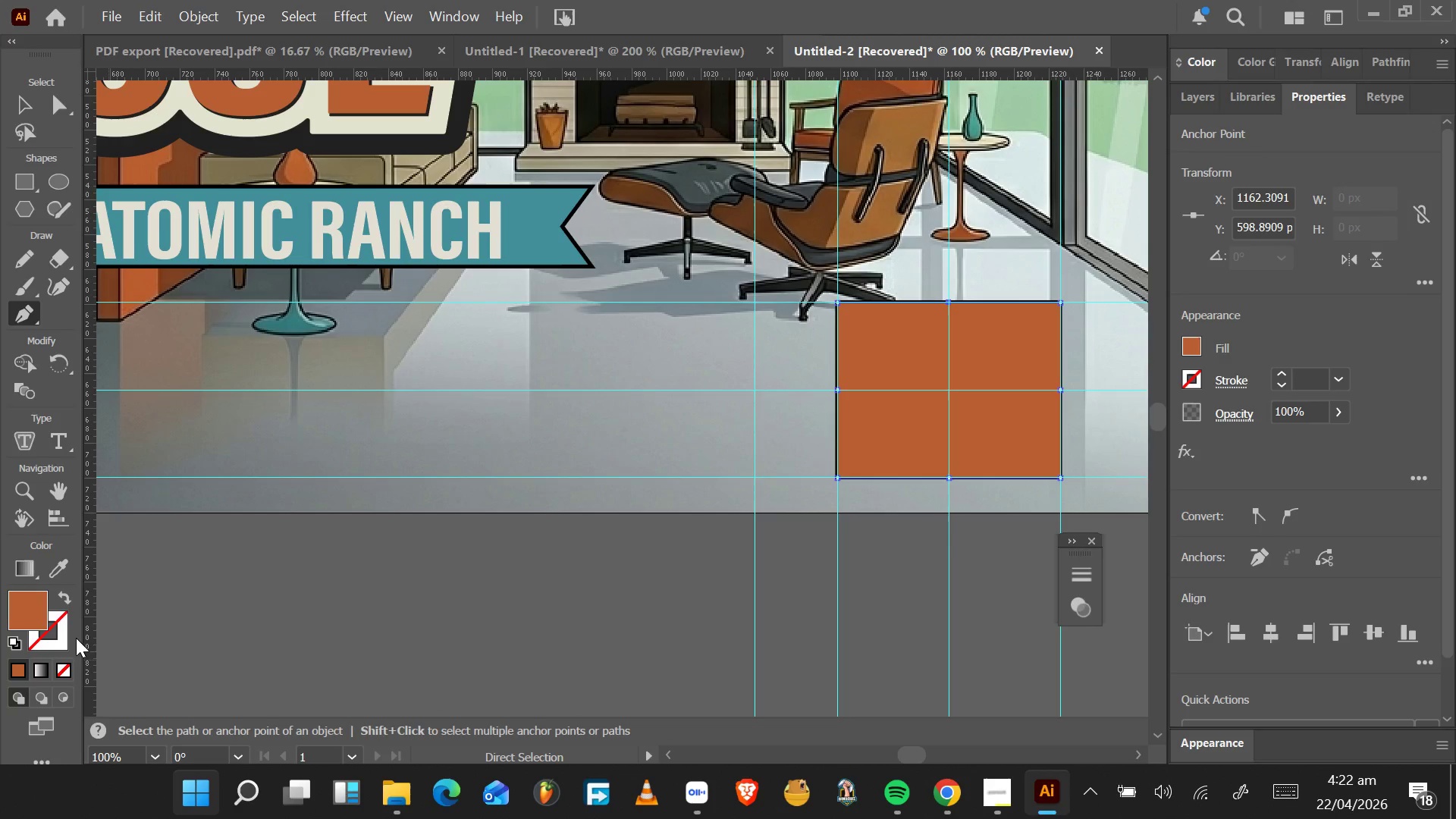 
wait(20.16)
 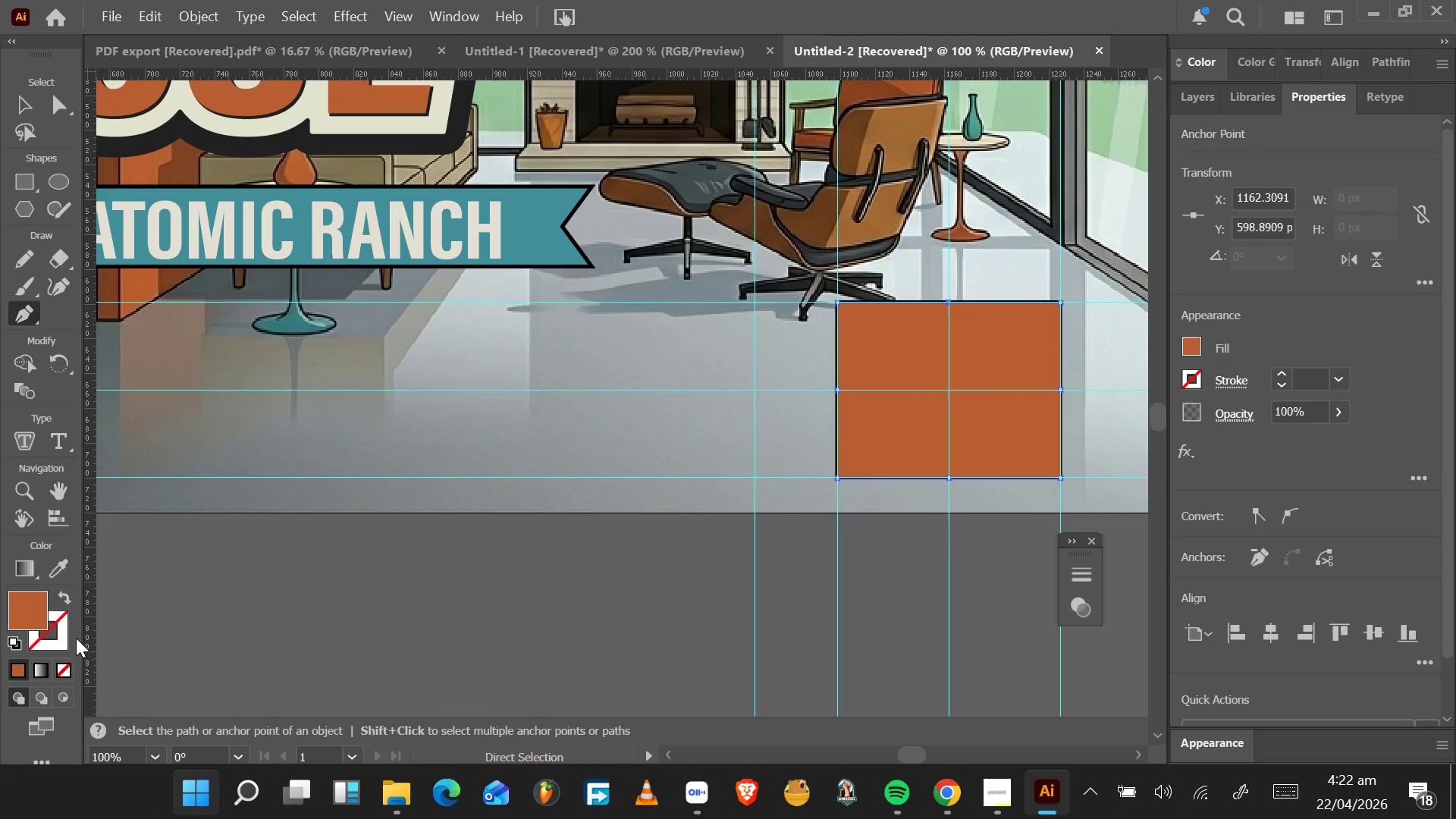 
left_click([1238, 739])
 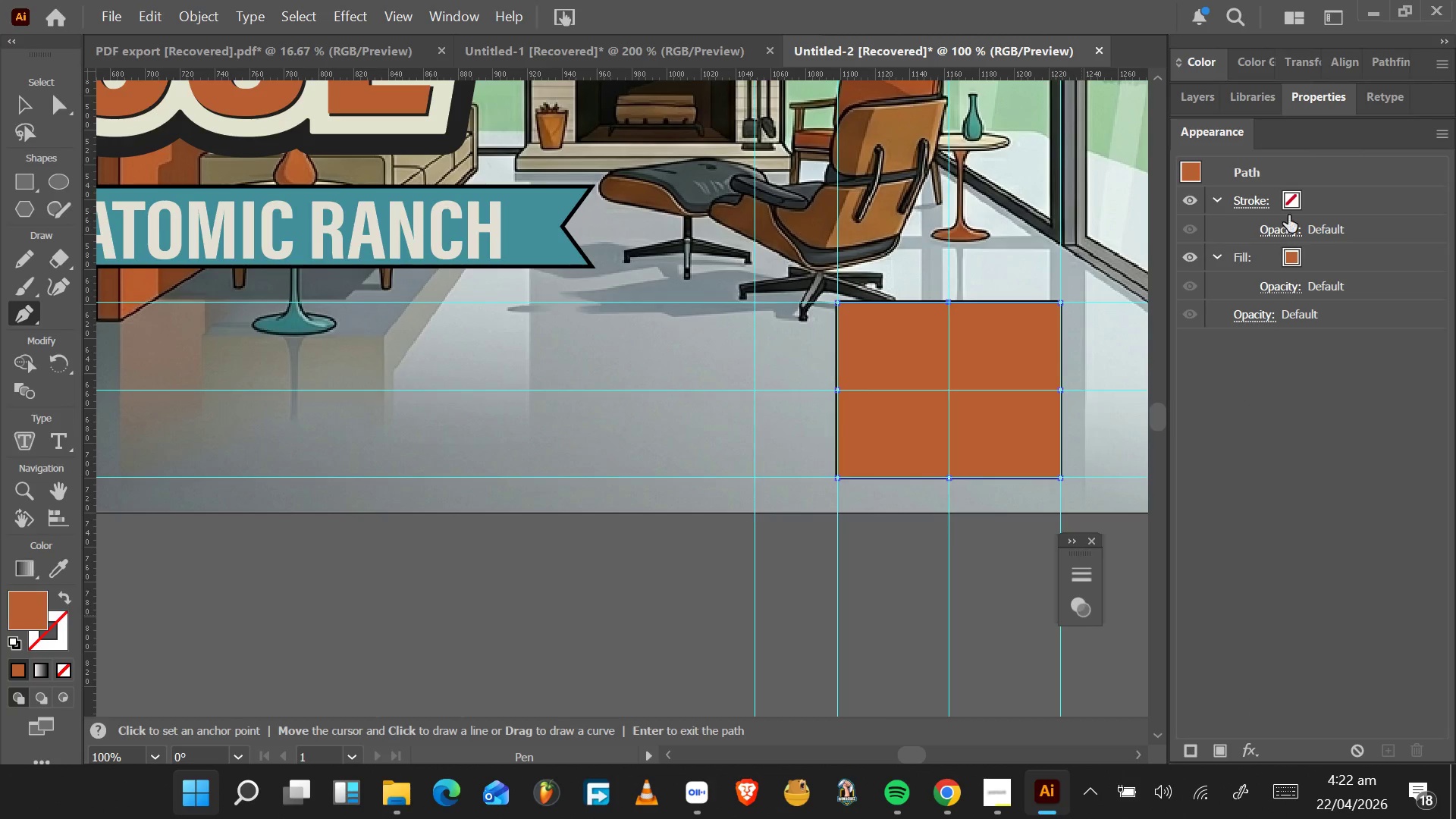 
left_click([1293, 203])
 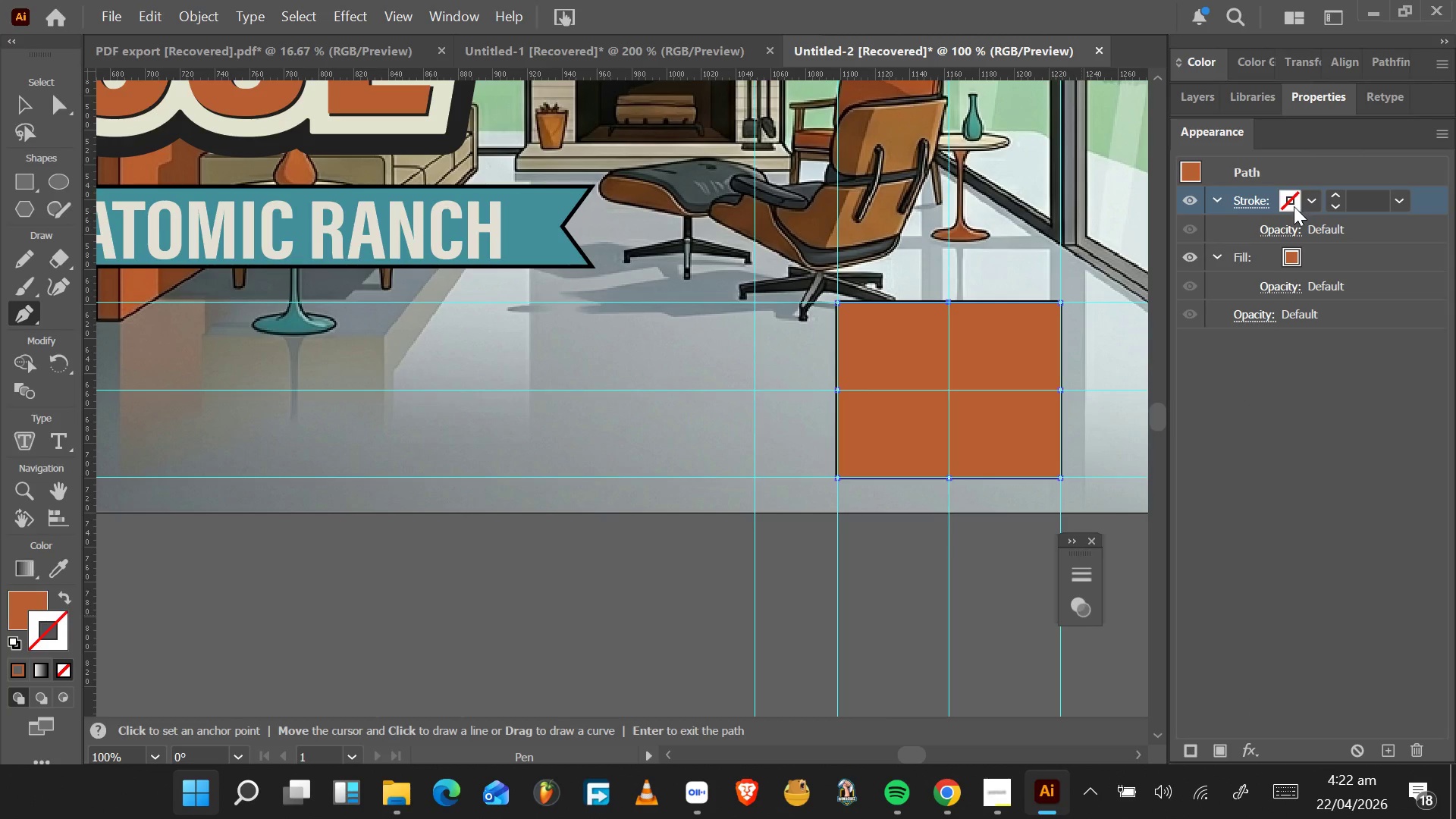 
double_click([1294, 206])
 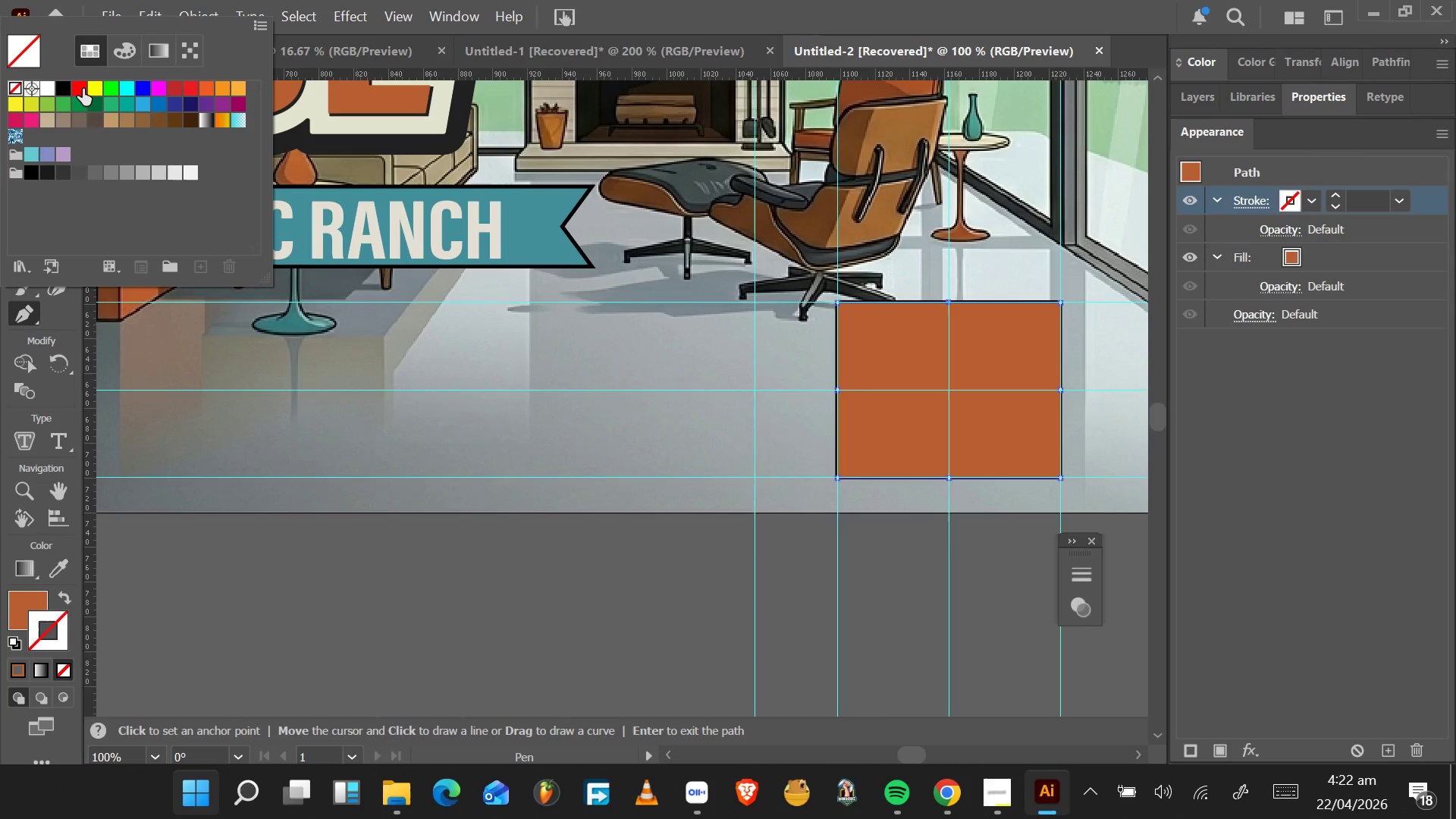 
left_click([67, 89])
 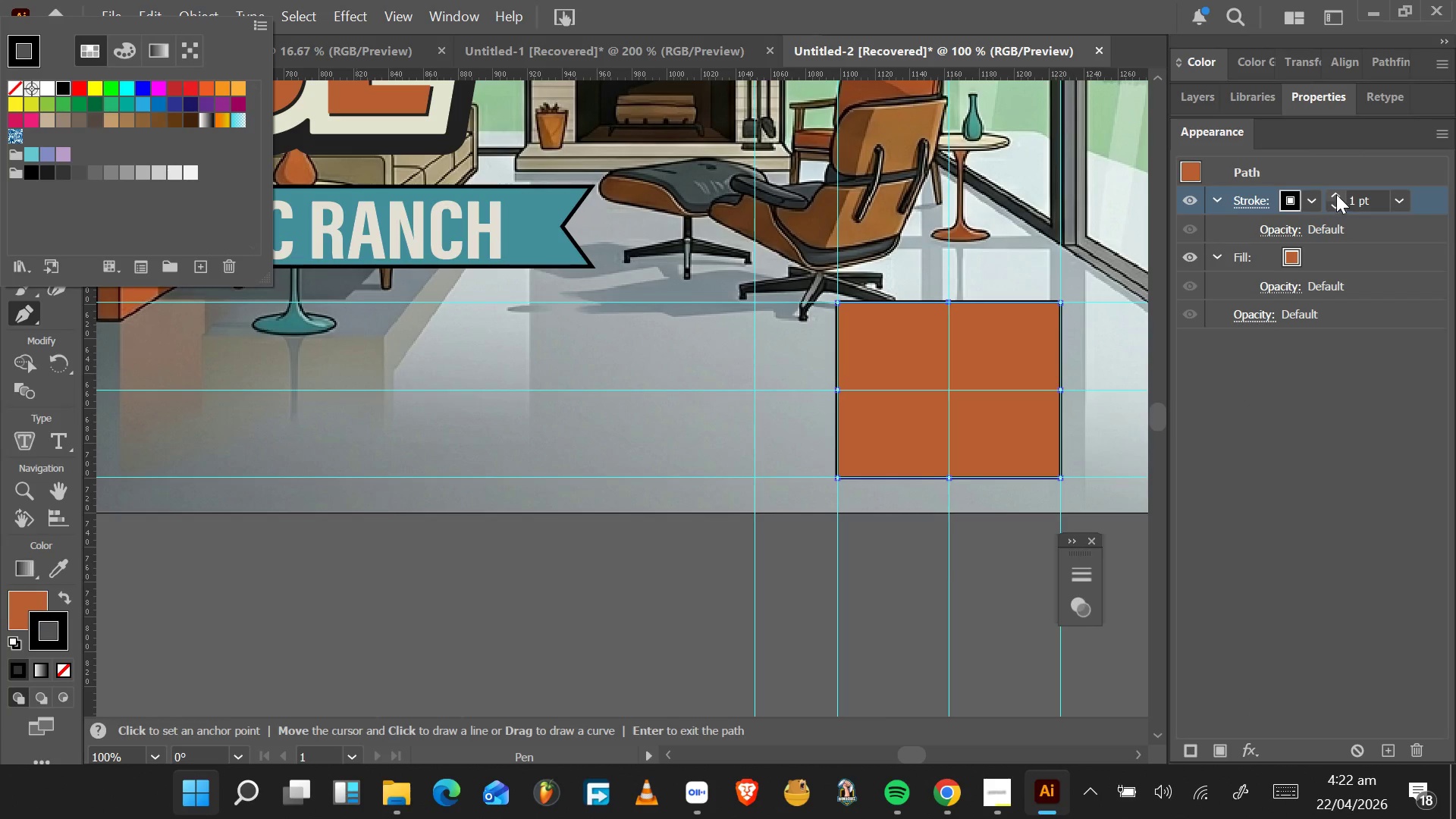 
double_click([1336, 190])
 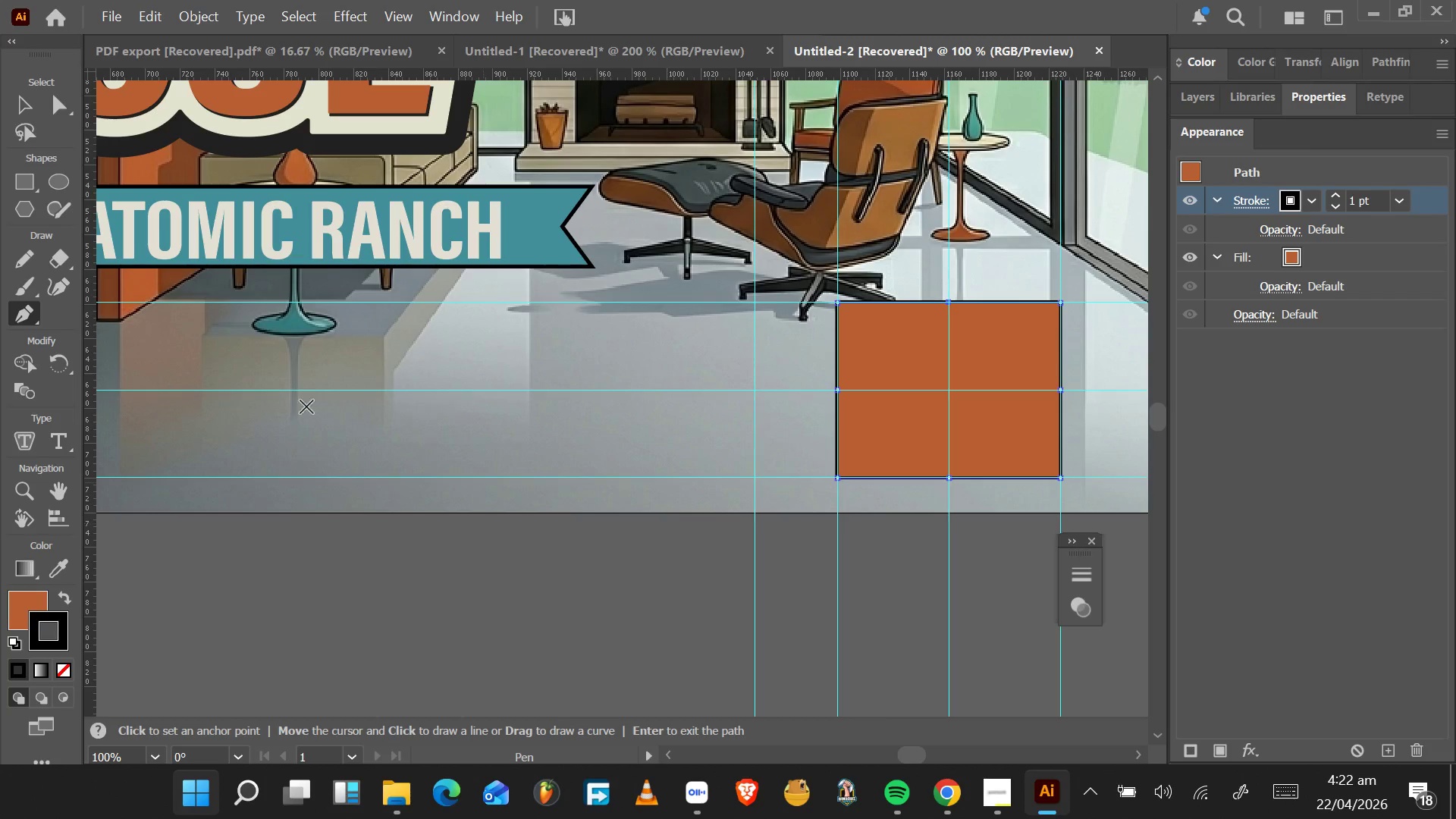 
left_click([32, 114])
 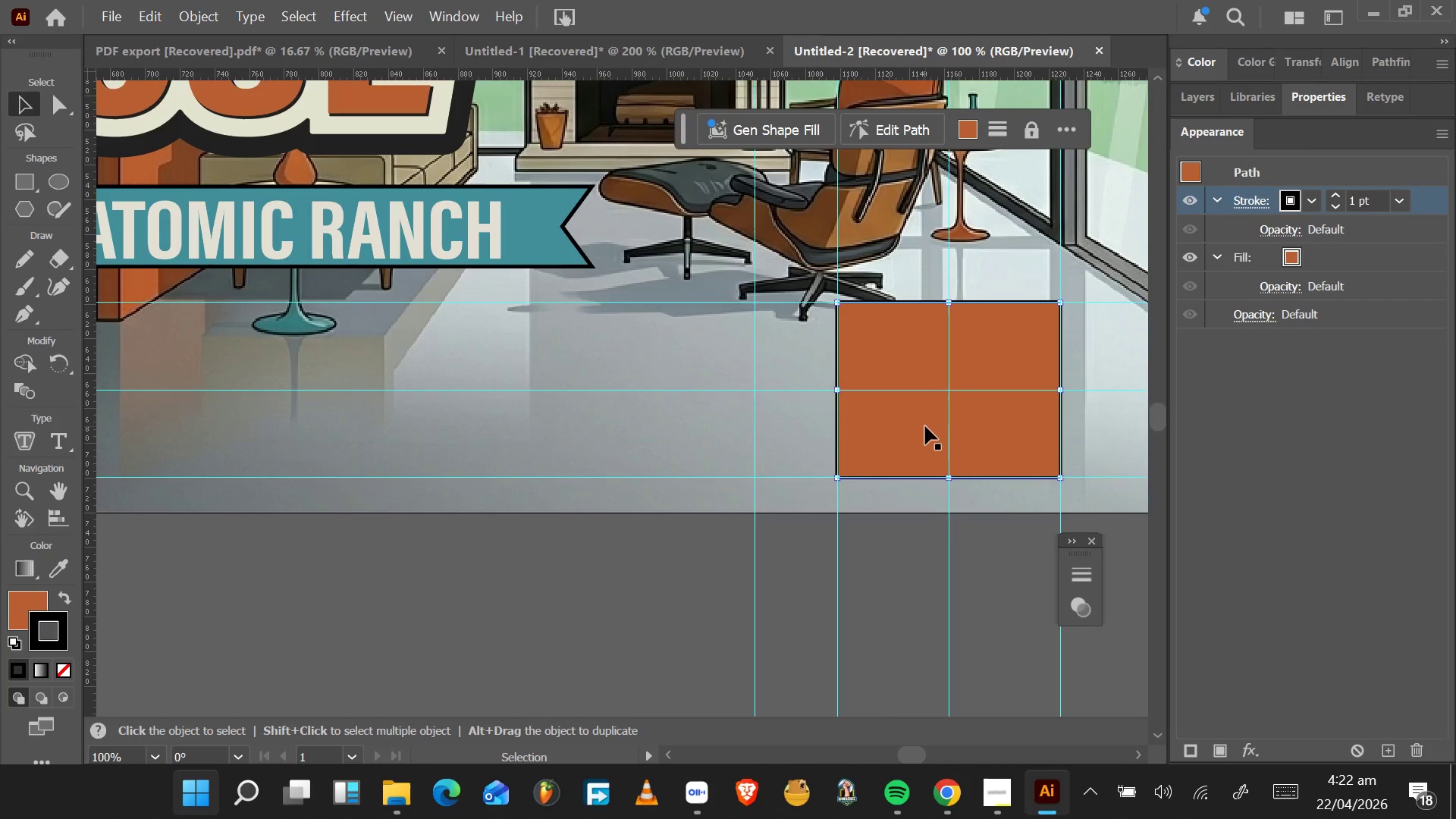 
left_click_drag(start_coordinate=[924, 426], to_coordinate=[674, 472])
 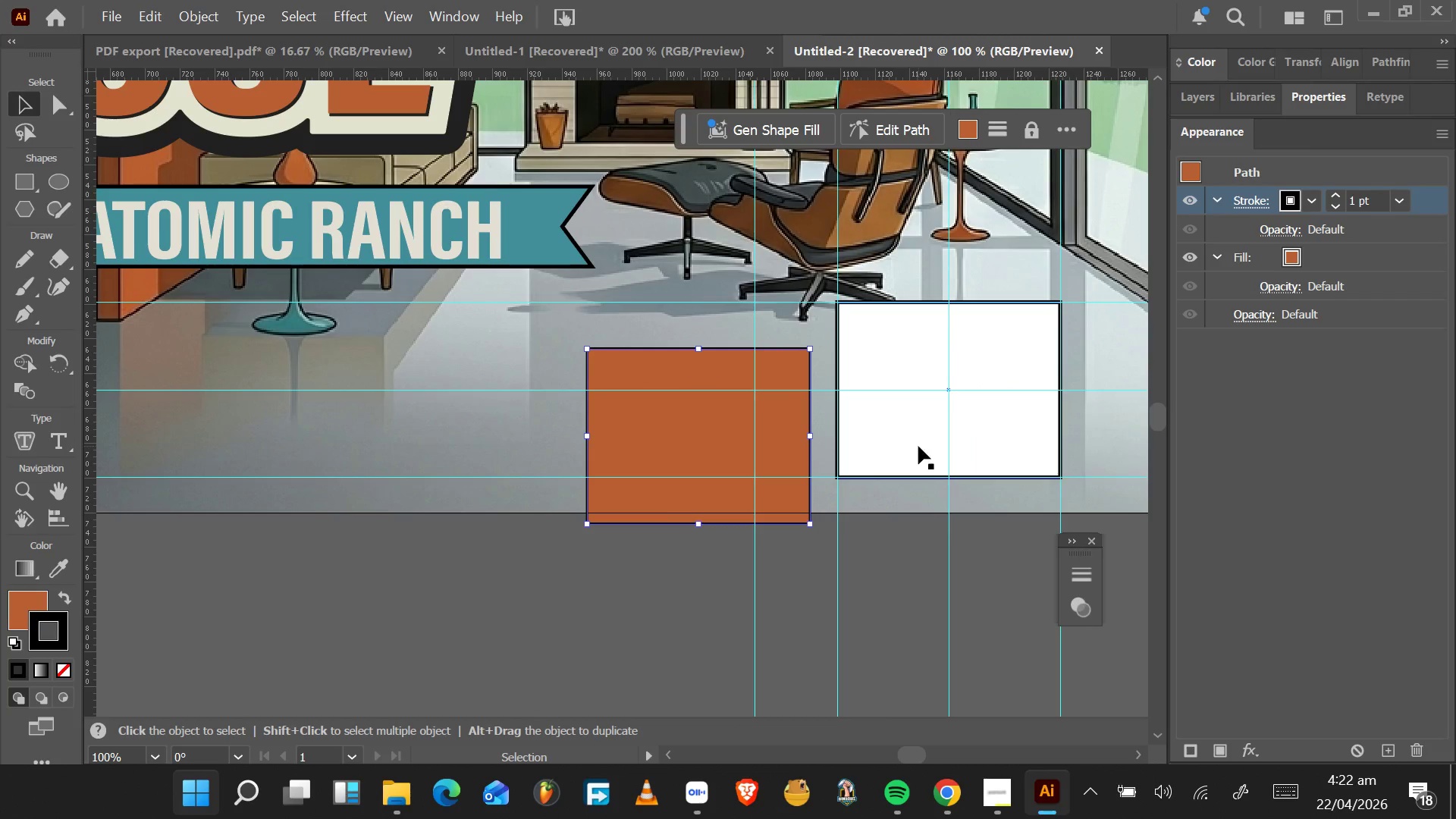 
left_click([918, 446])
 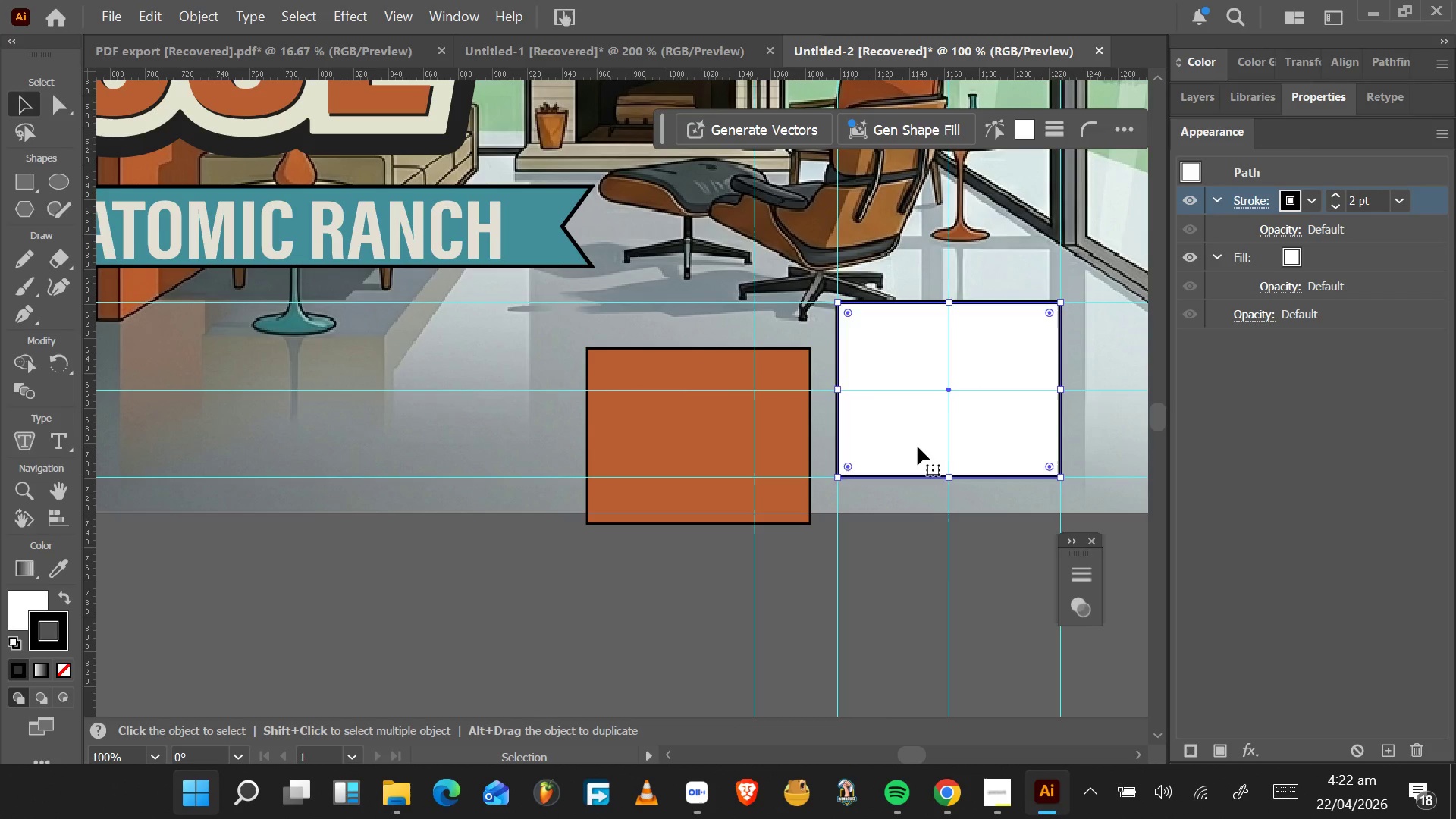 
key(Delete)
 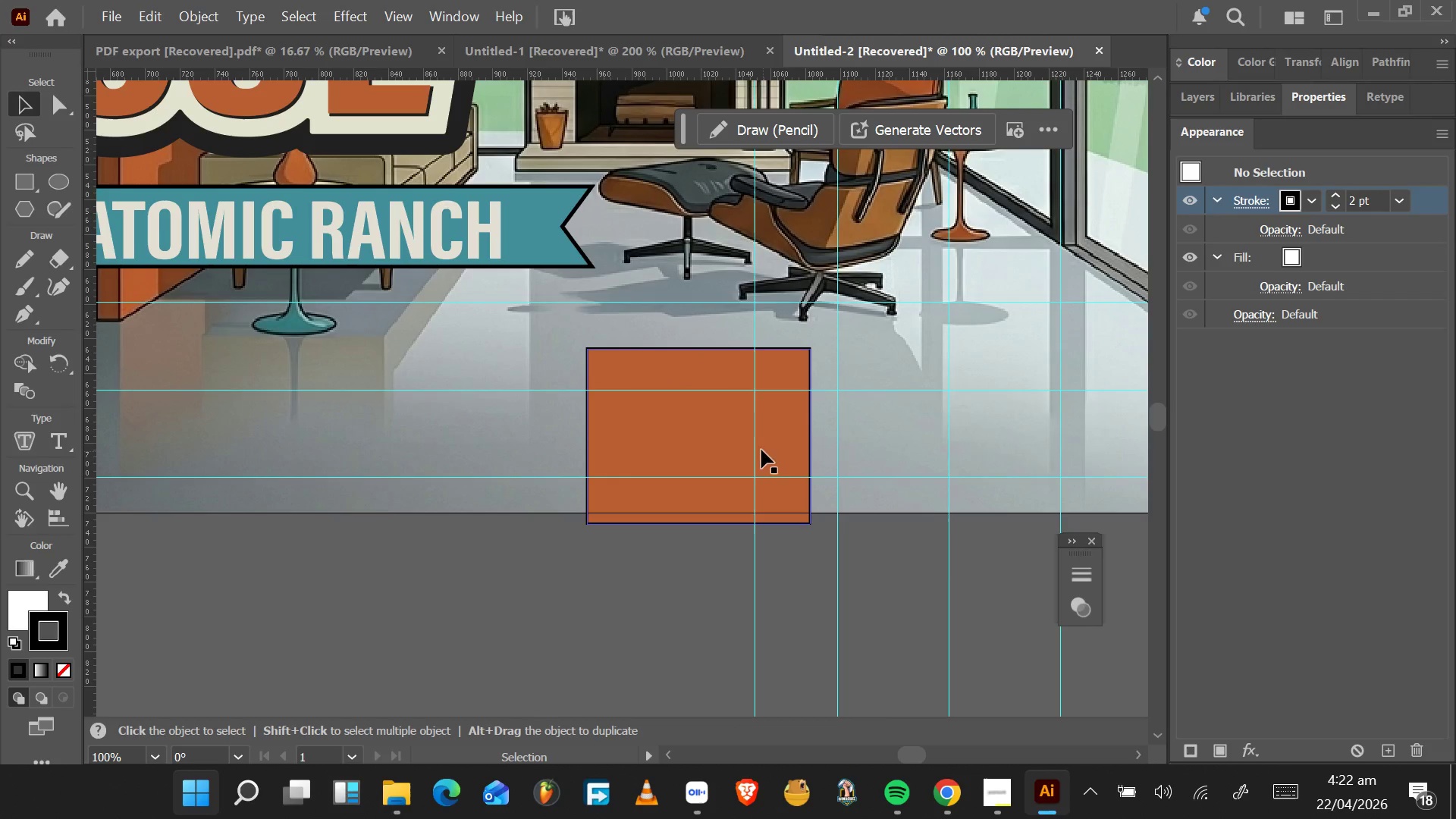 
left_click_drag(start_coordinate=[699, 427], to_coordinate=[950, 381])
 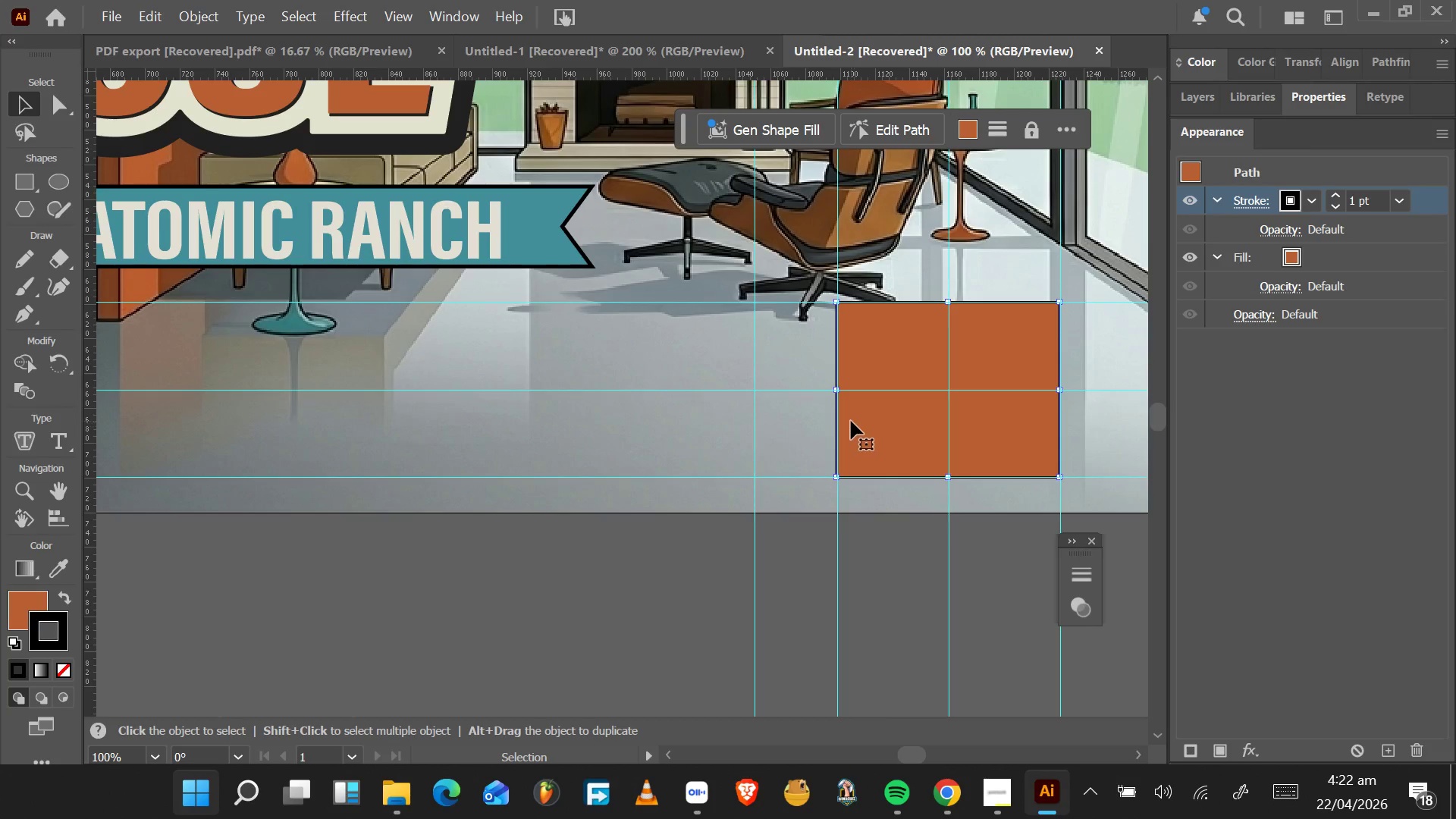 
hold_key(key=AltLeft, duration=0.86)
scroll: coordinate [851, 422], scroll_direction: up, amount: 4.0
 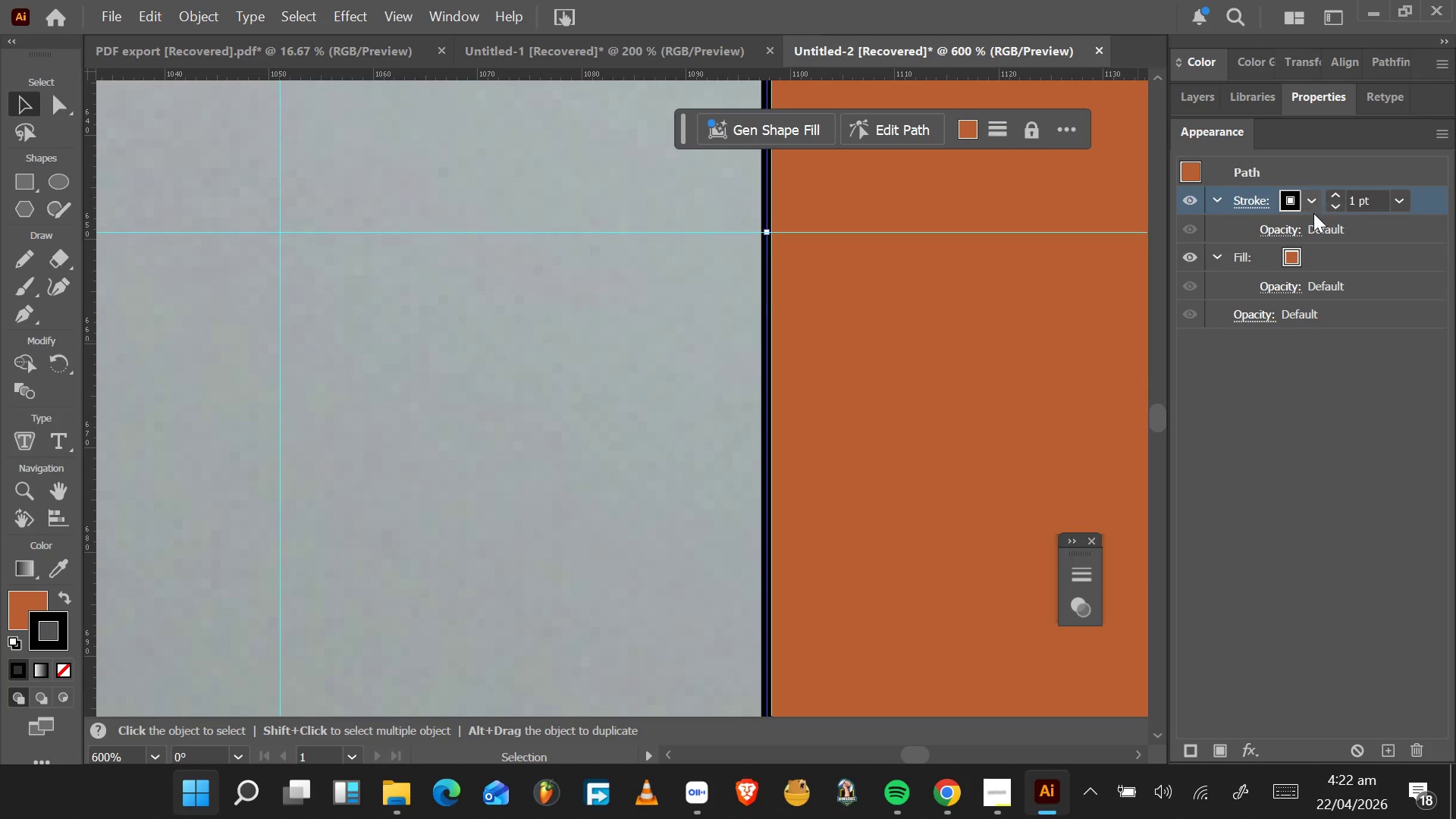 
hold_key(key=AltLeft, duration=1.52)
scroll: coordinate [988, 359], scroll_direction: down, amount: 1.0
 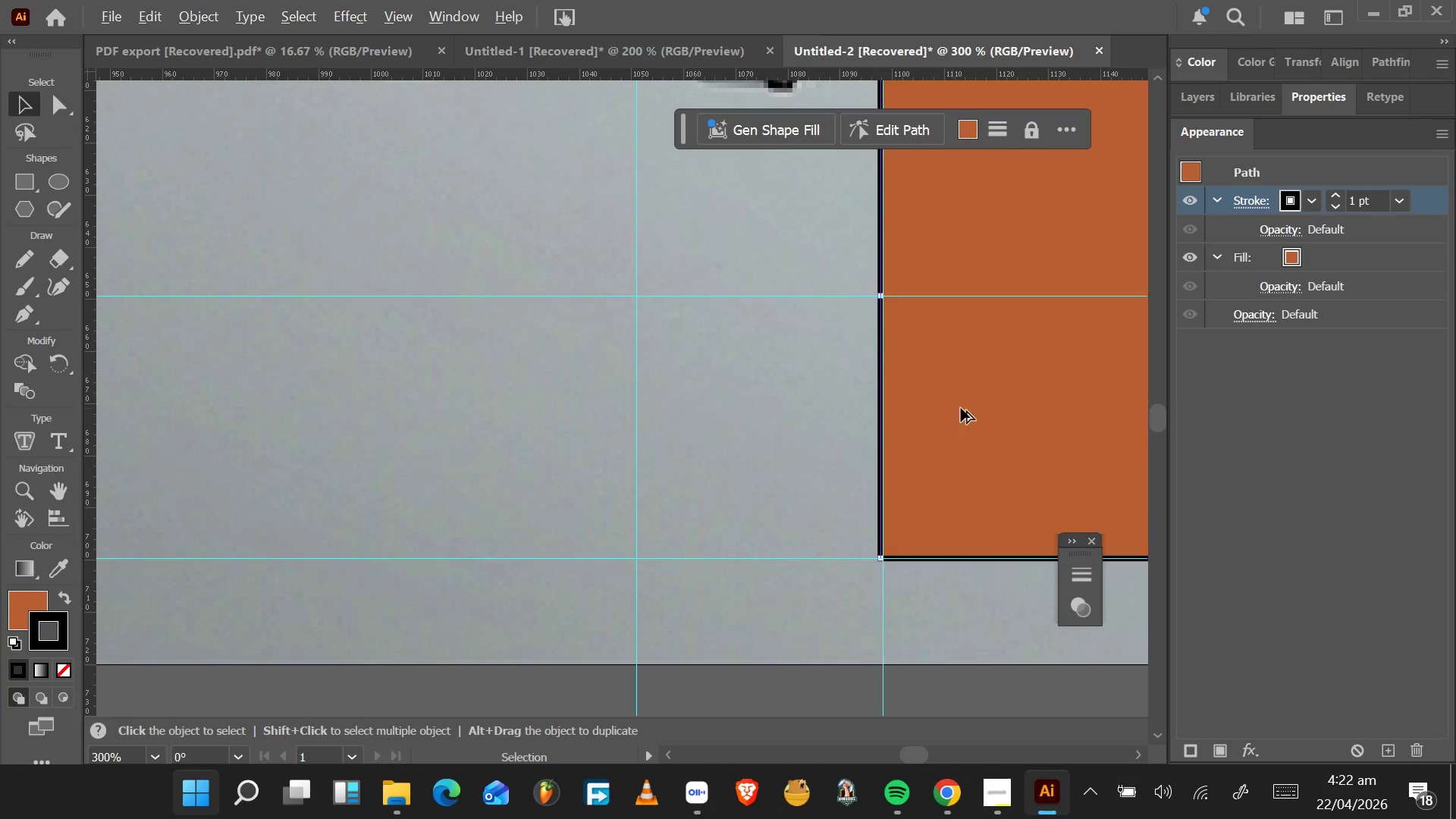 
scroll: coordinate [963, 406], scroll_direction: none, amount: 0.0
 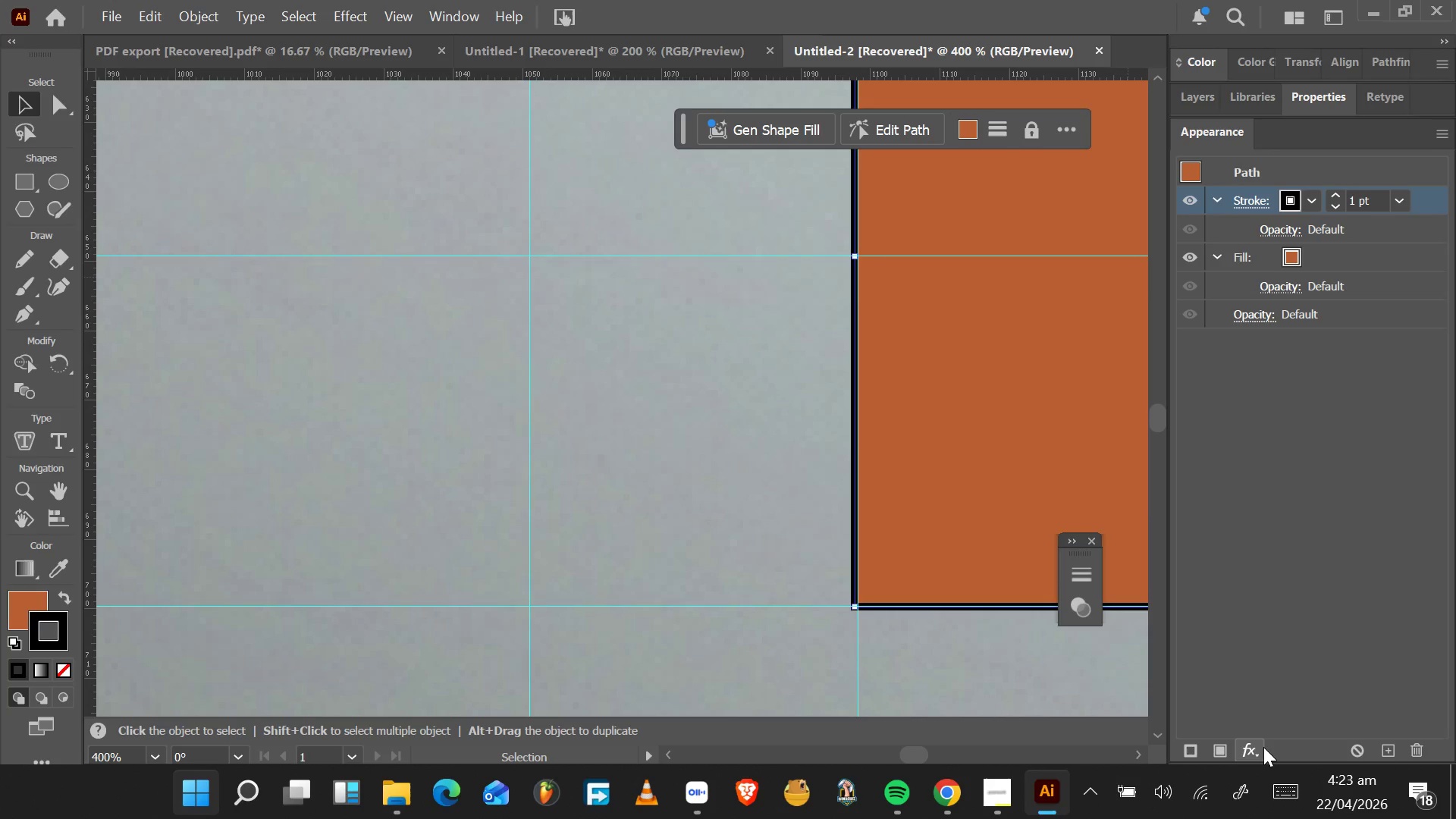 
left_click([1219, 749])
 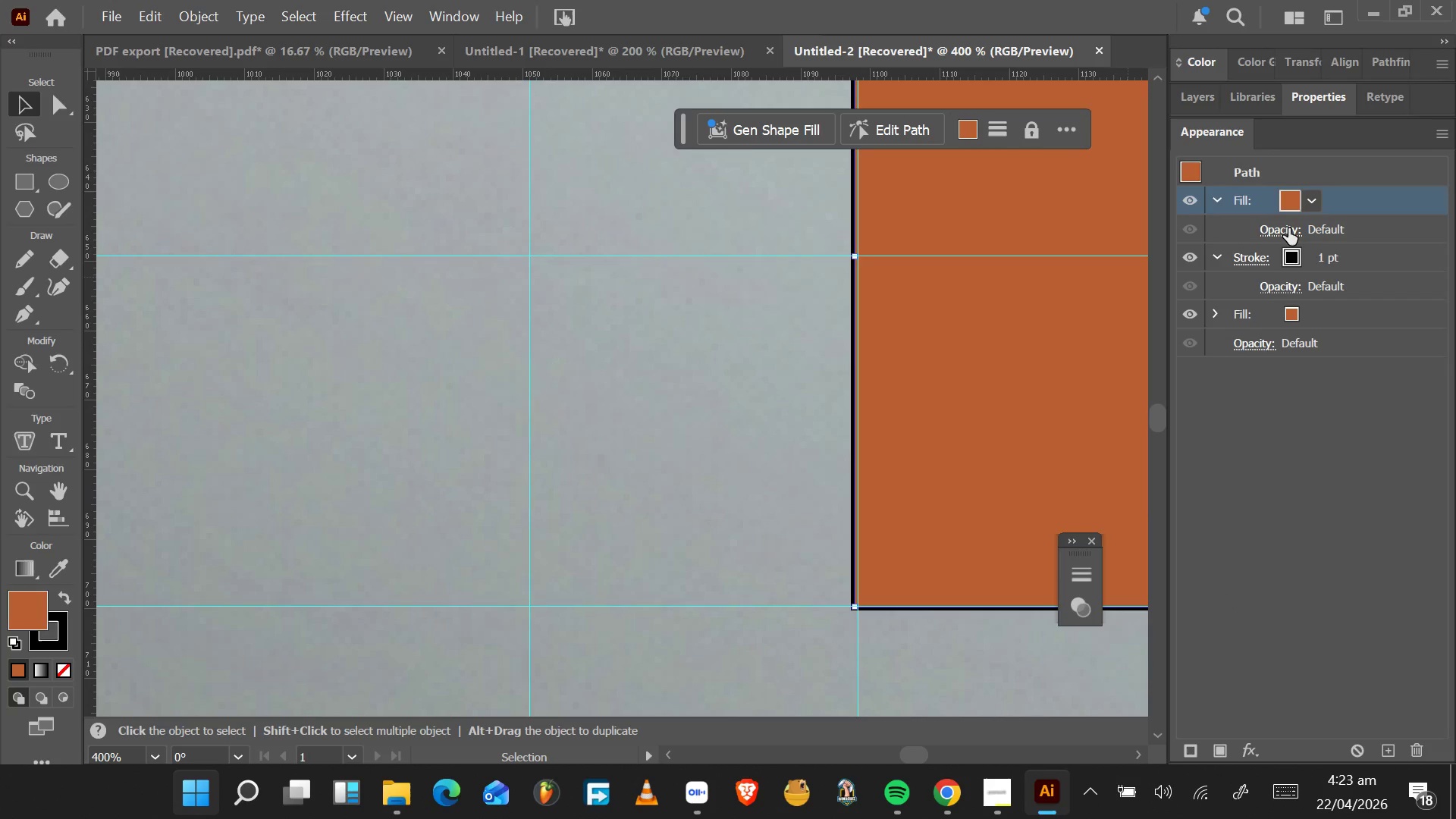 
hold_key(key=ControlLeft, duration=1.5)
 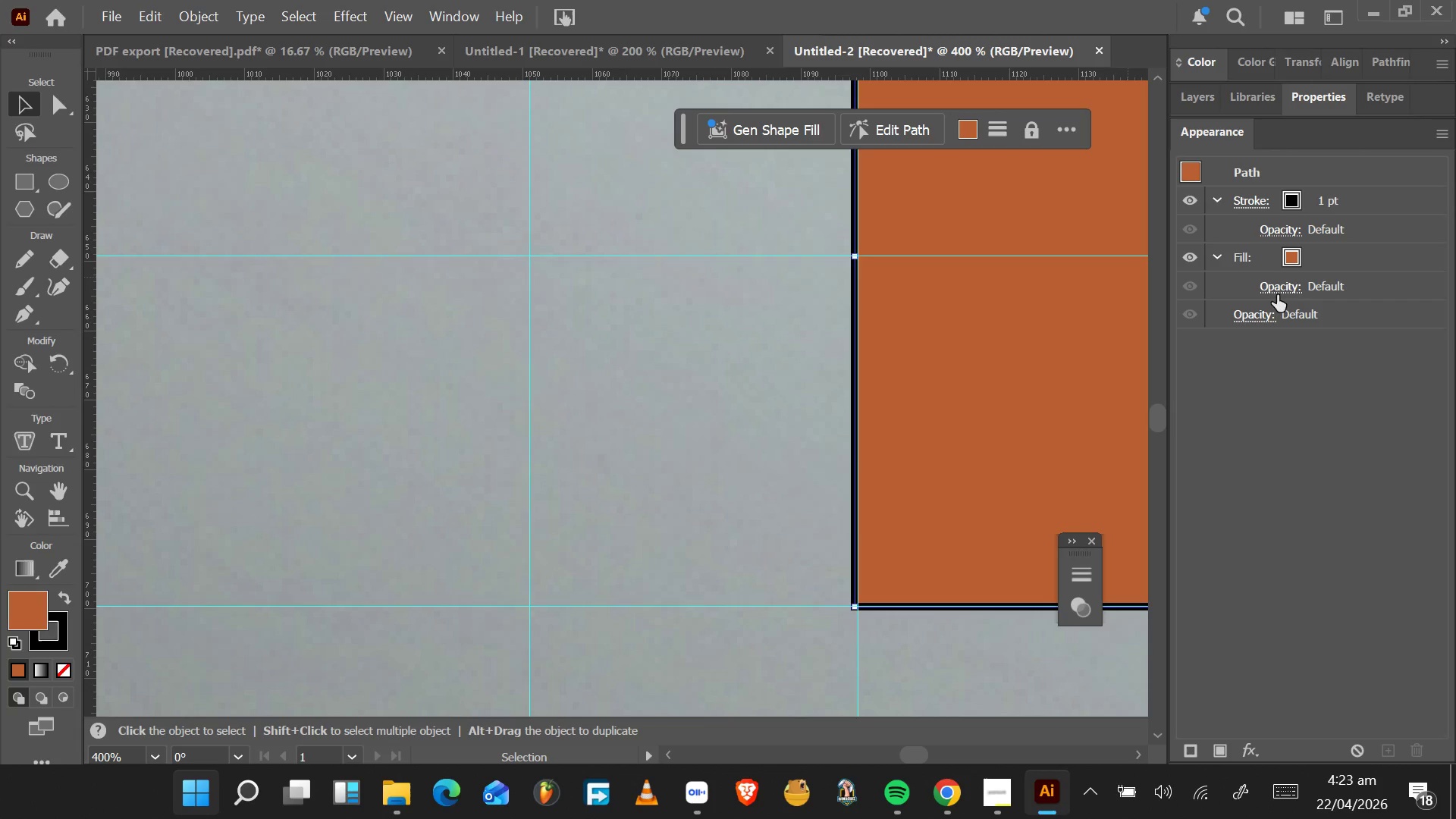 
key(Control+Z)
 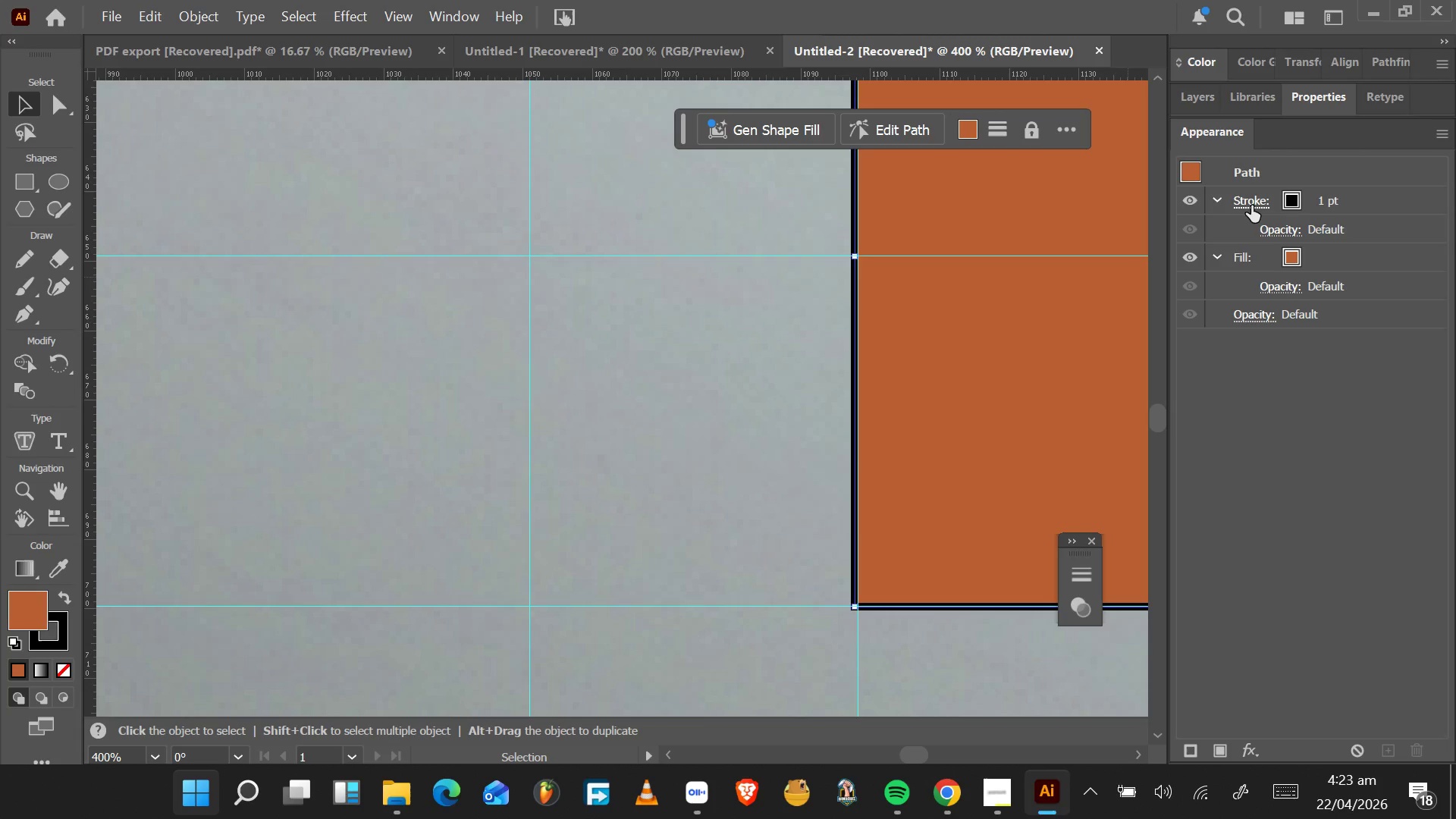 
left_click([1251, 206])
 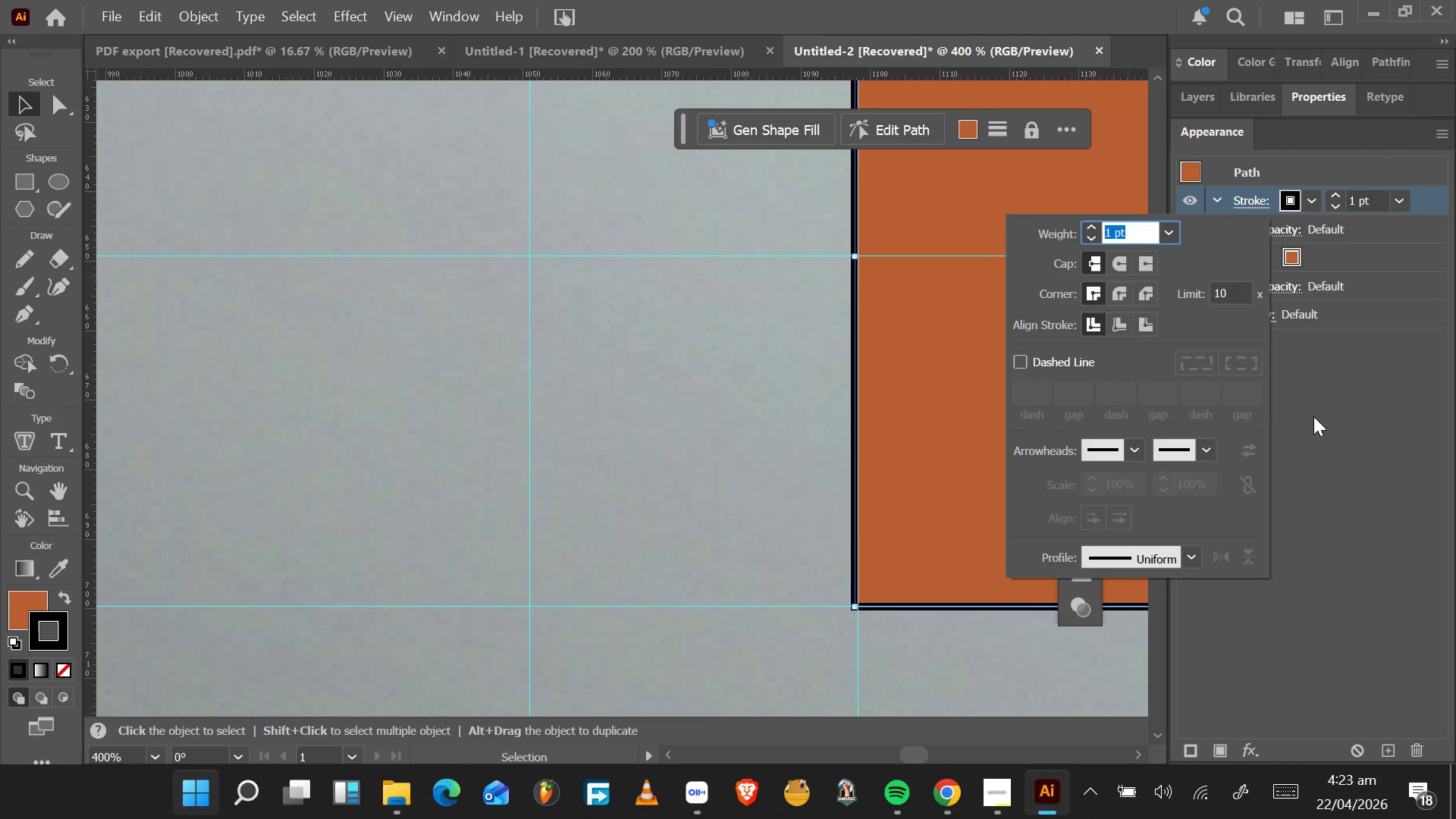 
left_click([1337, 455])
 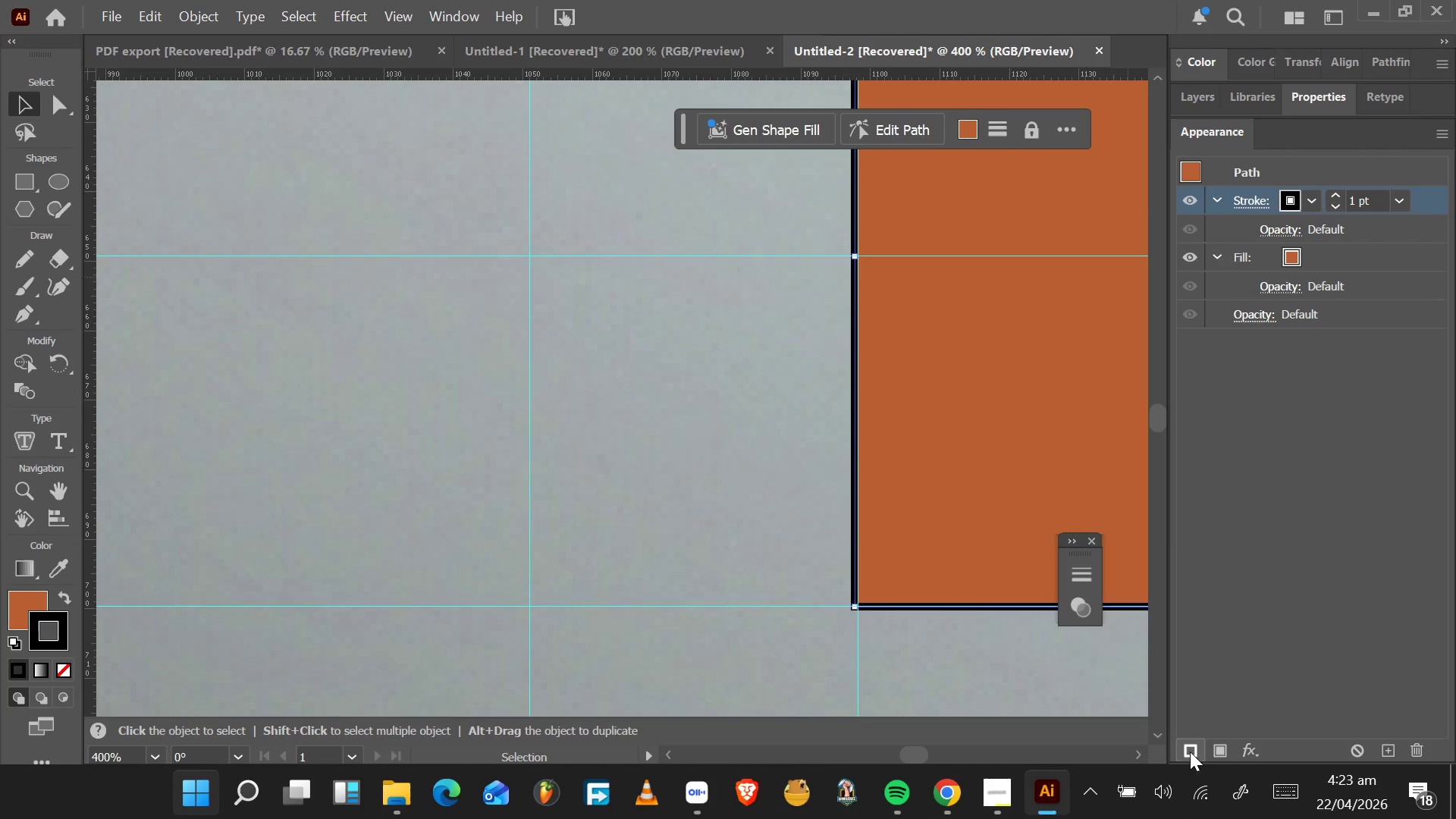 
left_click([1185, 752])
 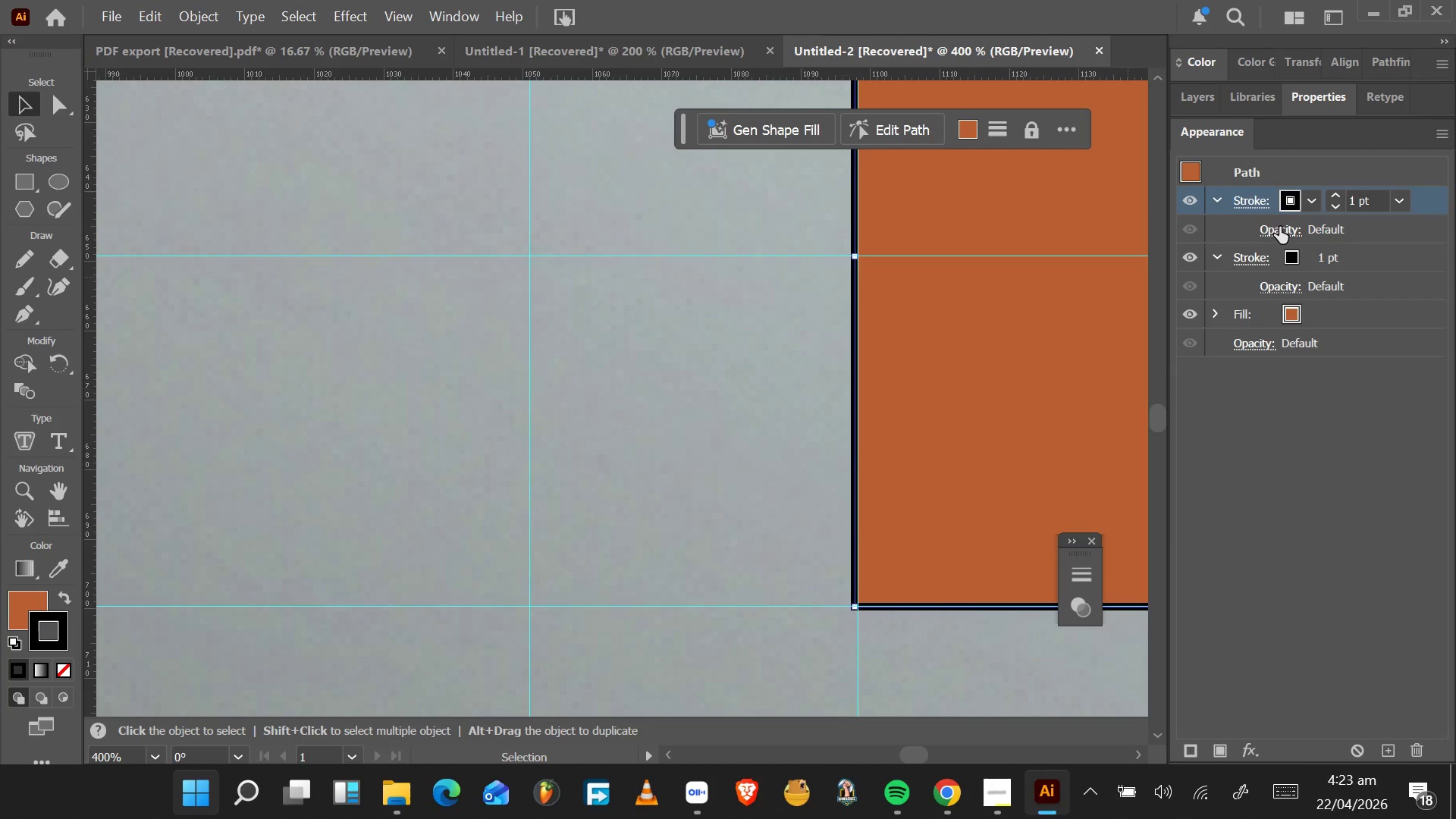 
left_click([1286, 256])
 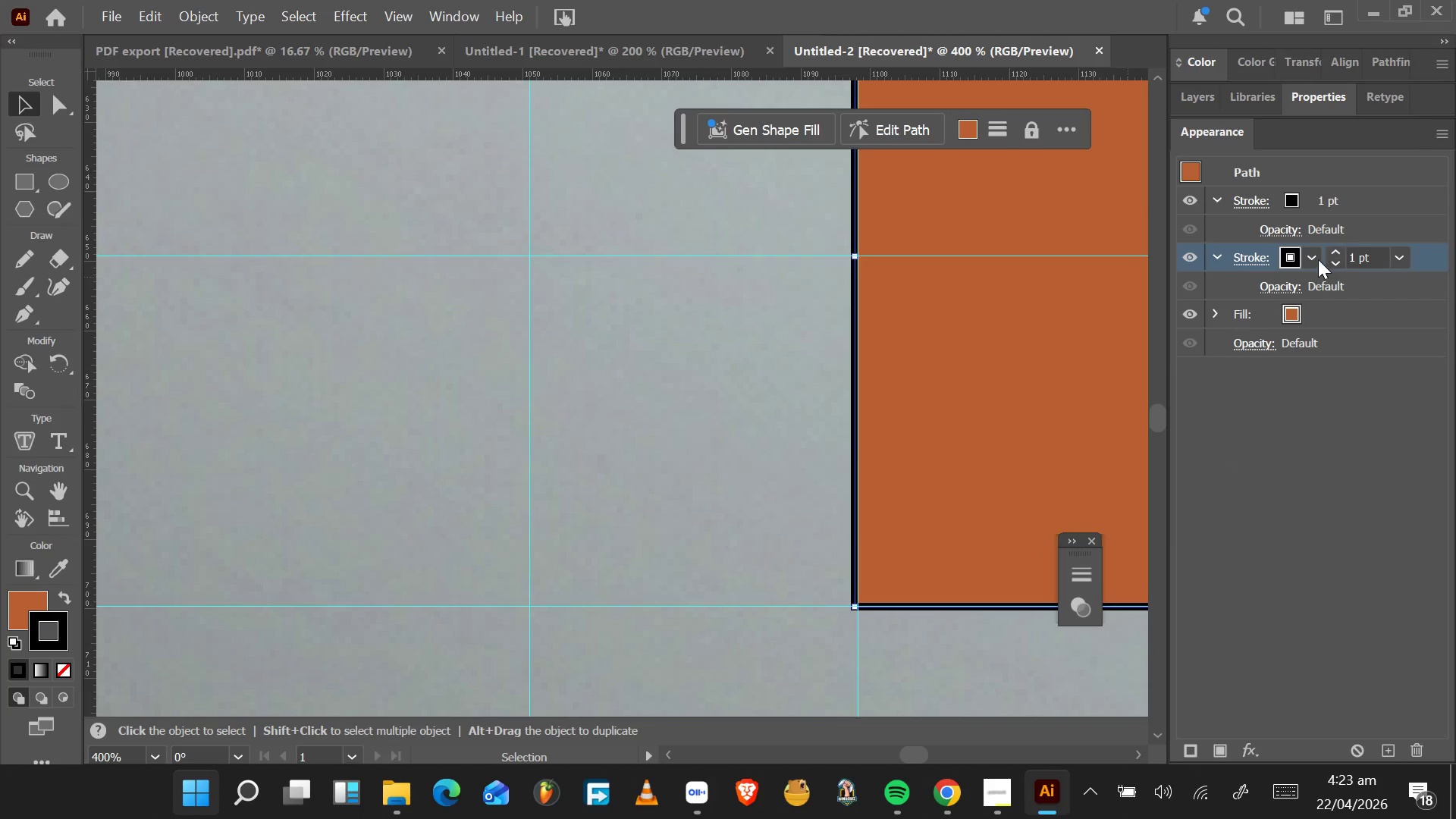 
left_click([1296, 259])
 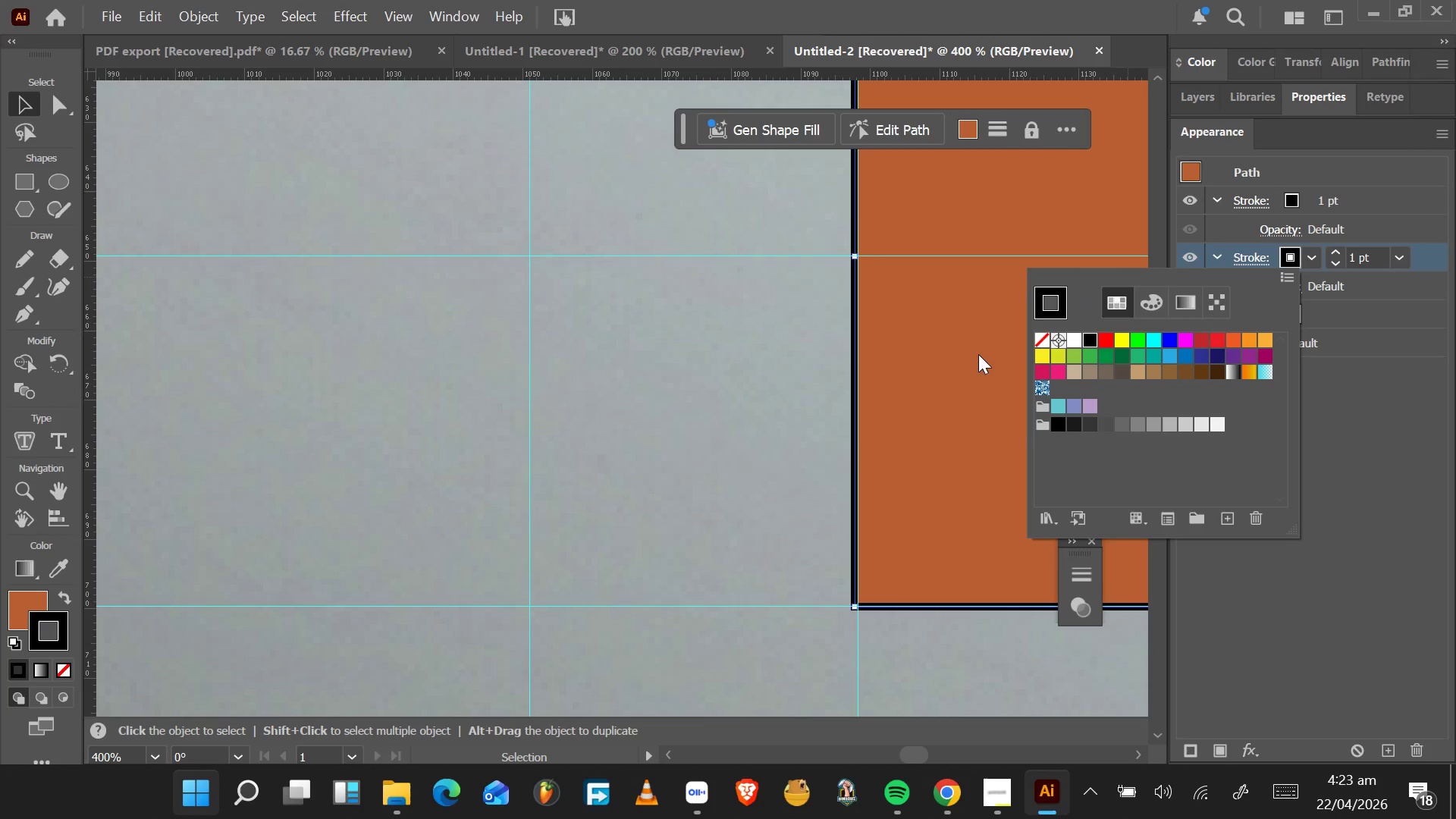 
hold_key(key=AltLeft, duration=0.41)
 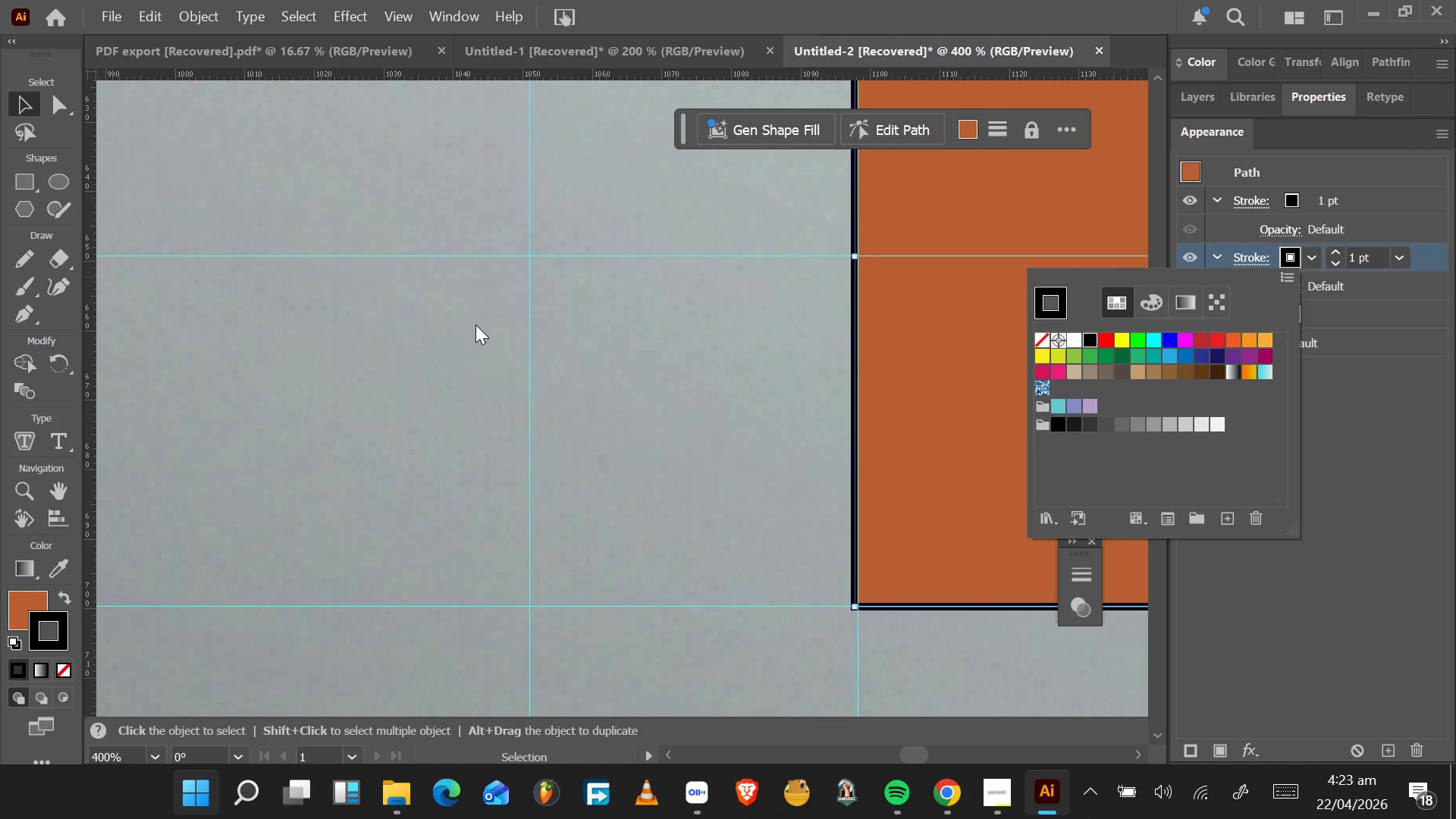 
hold_key(key=AltLeft, duration=0.33)
 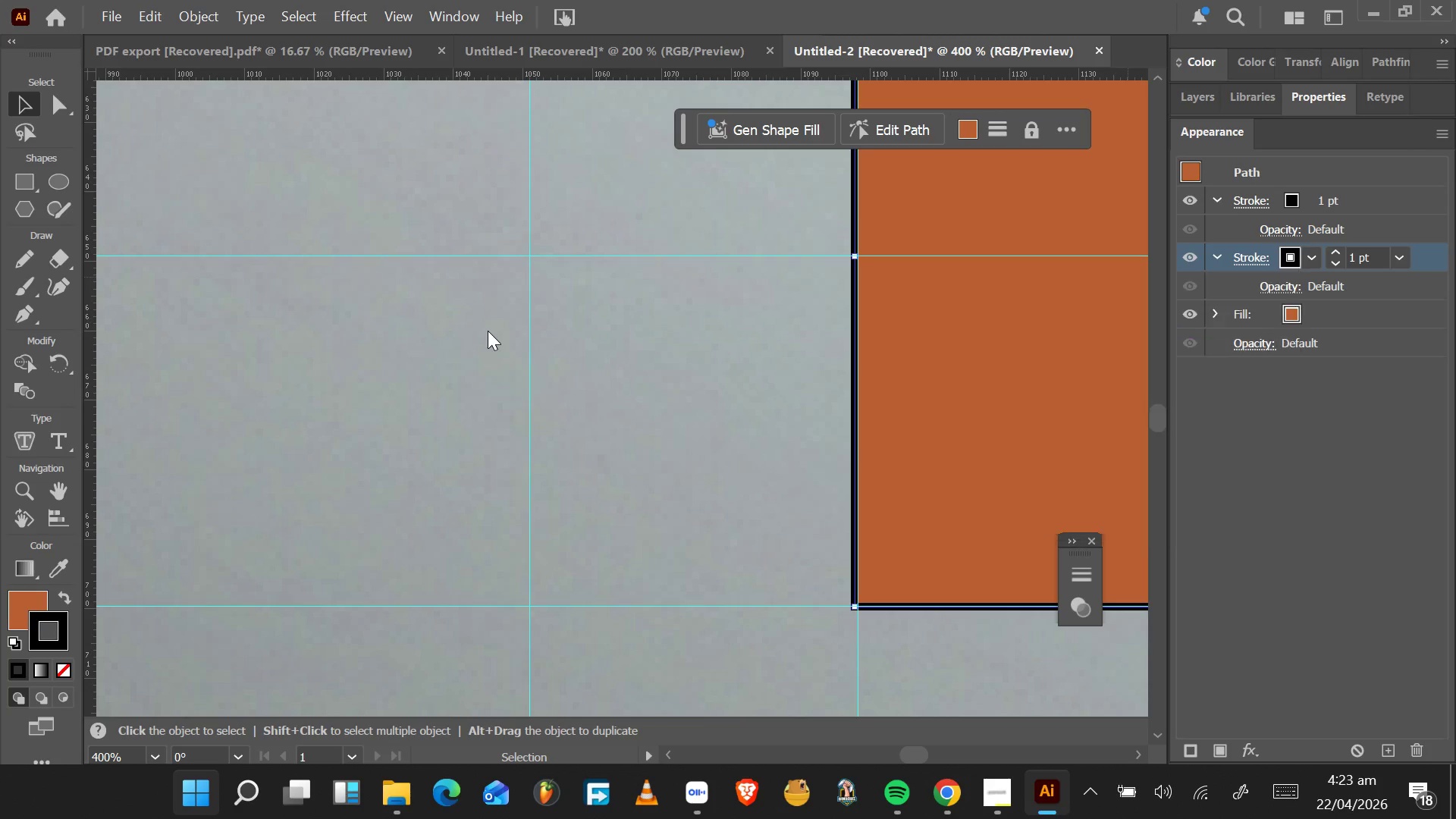 
left_click([488, 331])
 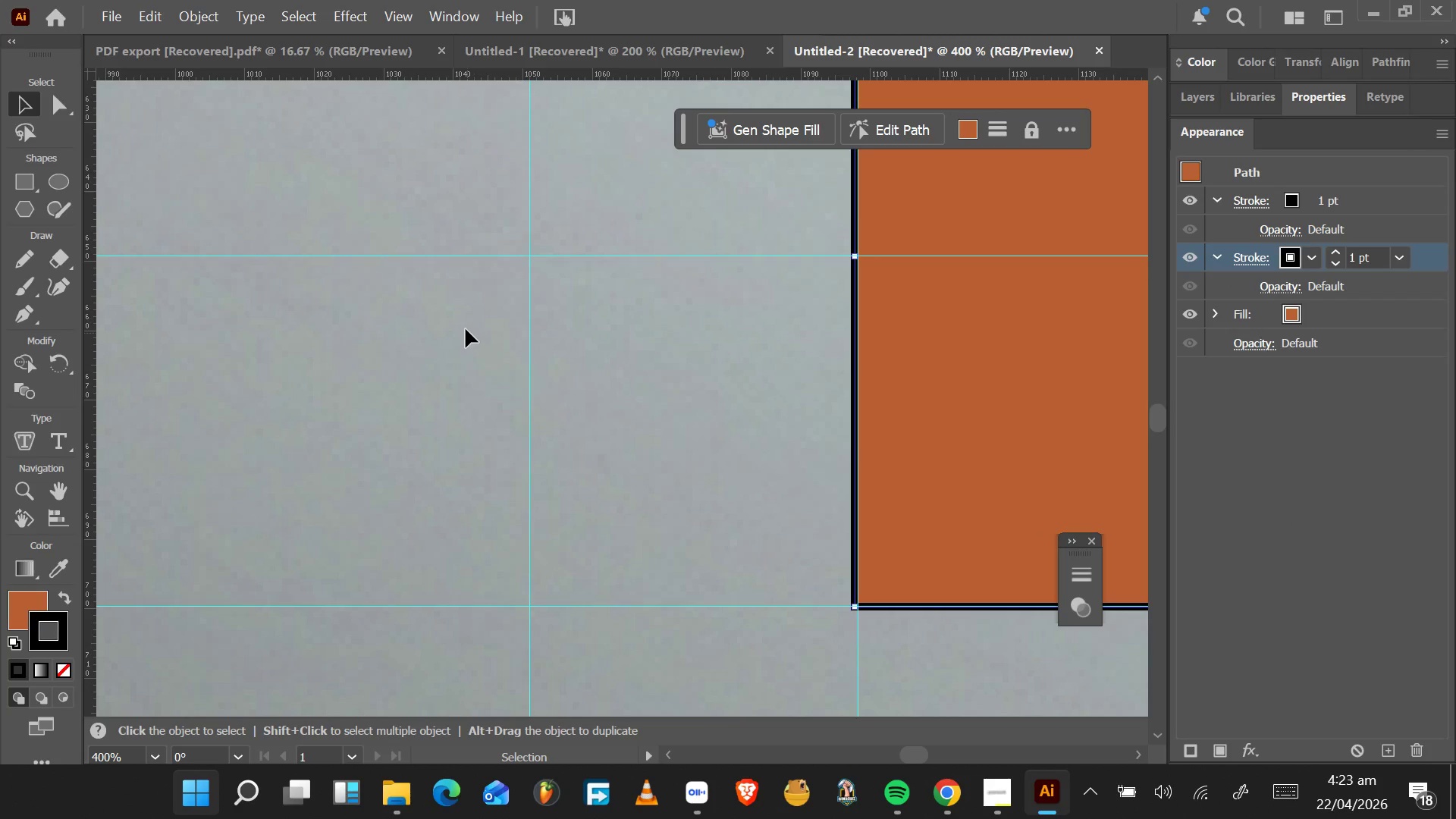 
scroll: coordinate [487, 331], scroll_direction: down, amount: 10.0
 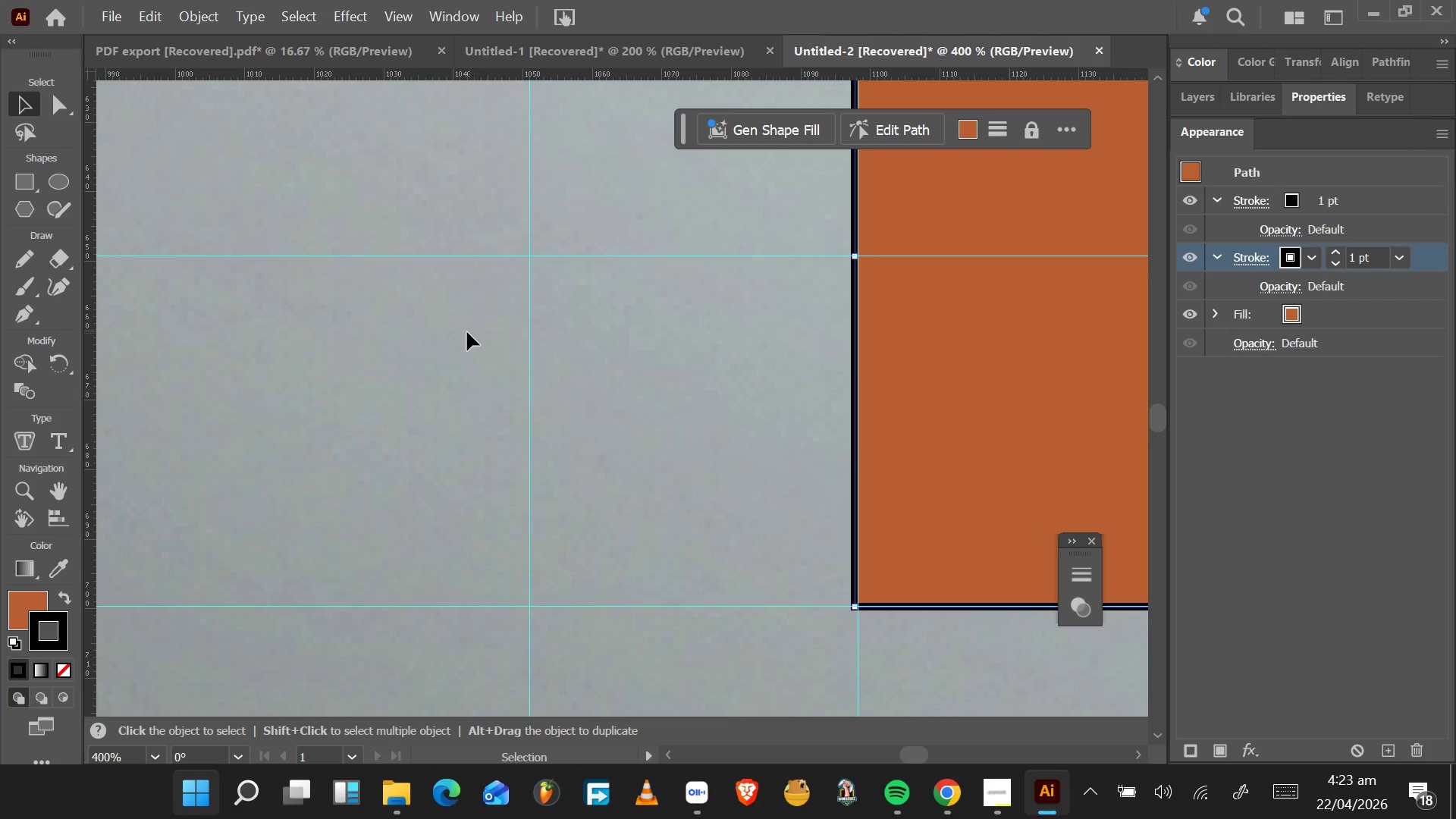 
hold_key(key=AltLeft, duration=0.33)
scroll: coordinate [466, 329], scroll_direction: down, amount: 5.0
 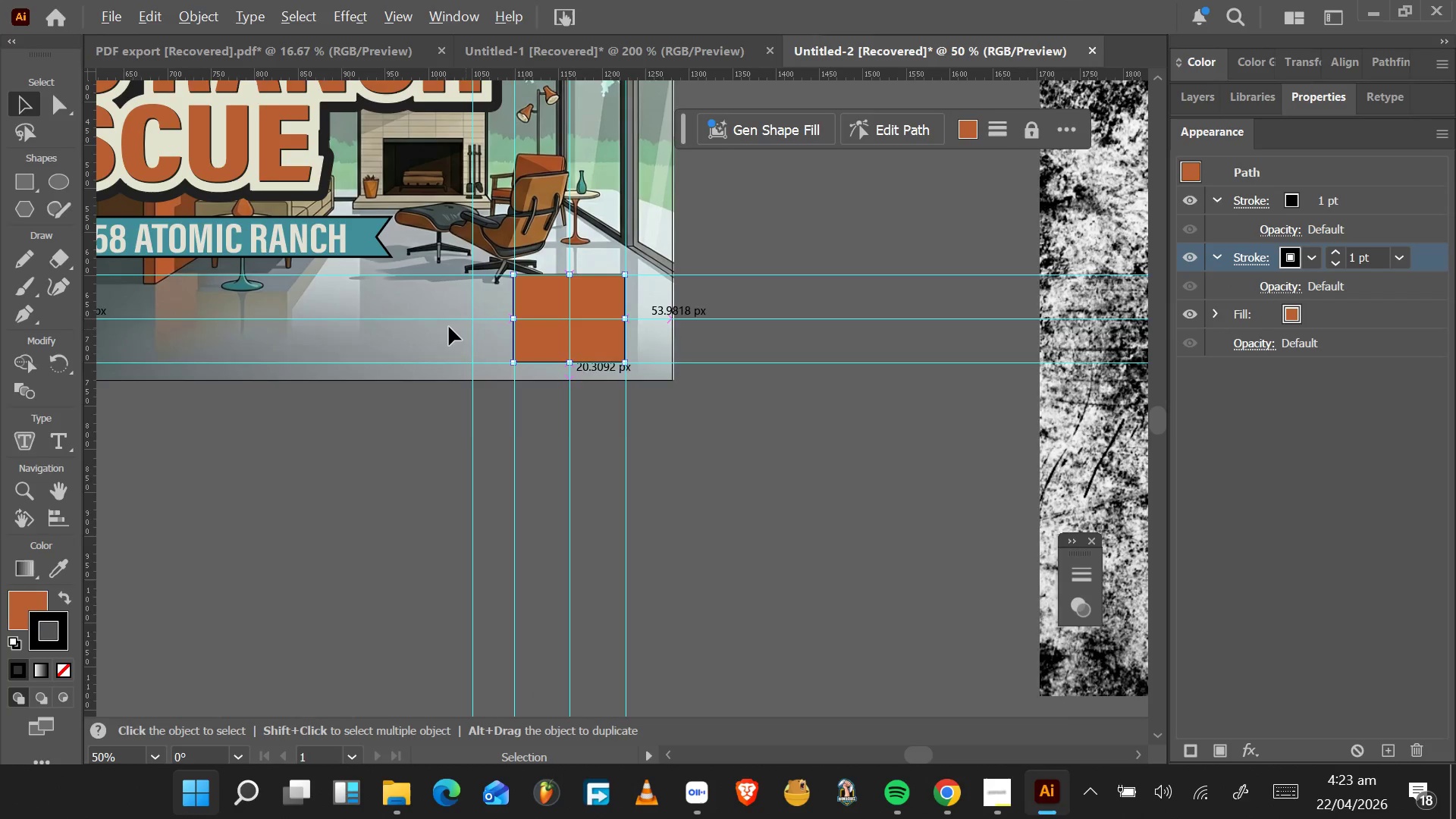 
scroll: coordinate [460, 320], scroll_direction: up, amount: 9.0
 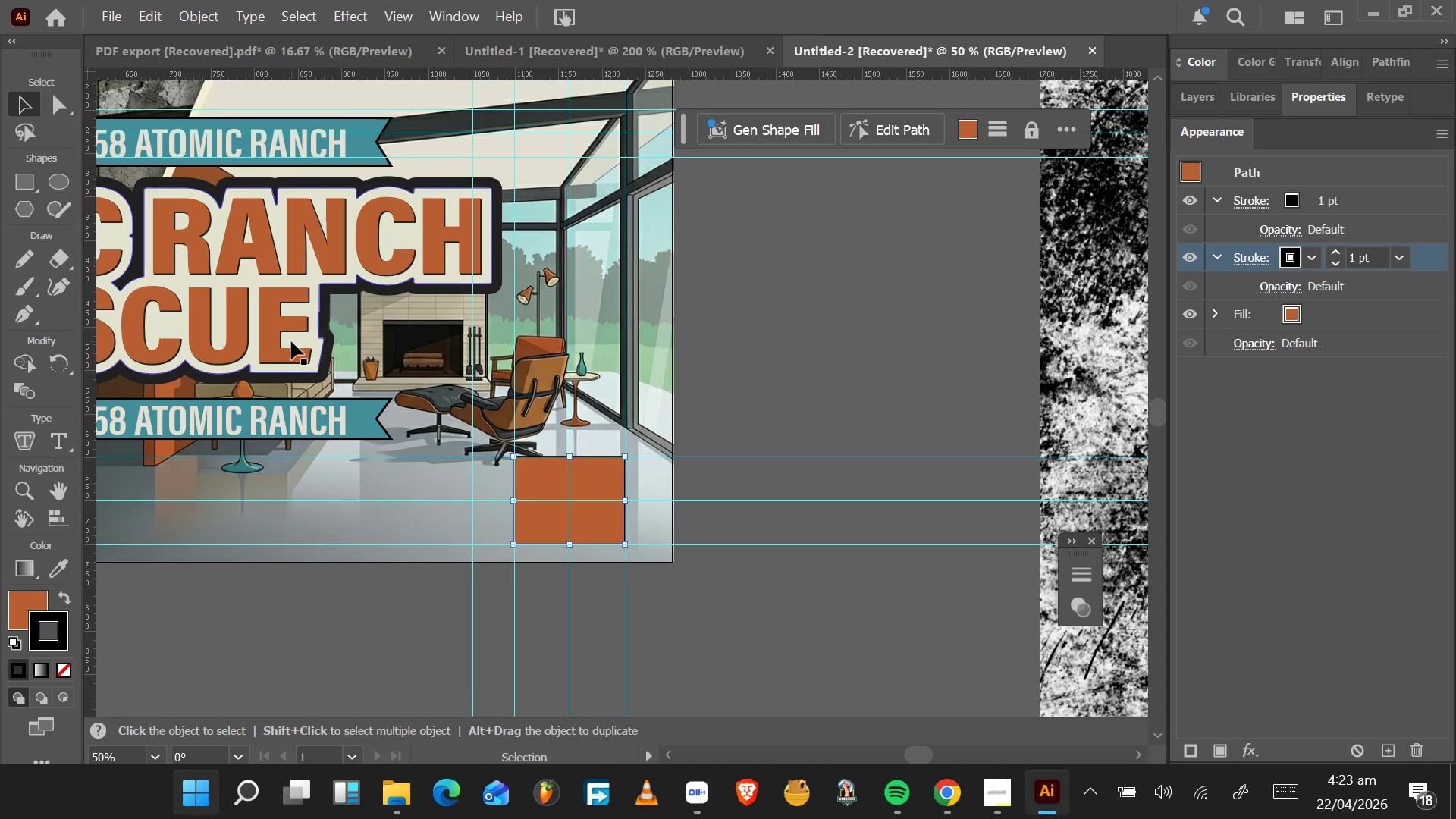 
key(Alt+AltLeft)
 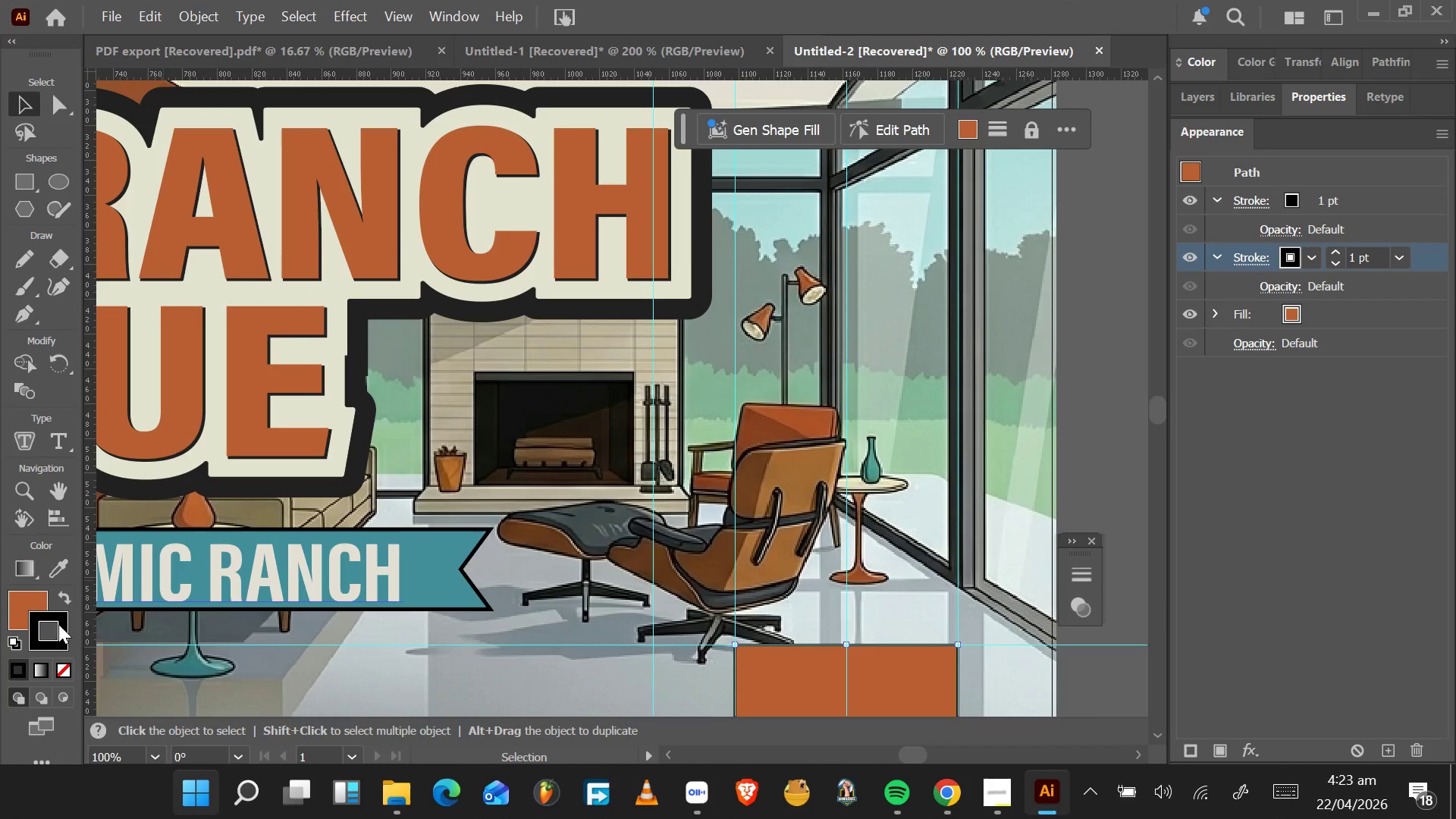 
scroll: coordinate [291, 341], scroll_direction: up, amount: 5.0
 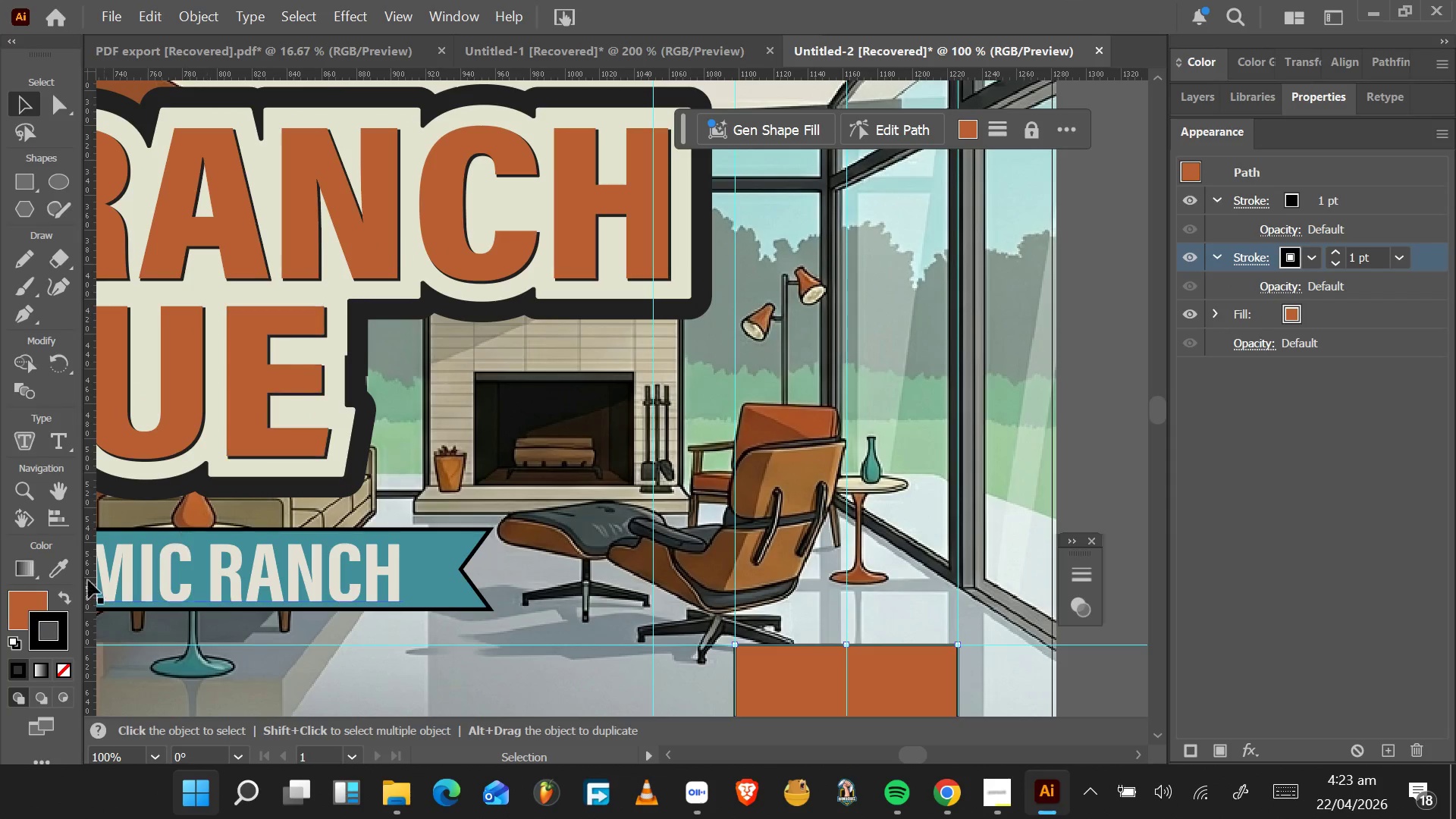 
double_click([64, 623])
 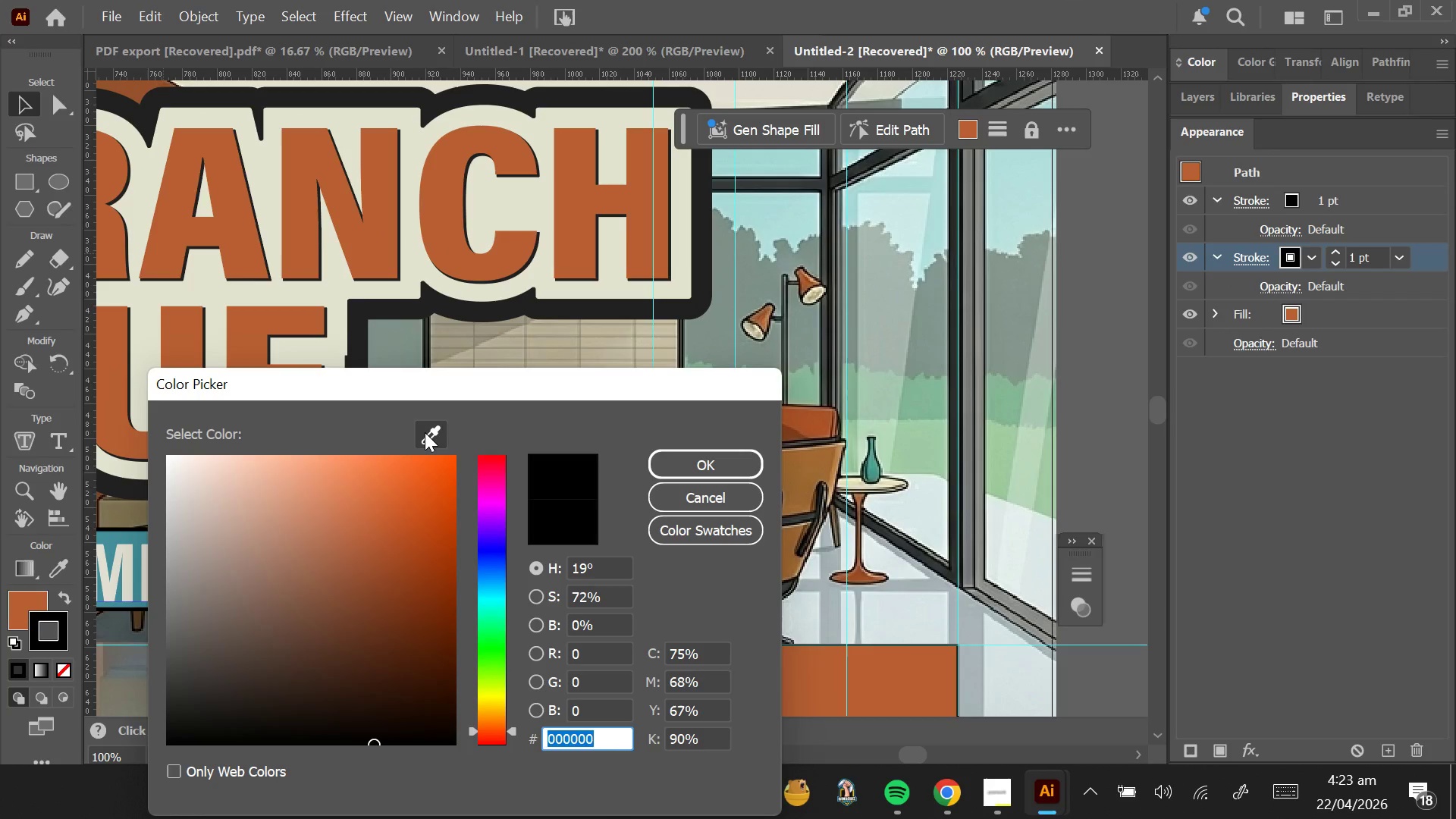 
left_click([335, 357])
 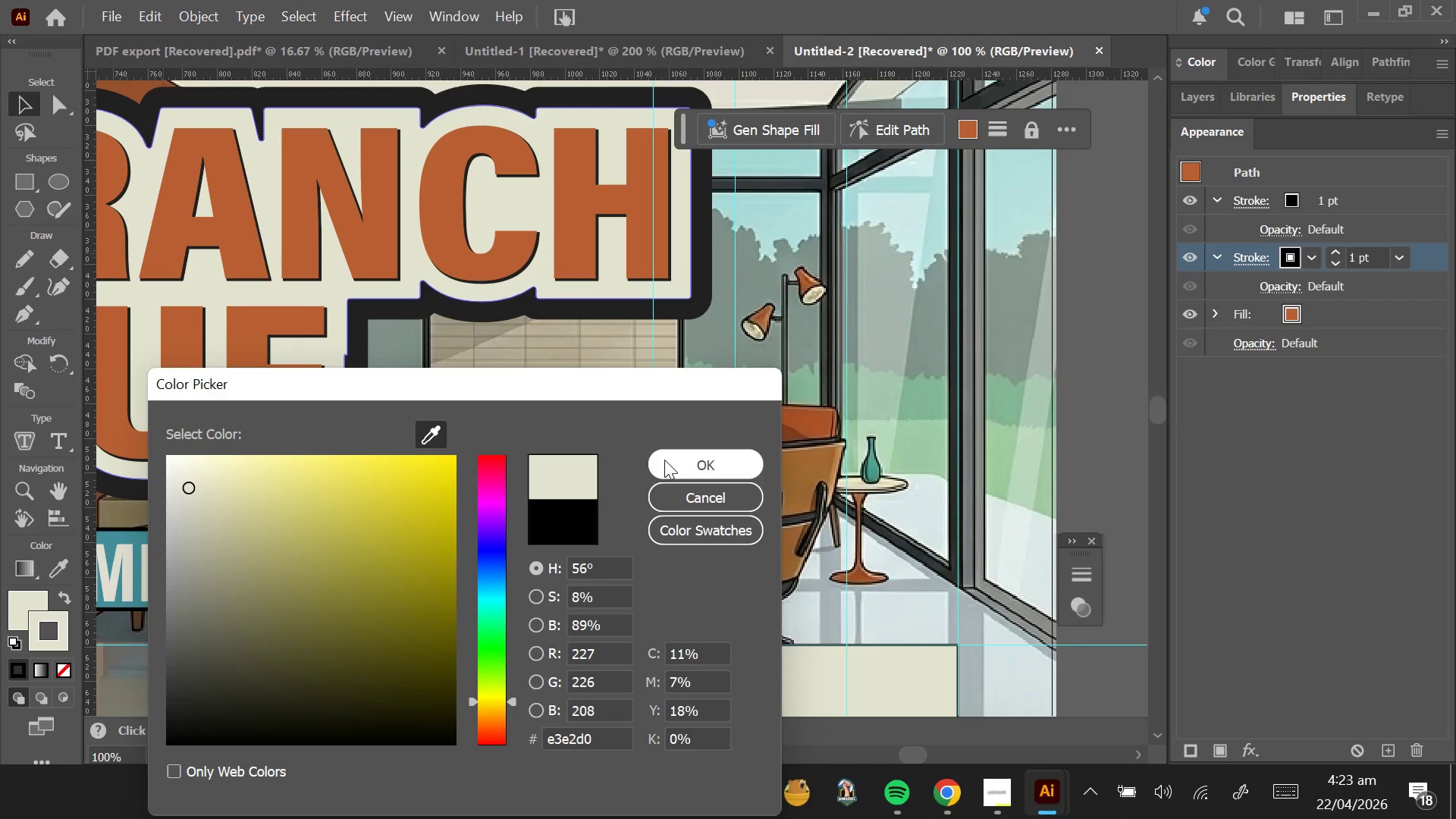 
left_click([667, 460])
 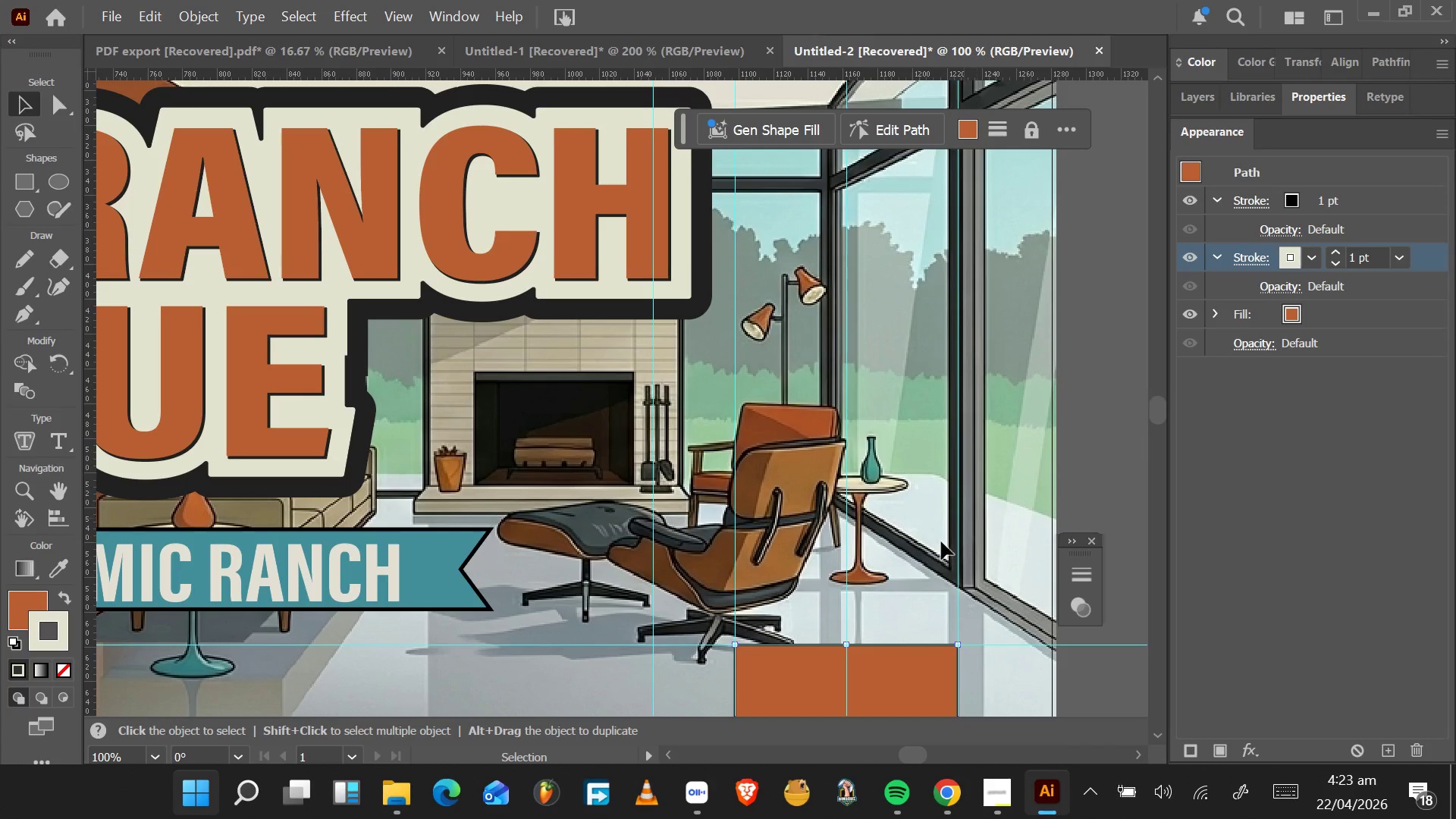 
hold_key(key=AltLeft, duration=0.64)
scroll: coordinate [701, 644], scroll_direction: up, amount: 5.0
 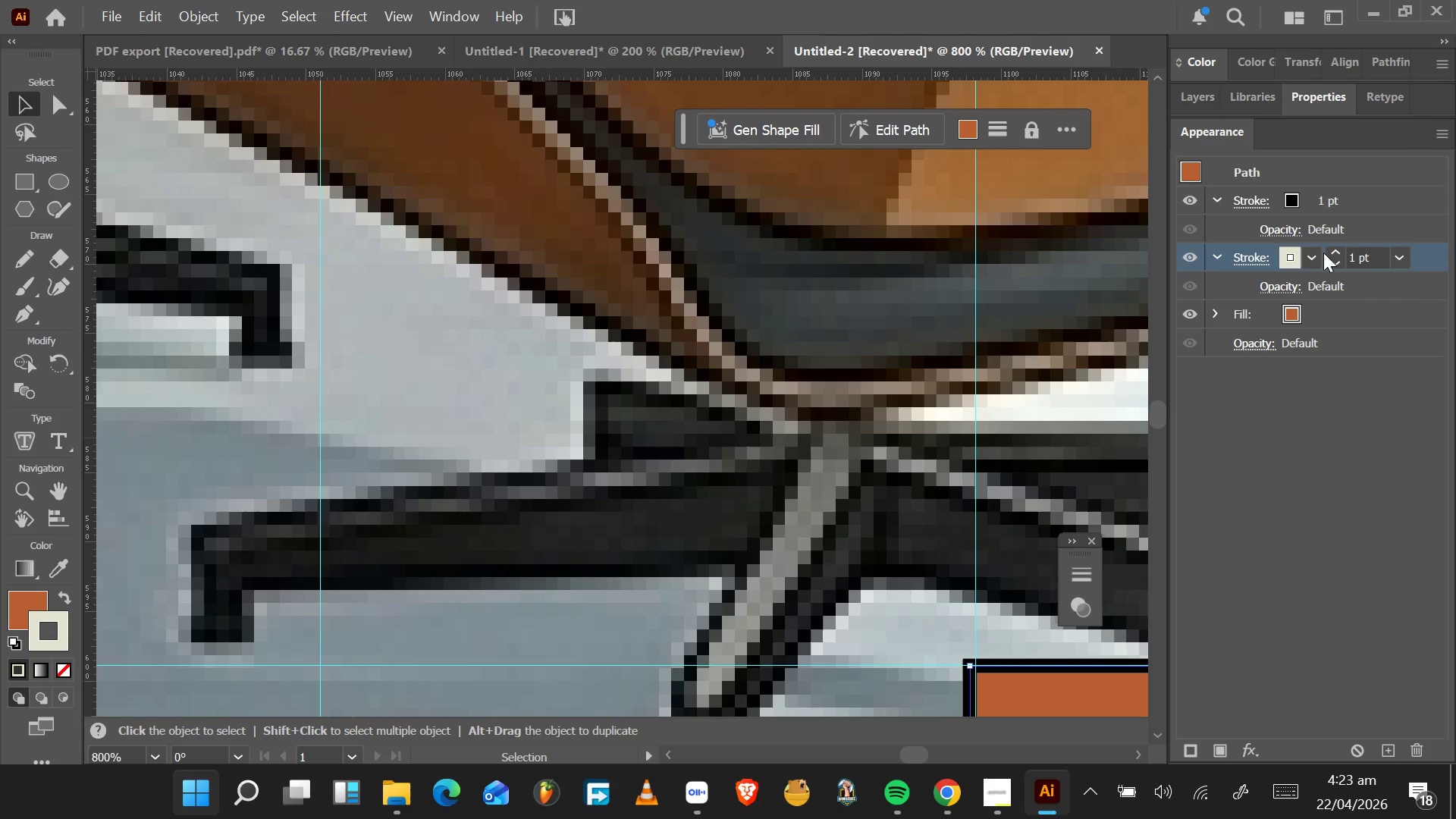 
double_click([1330, 253])
 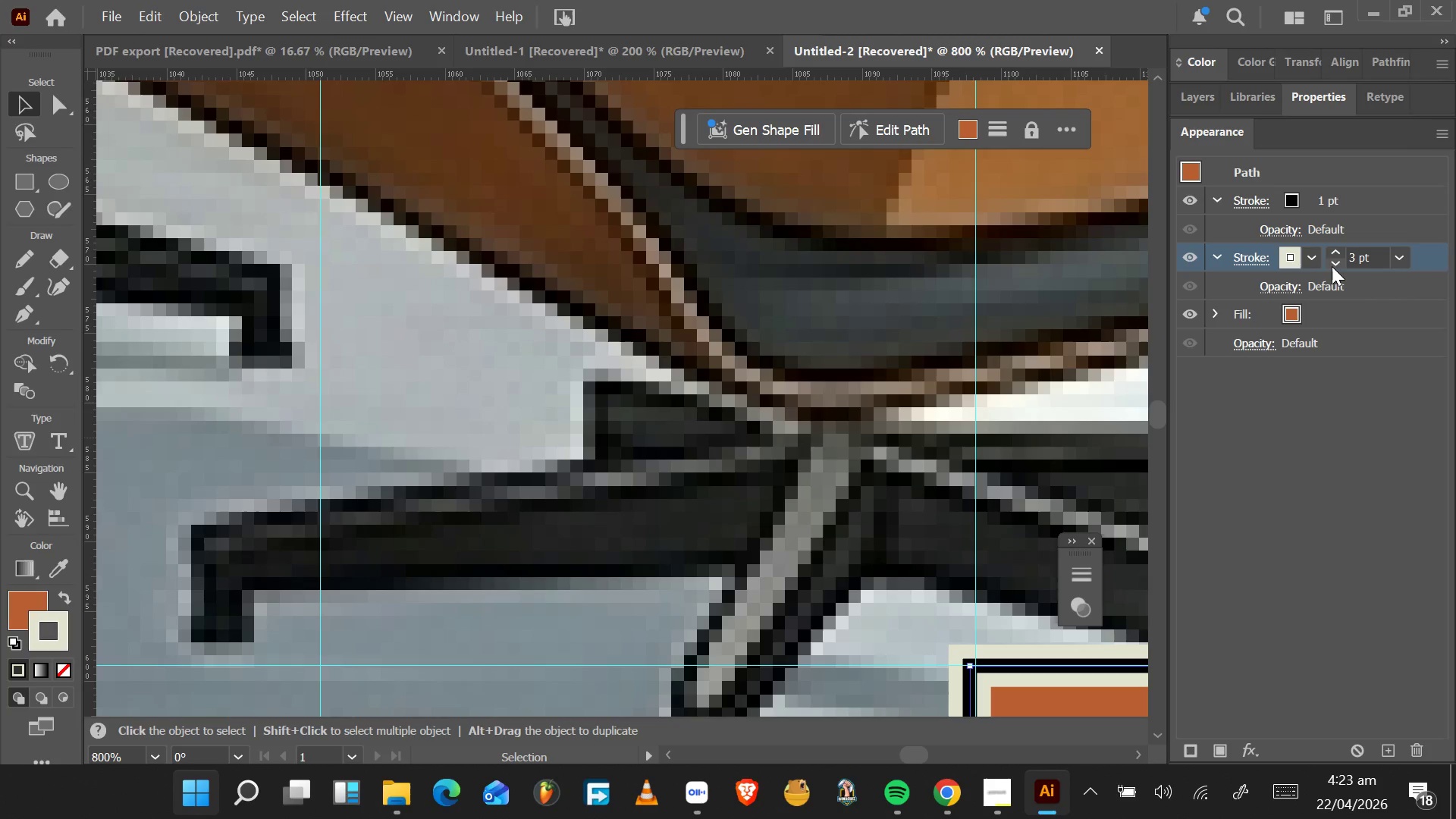 
left_click([1332, 266])
 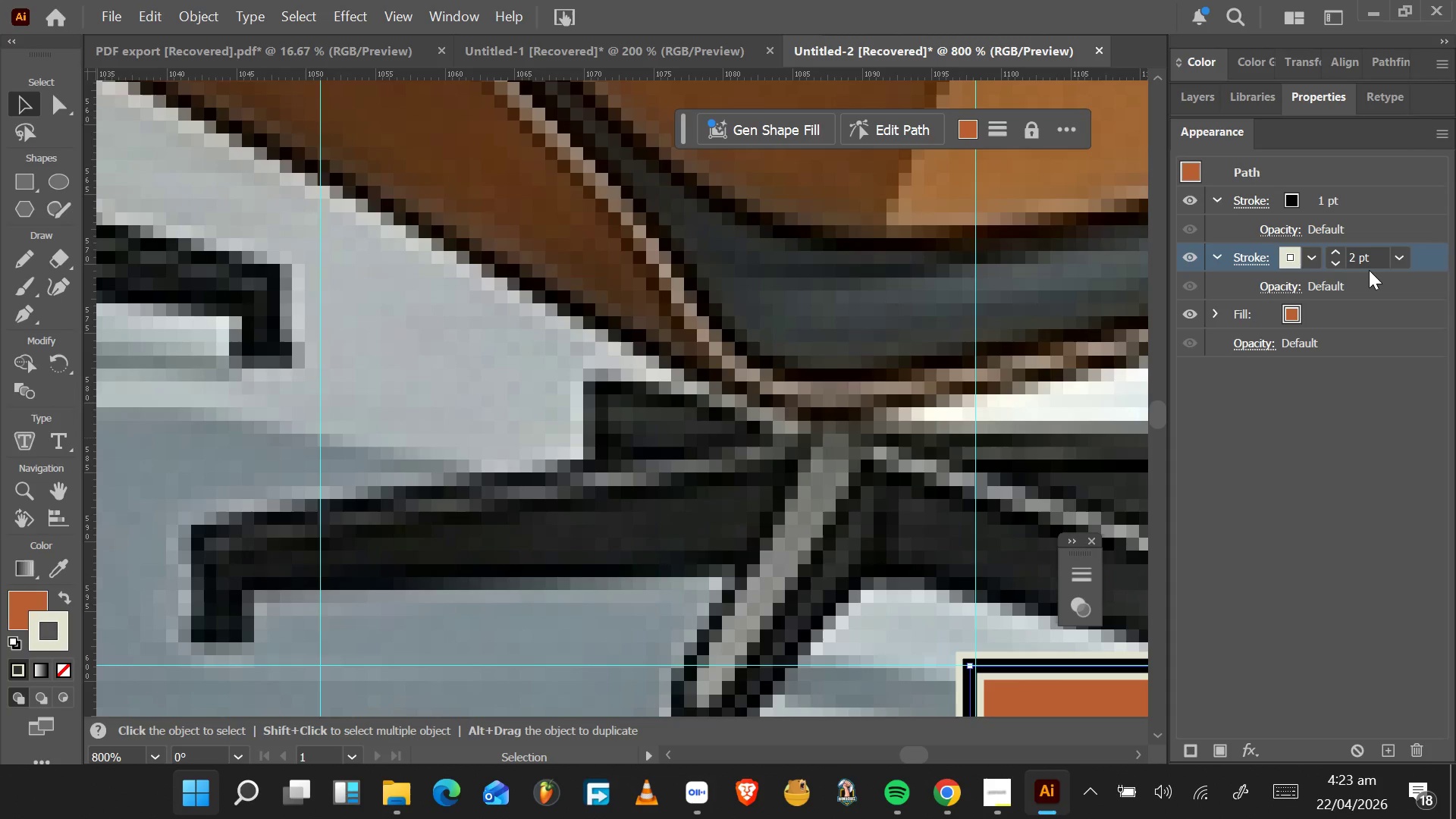 
wait(18.41)
 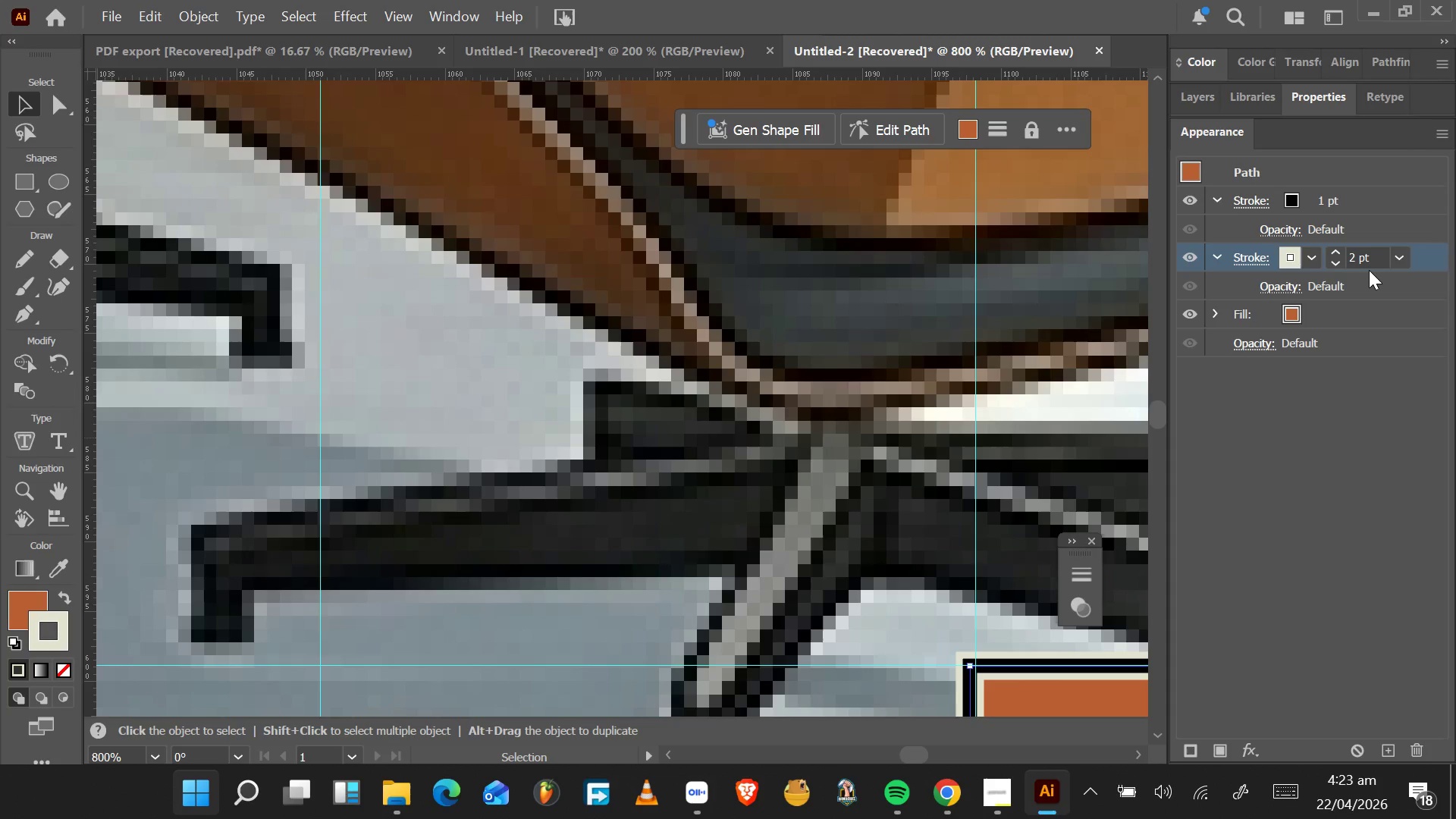 
left_click([1101, 700])
 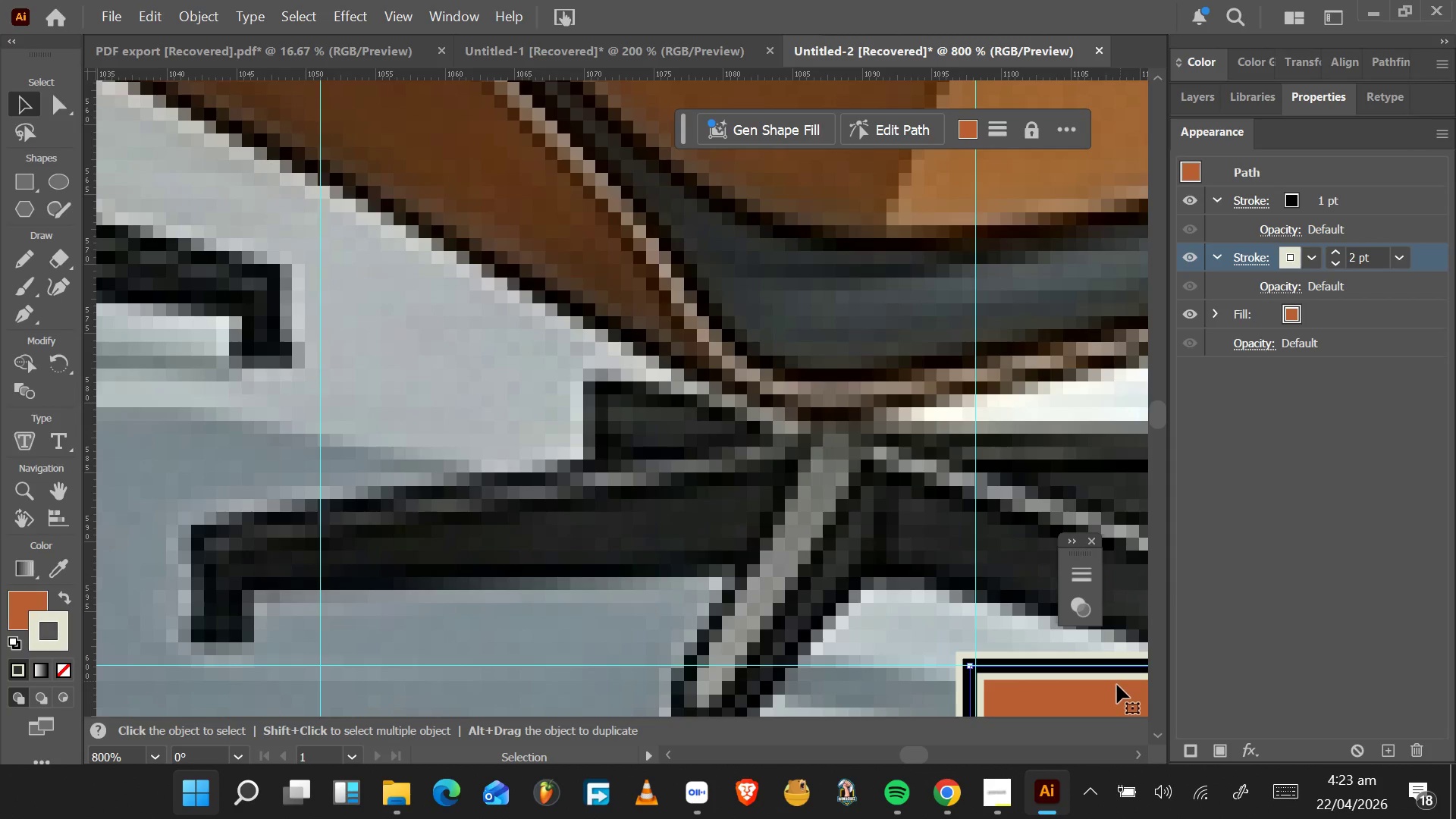 
left_click([1114, 692])
 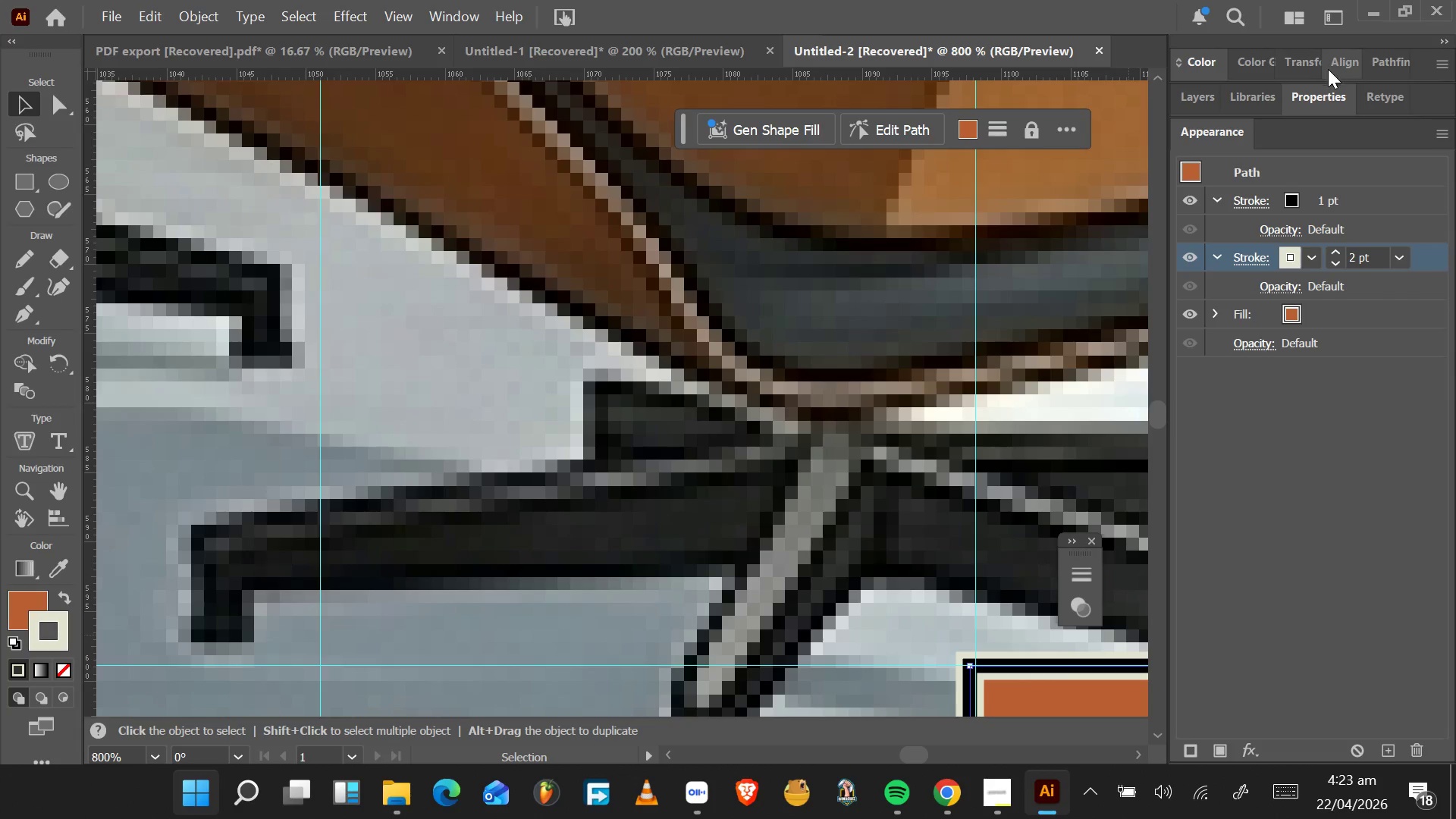 
left_click_drag(start_coordinate=[1304, 96], to_coordinate=[1305, 100])
 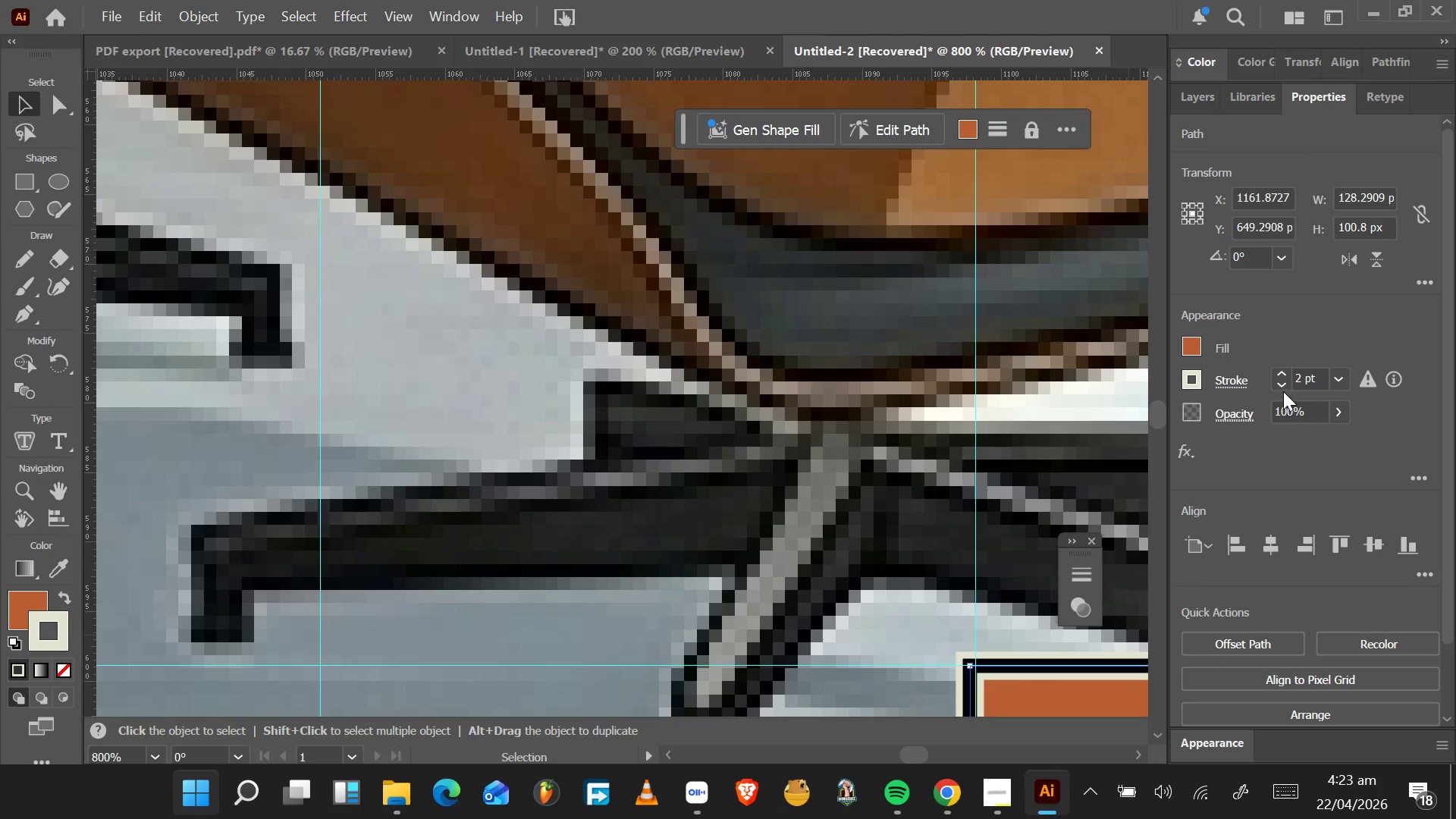 
mouse_move([1207, 401])
 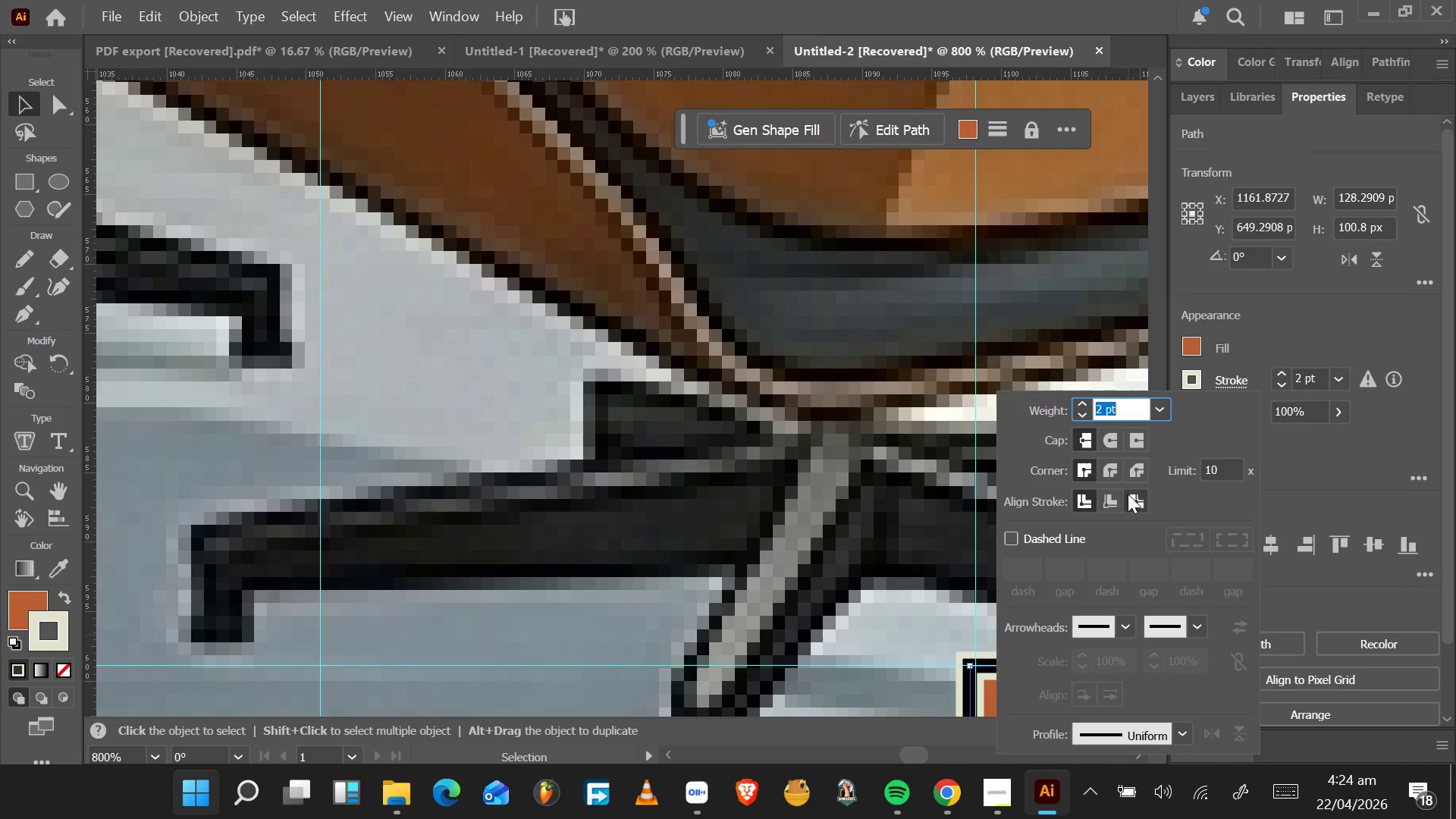 
left_click([1132, 493])
 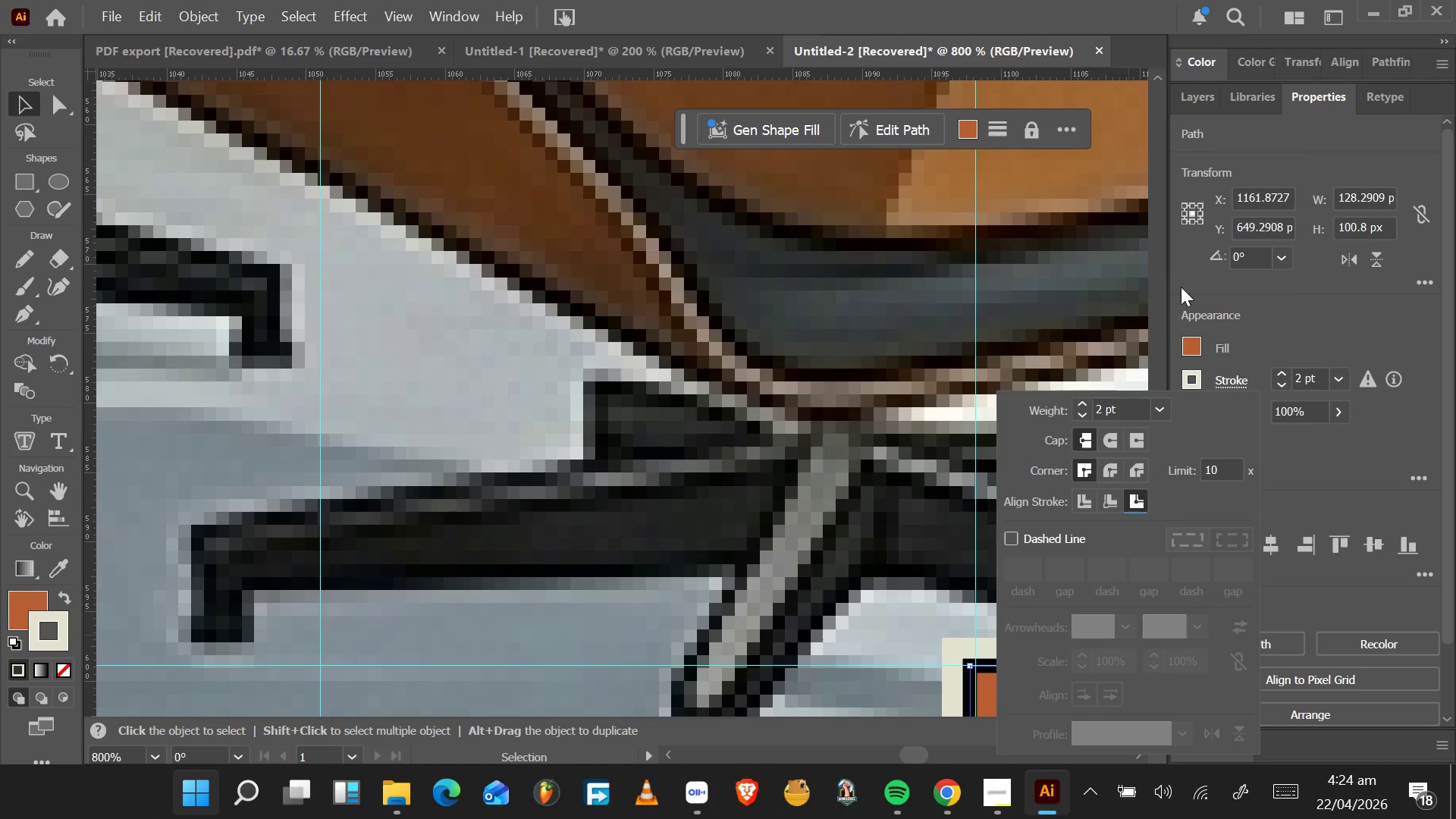 
left_click([1181, 283])
 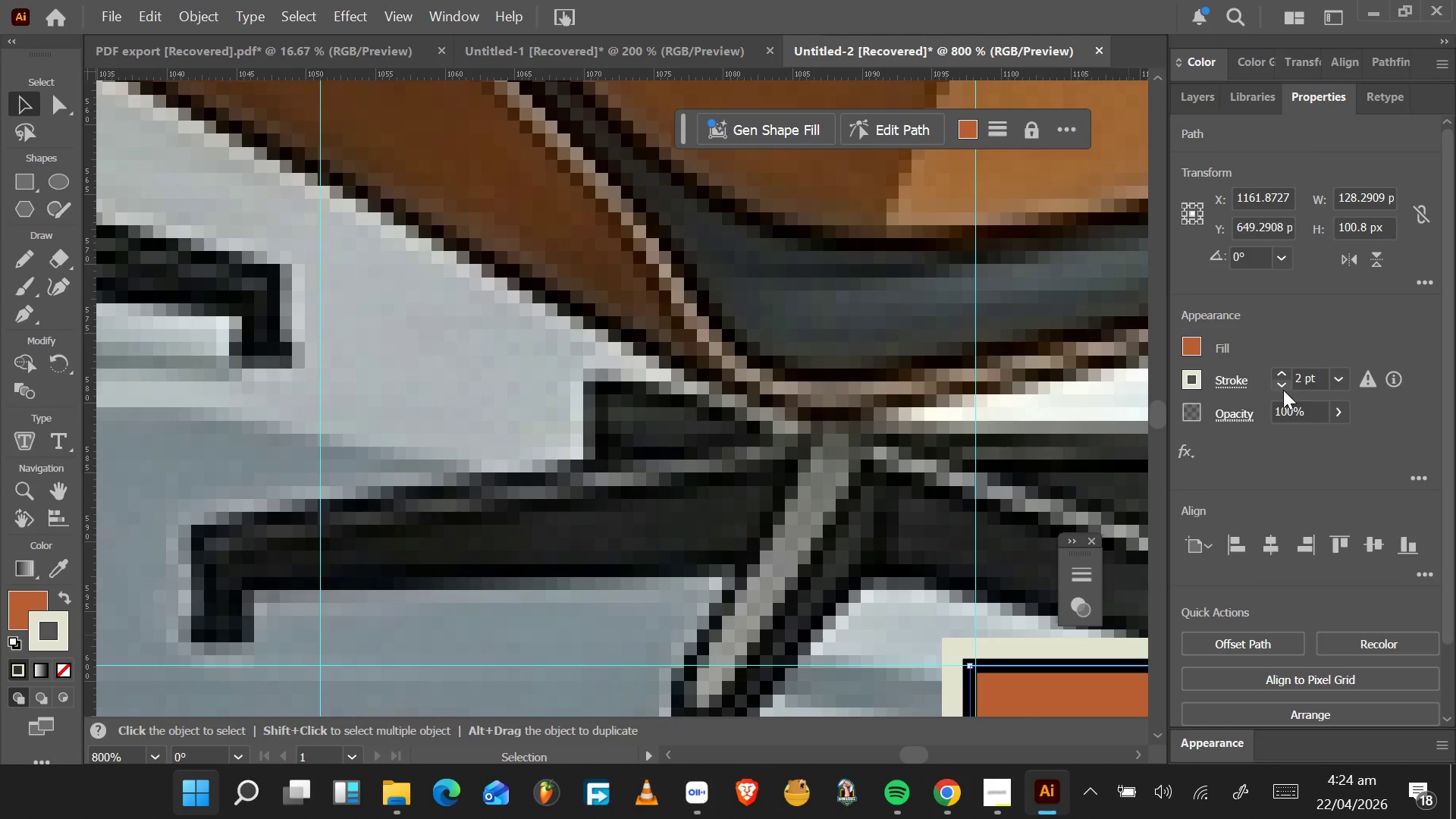 
left_click([1283, 389])
 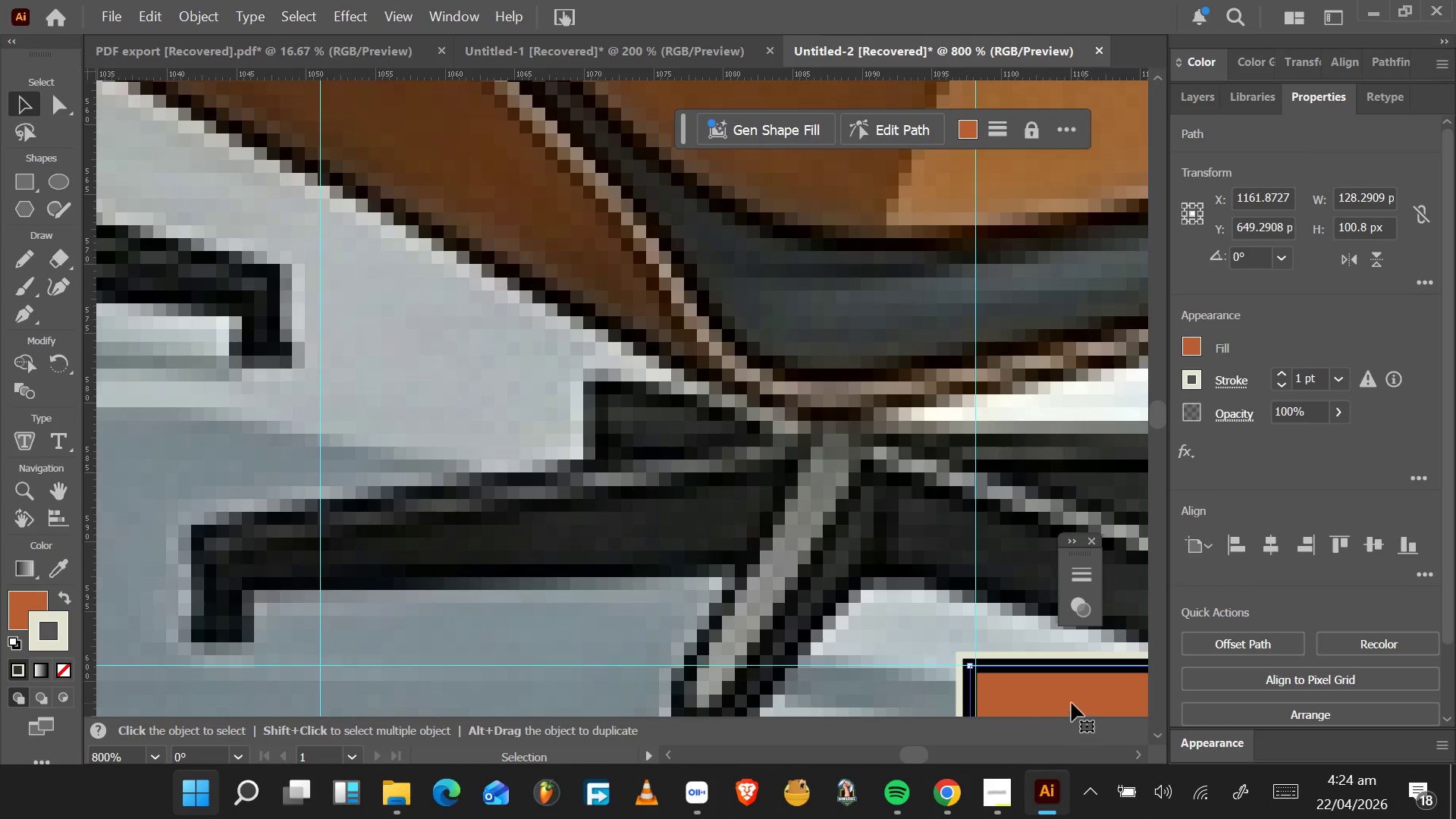 
left_click([1083, 667])
 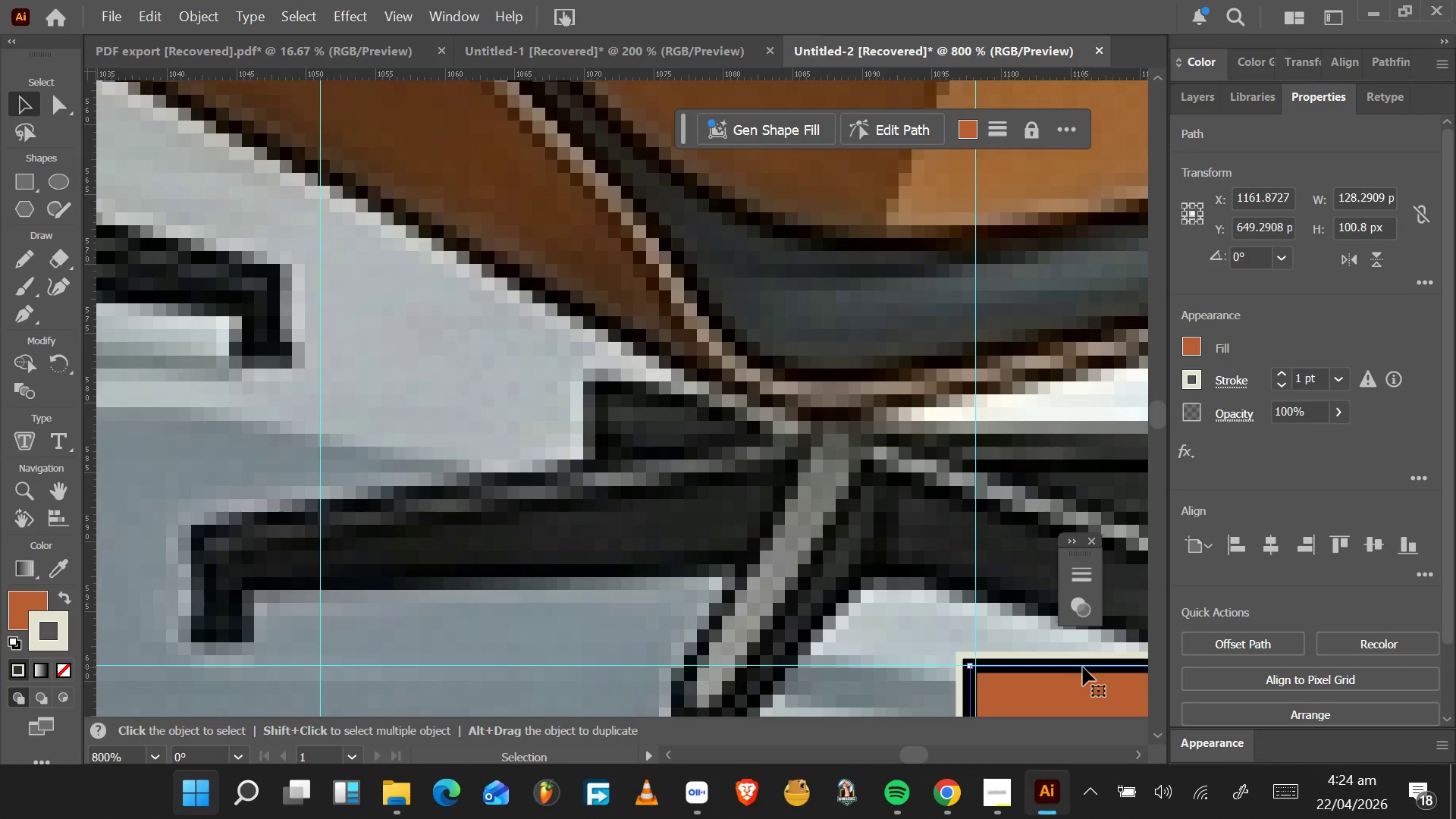 
scroll: coordinate [1083, 667], scroll_direction: down, amount: 4.0
 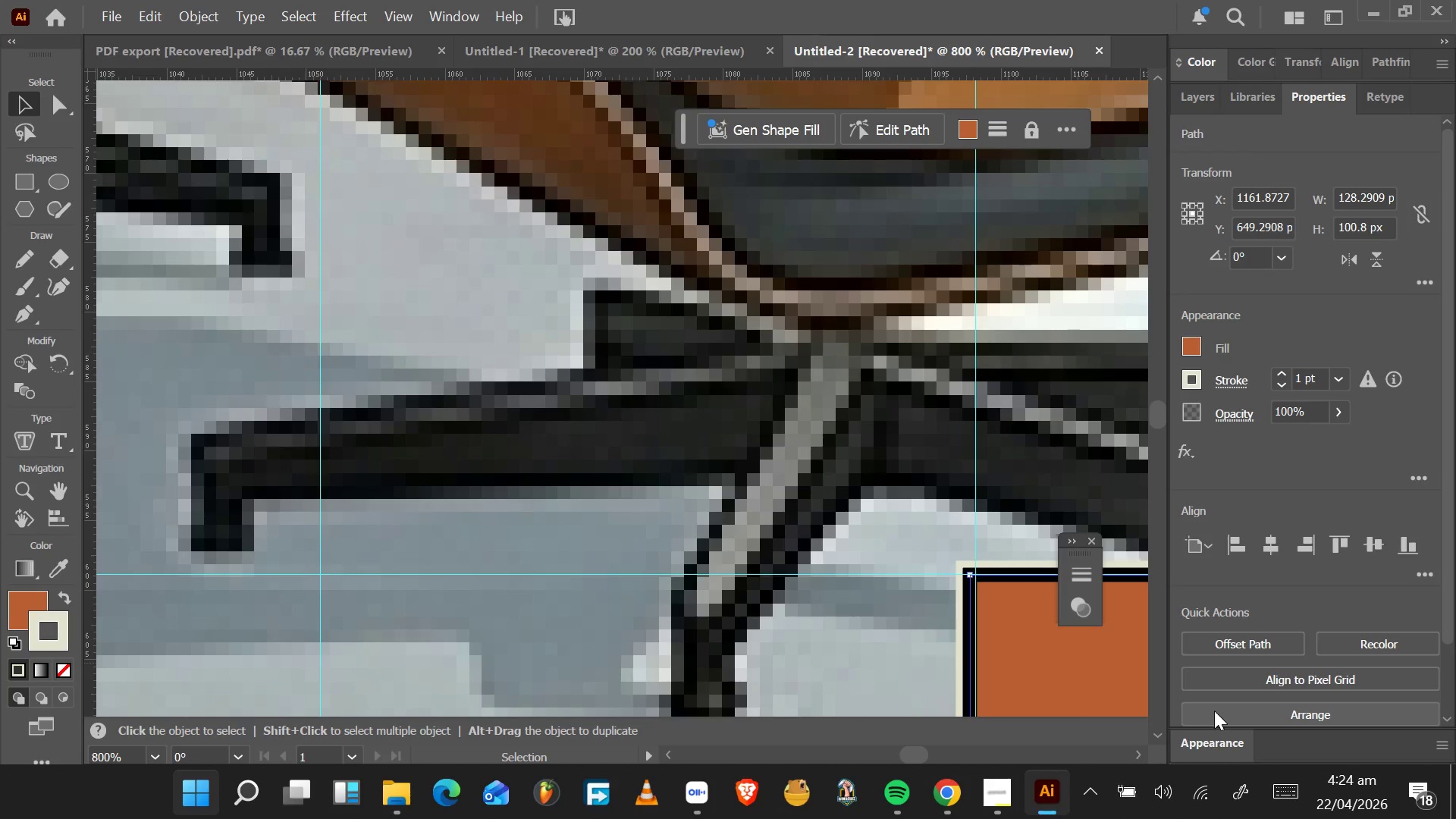 
left_click([1210, 744])
 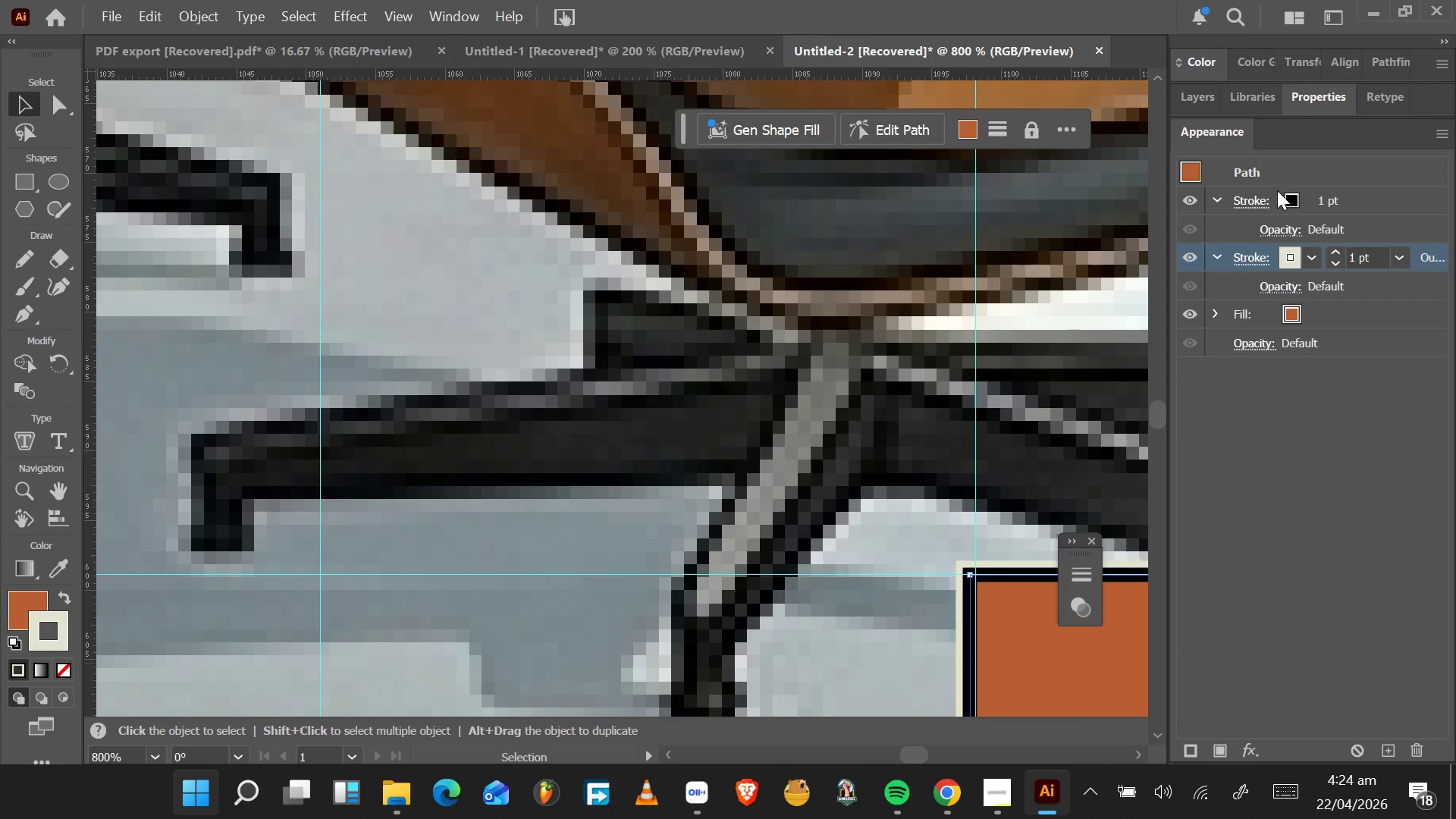 
left_click([1265, 196])
 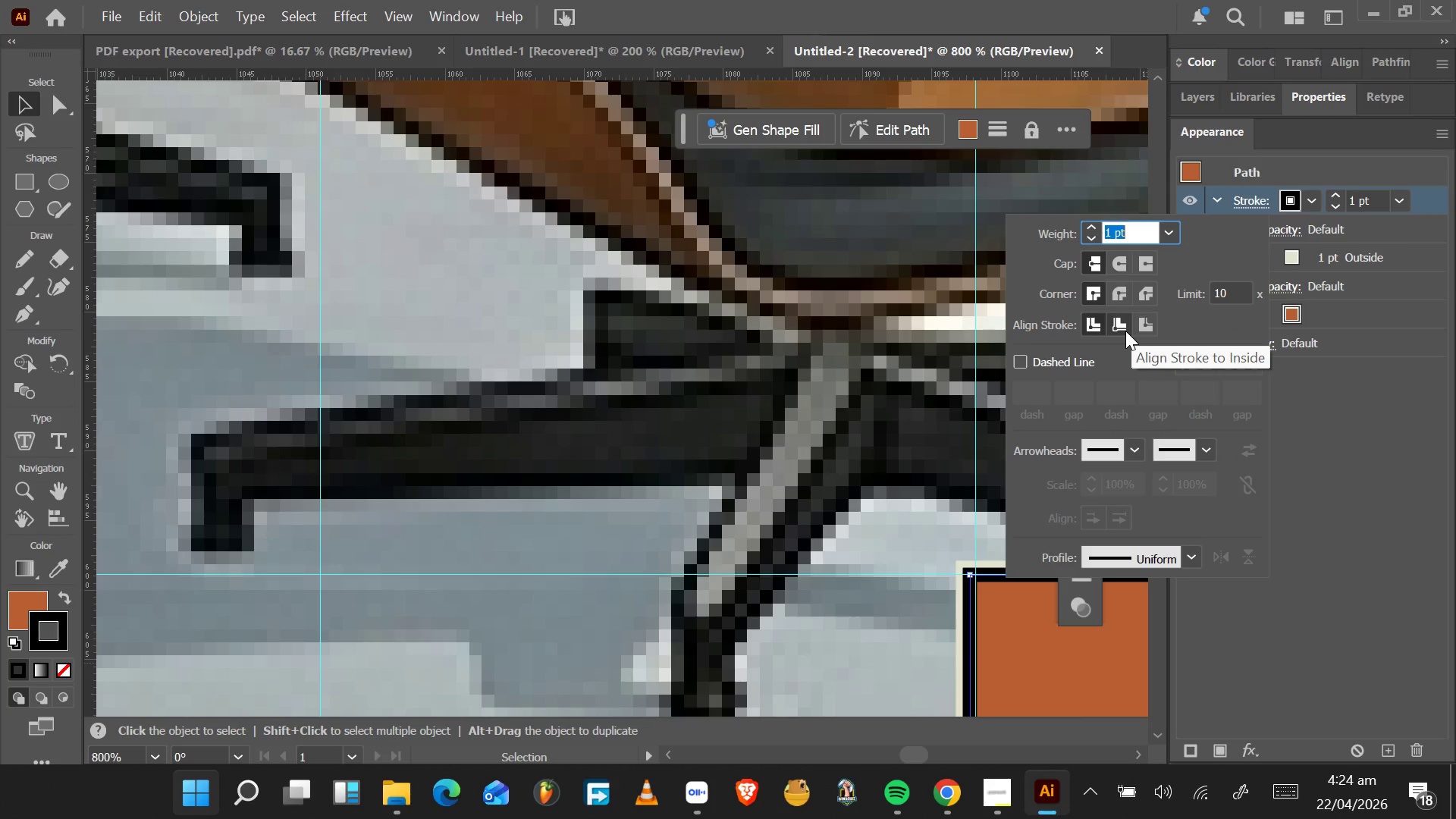 
left_click([1125, 331])
 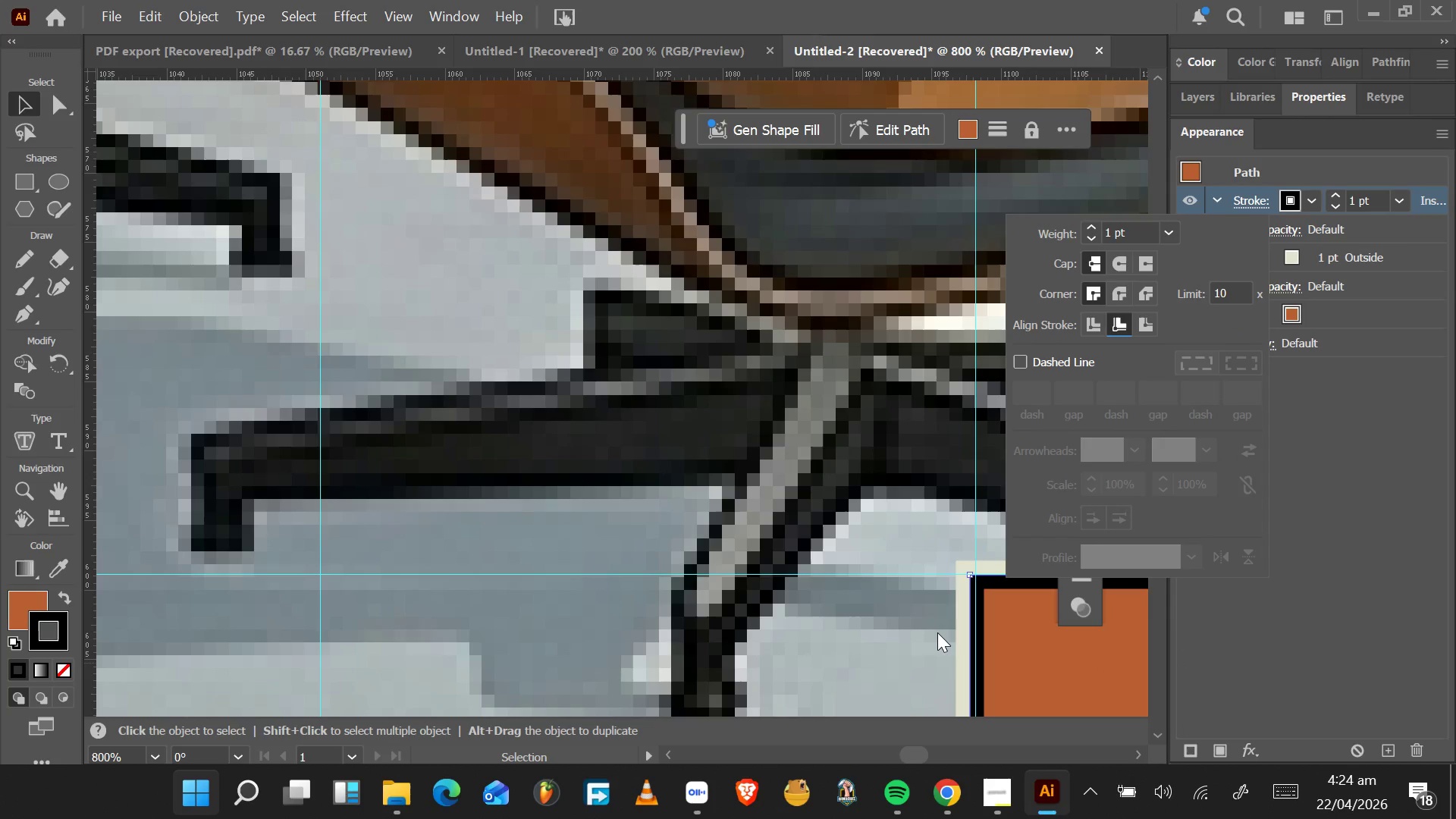 
hold_key(key=AltLeft, duration=0.62)
 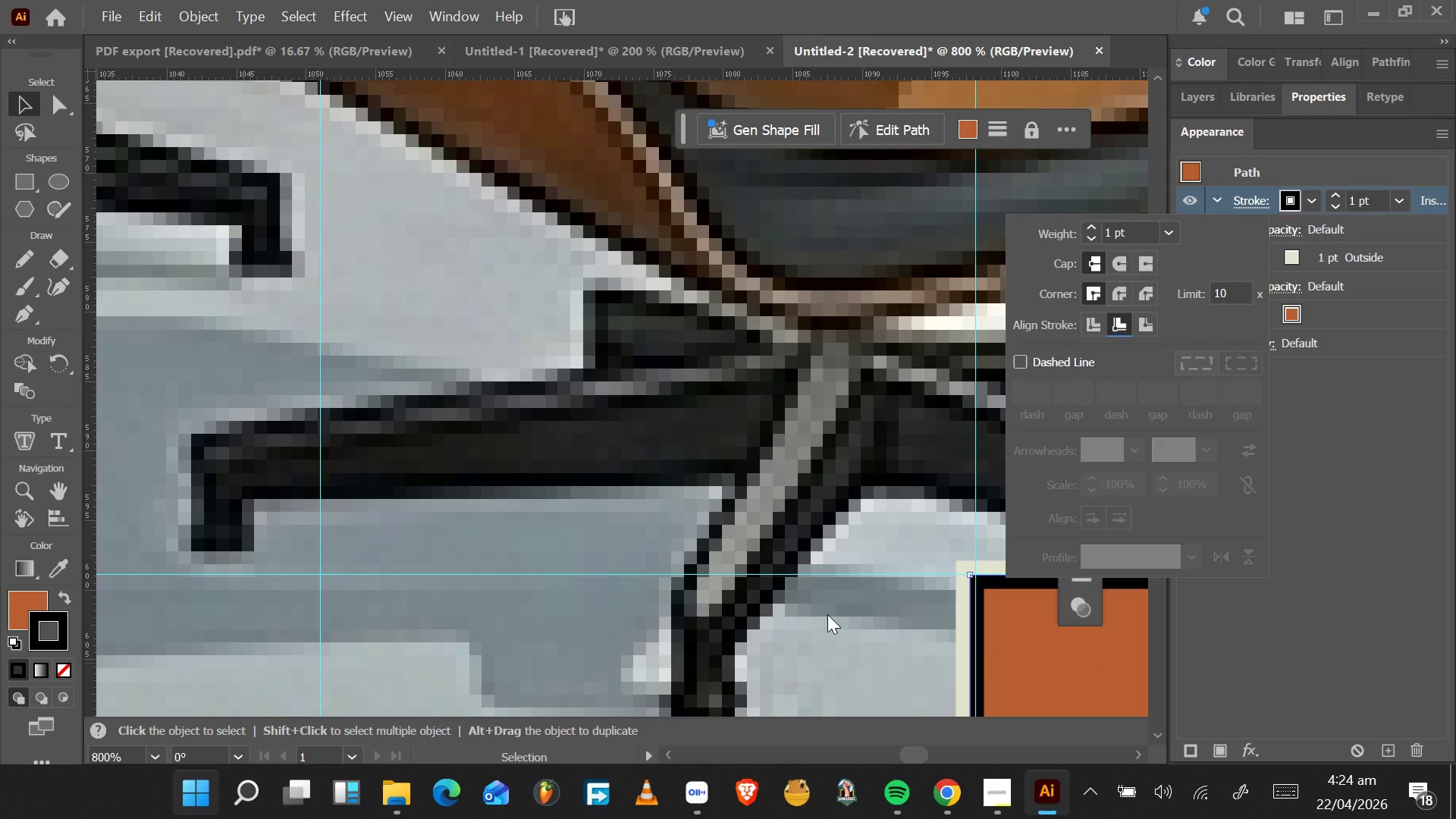 
hold_key(key=AltLeft, duration=0.38)
 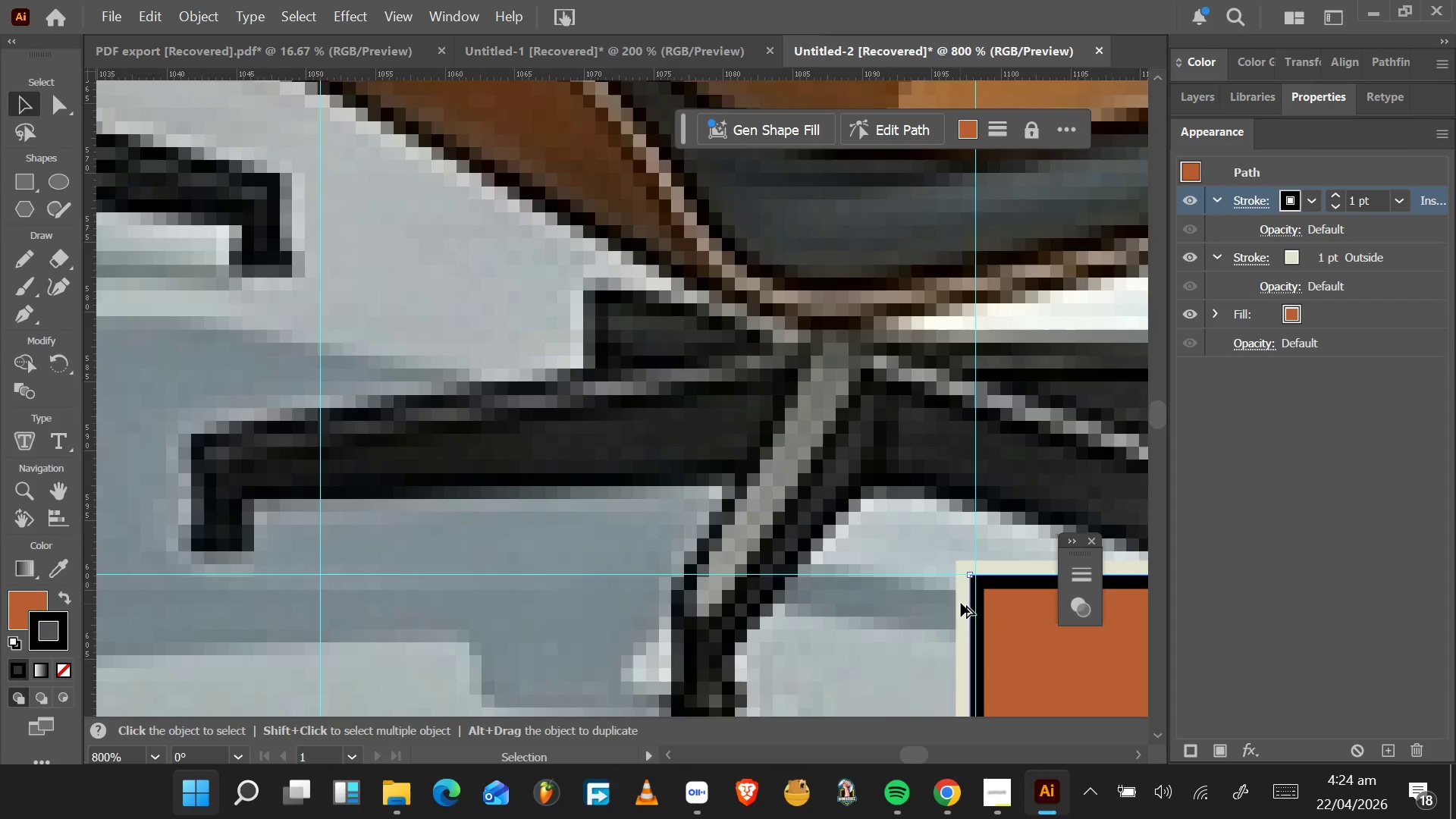 
scroll: coordinate [941, 635], scroll_direction: down, amount: 6.0
 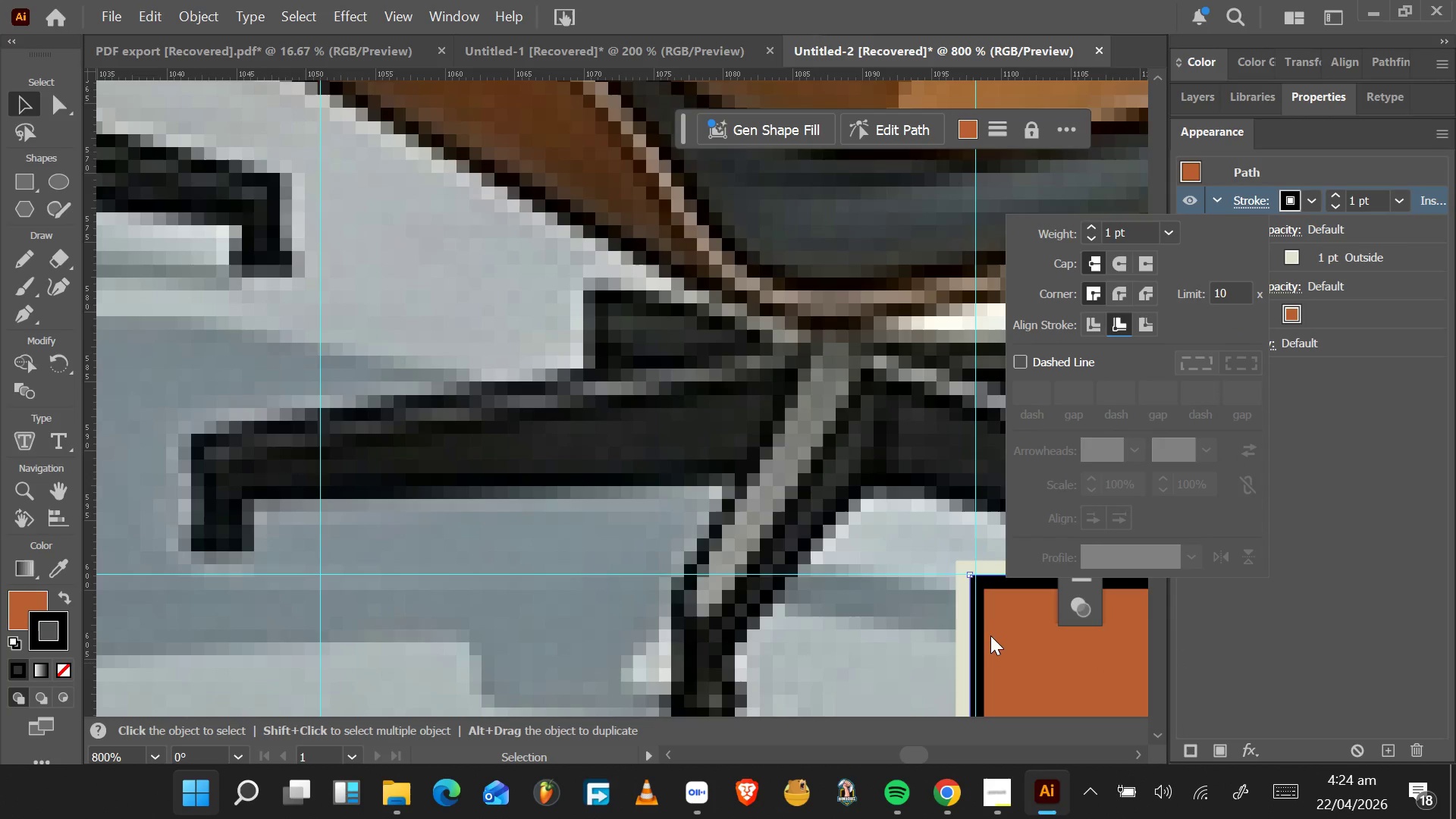 
left_click([827, 614])
 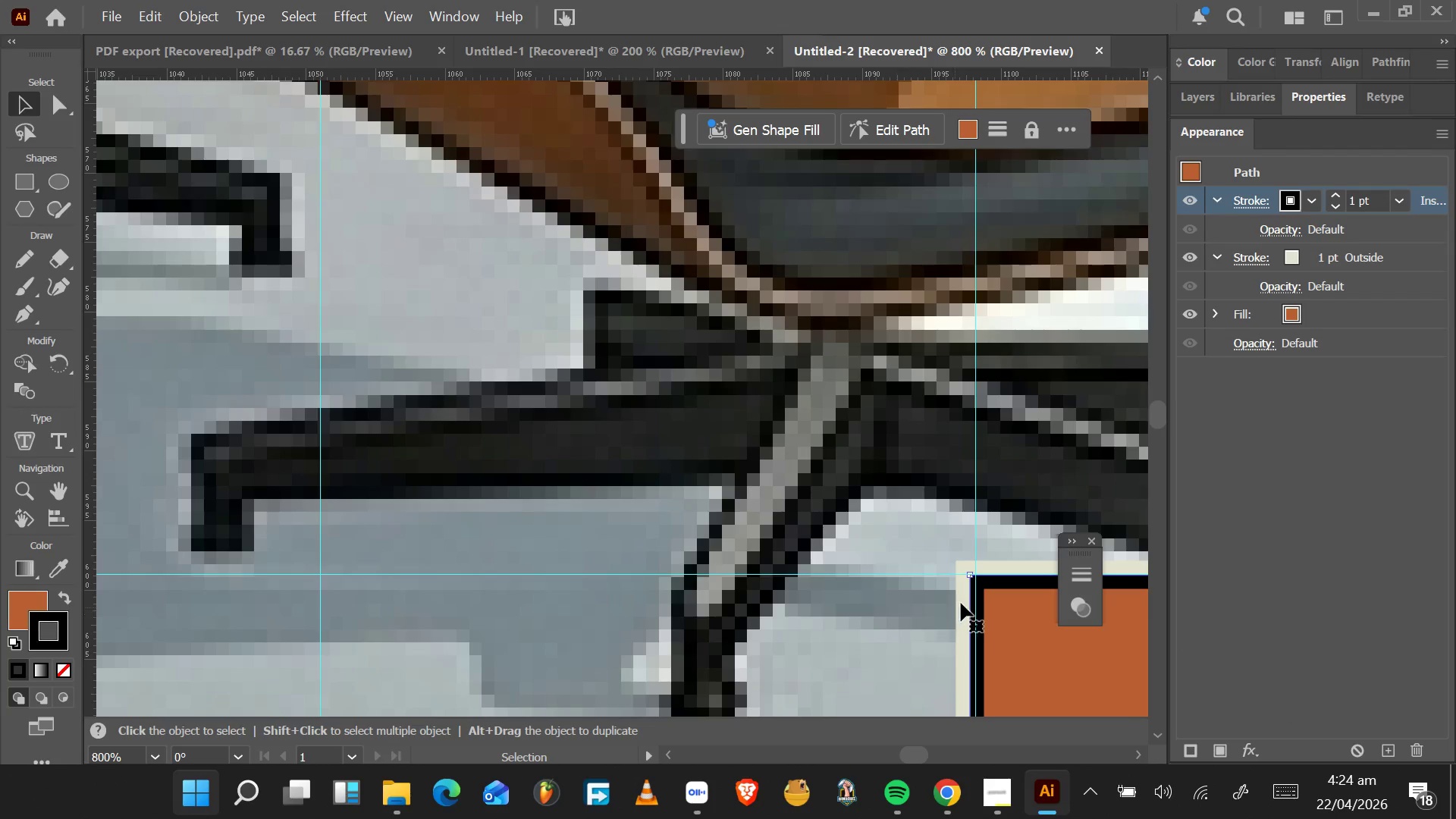 
scroll: coordinate [990, 637], scroll_direction: down, amount: 5.0
 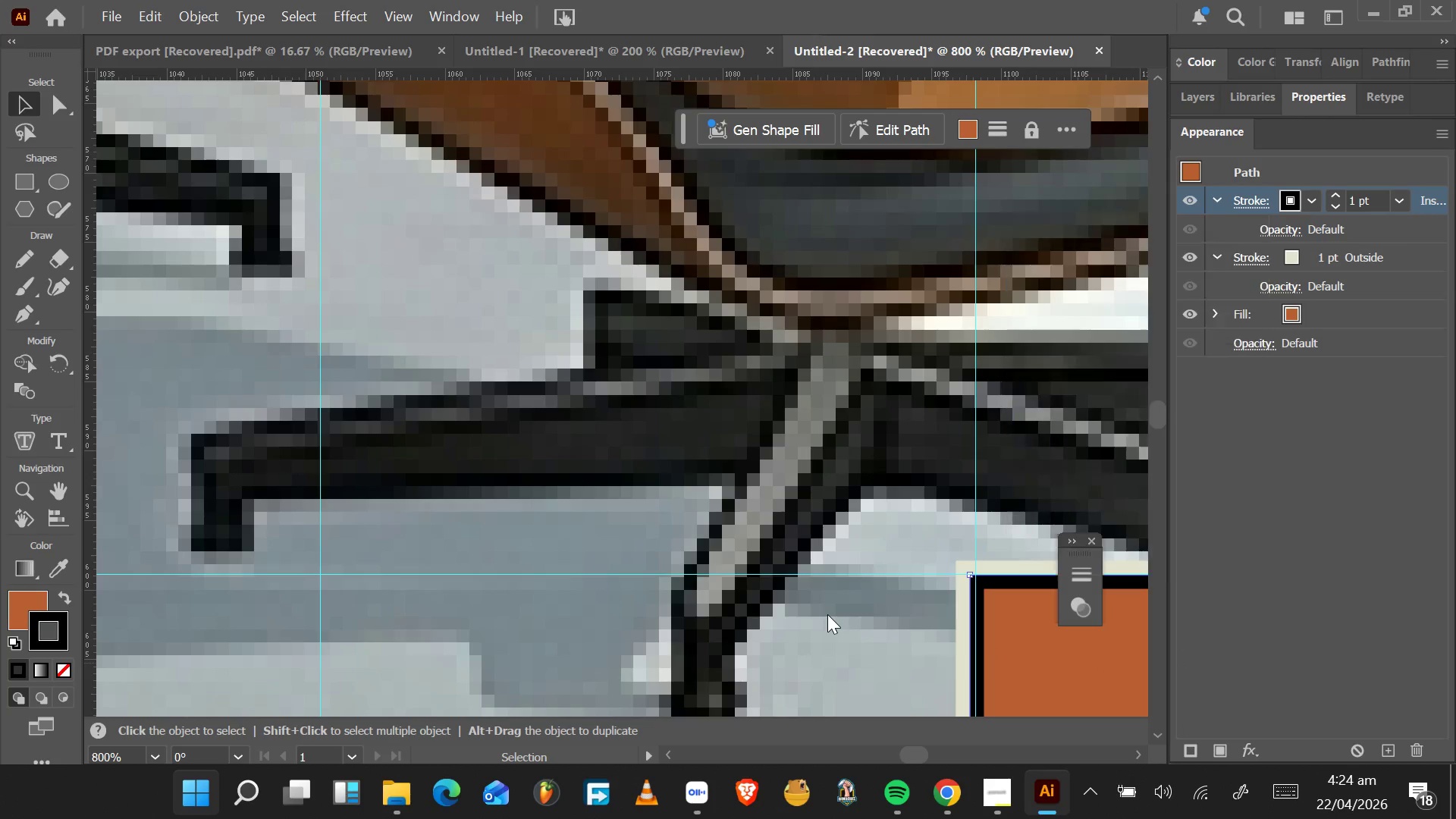 
hold_key(key=AltLeft, duration=0.89)
scroll: coordinate [962, 604], scroll_direction: down, amount: 9.0
 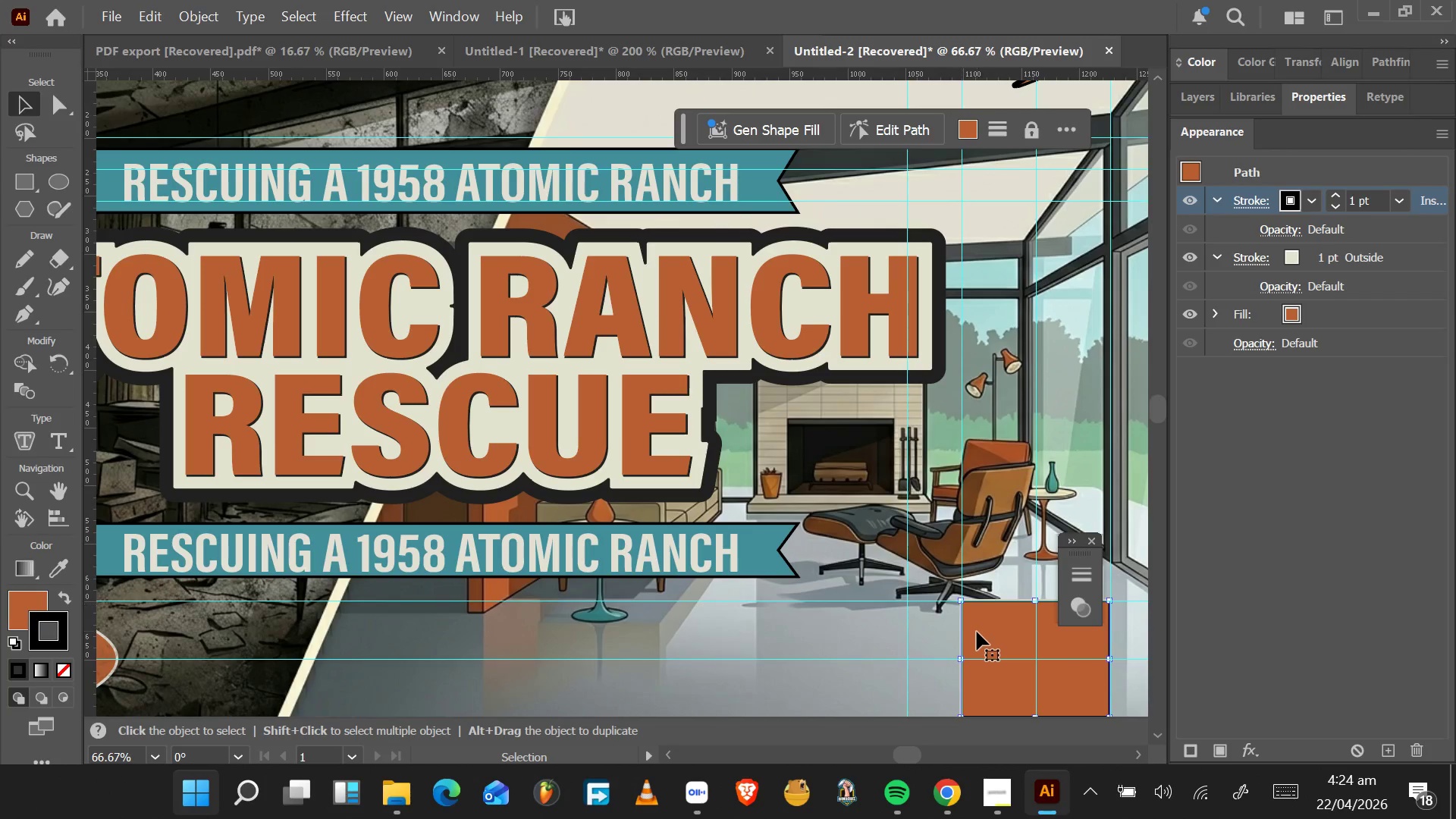 
hold_key(key=AltLeft, duration=0.7)
 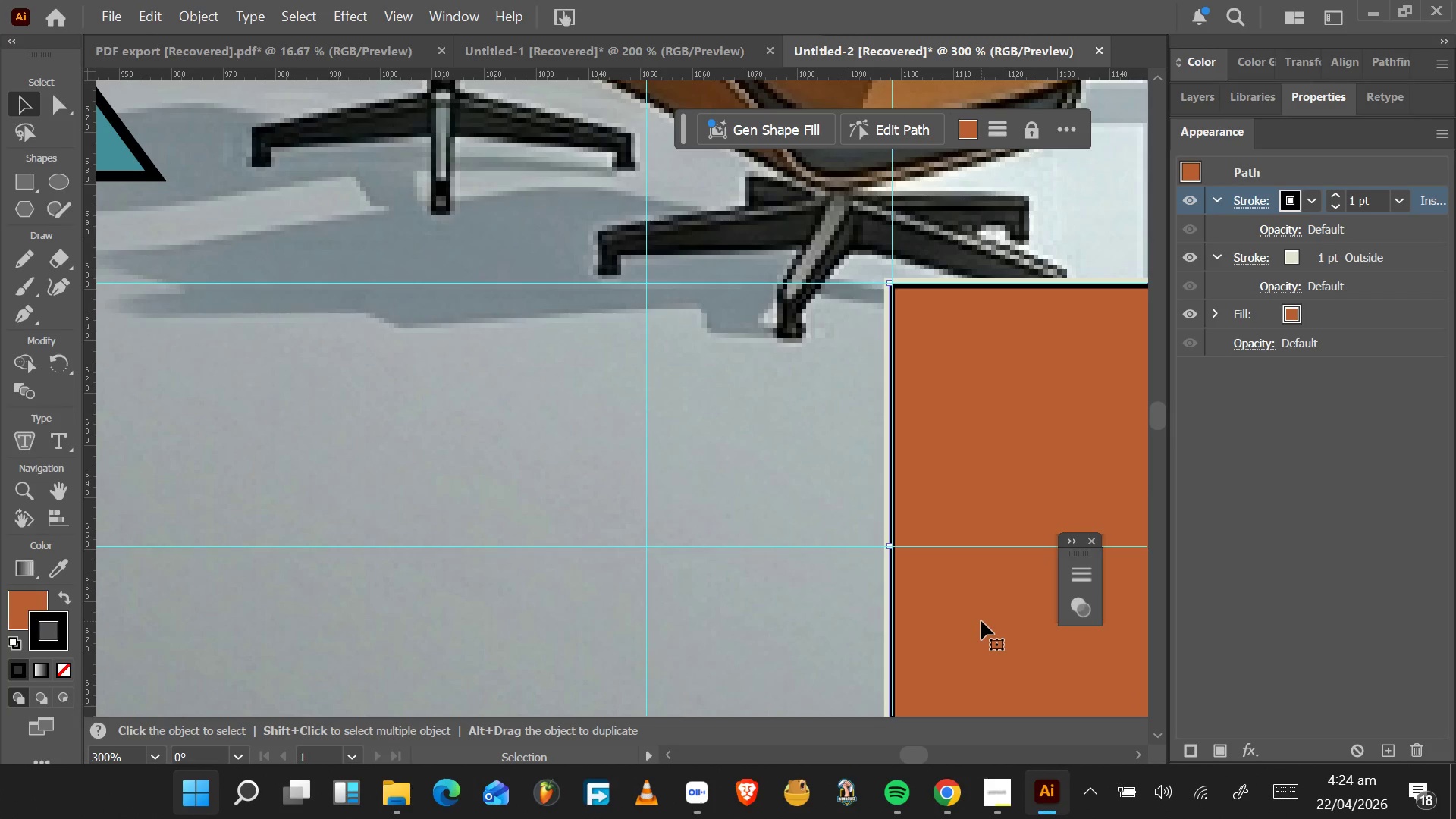 
scroll: coordinate [977, 633], scroll_direction: down, amount: 3.0
 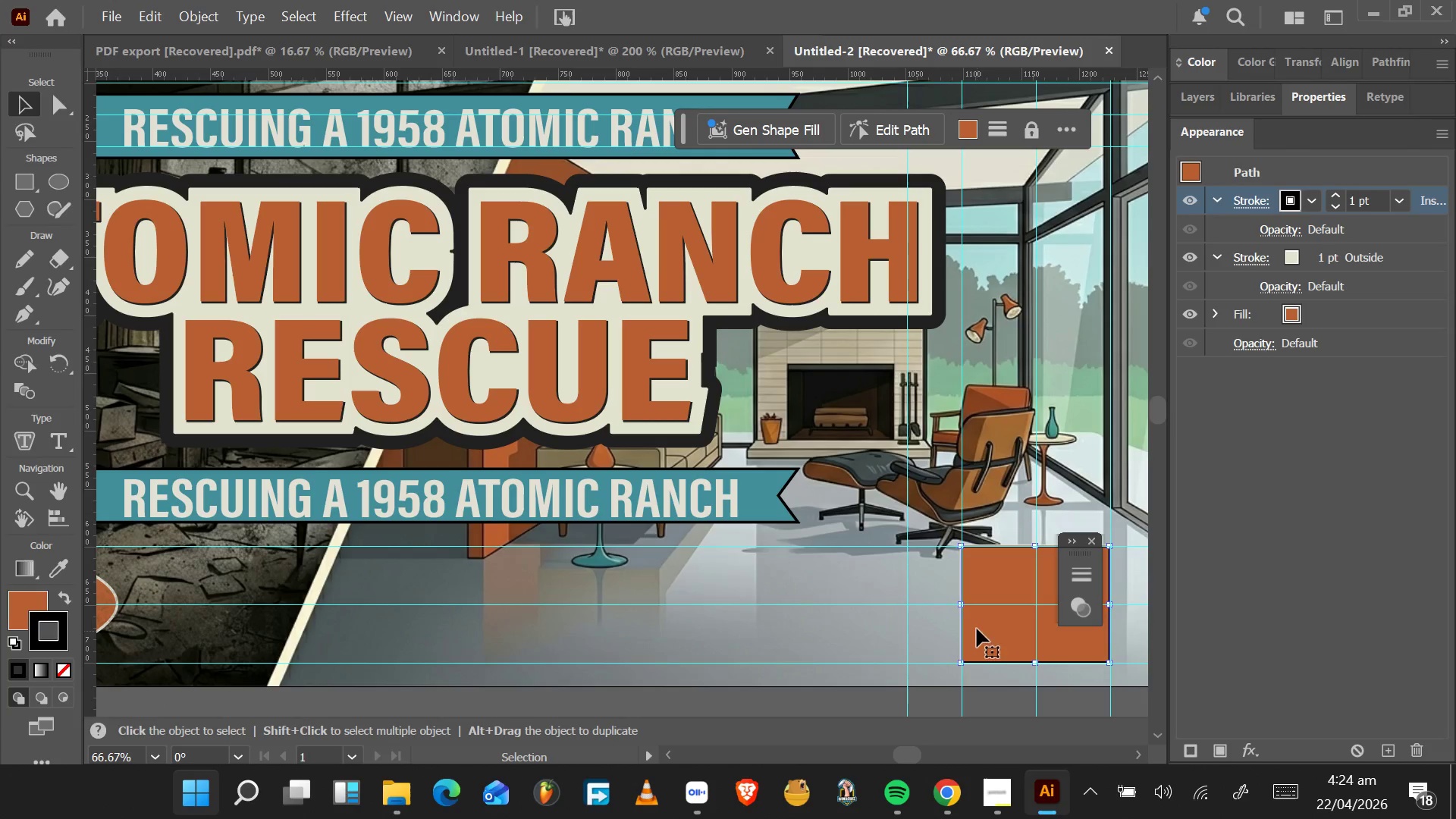 
scroll: coordinate [981, 623], scroll_direction: up, amount: 3.0
 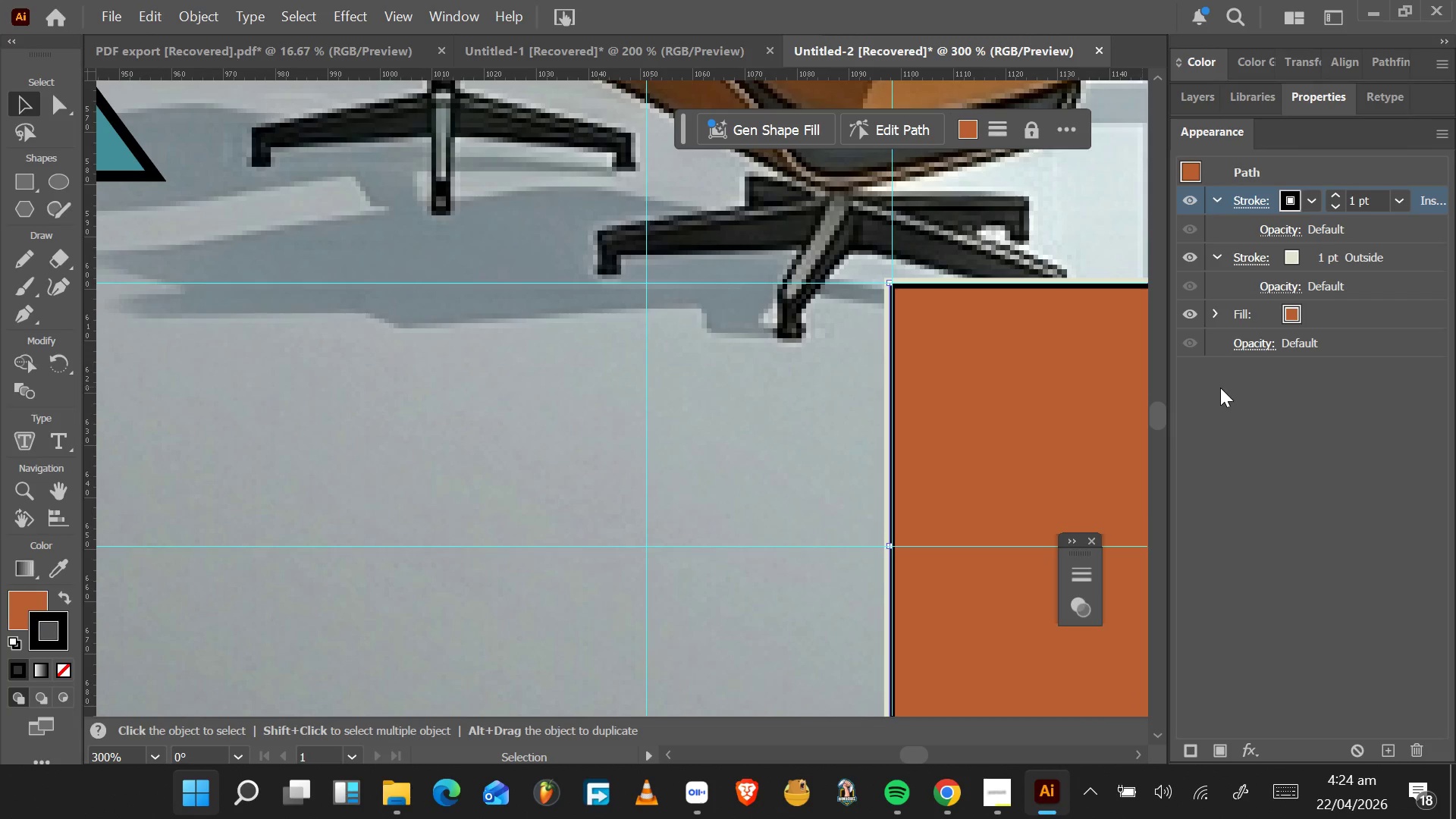 
wait(6.14)
 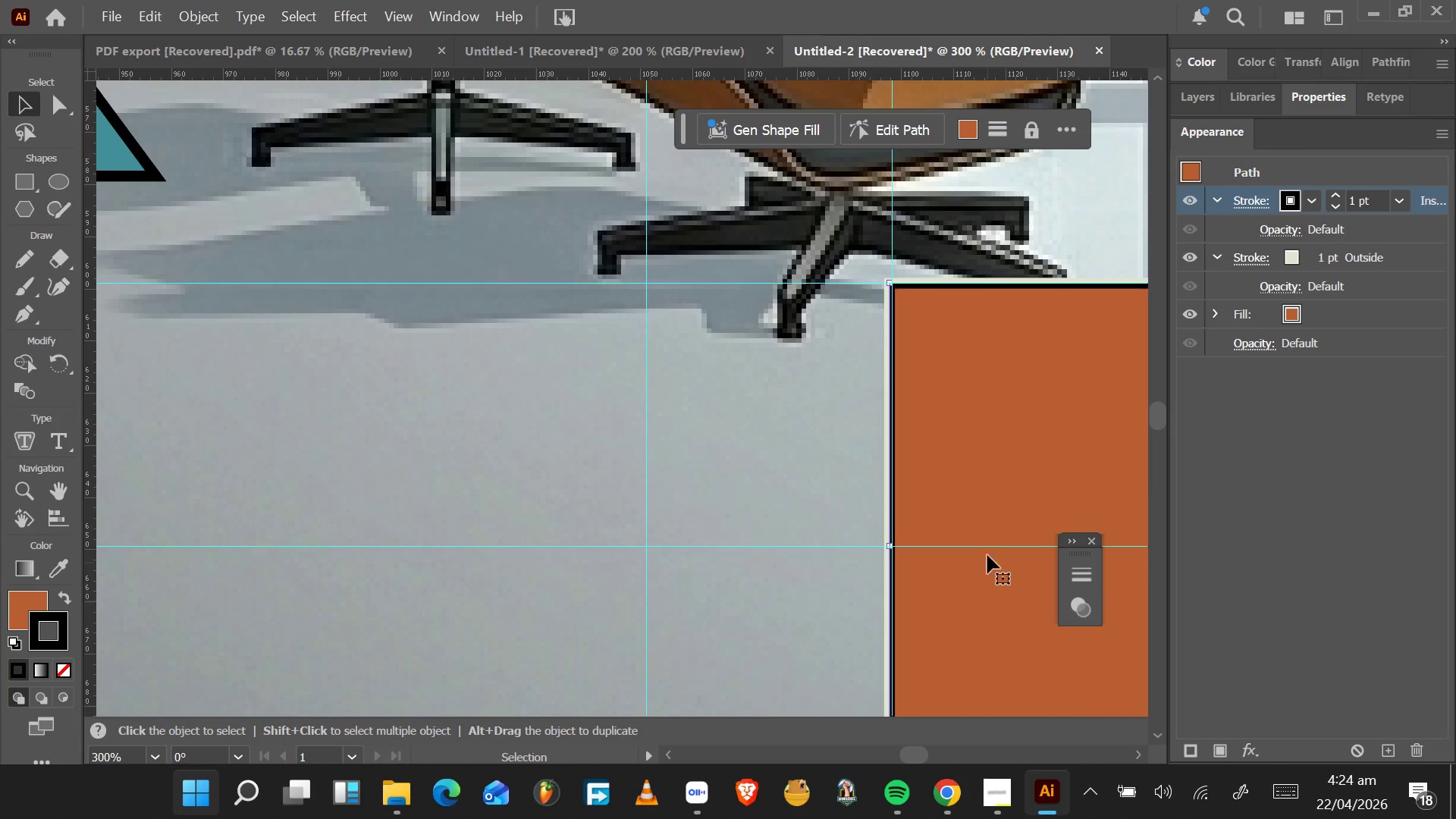 
hold_key(key=AltLeft, duration=0.42)
scroll: coordinate [1087, 372], scroll_direction: down, amount: 2.0
 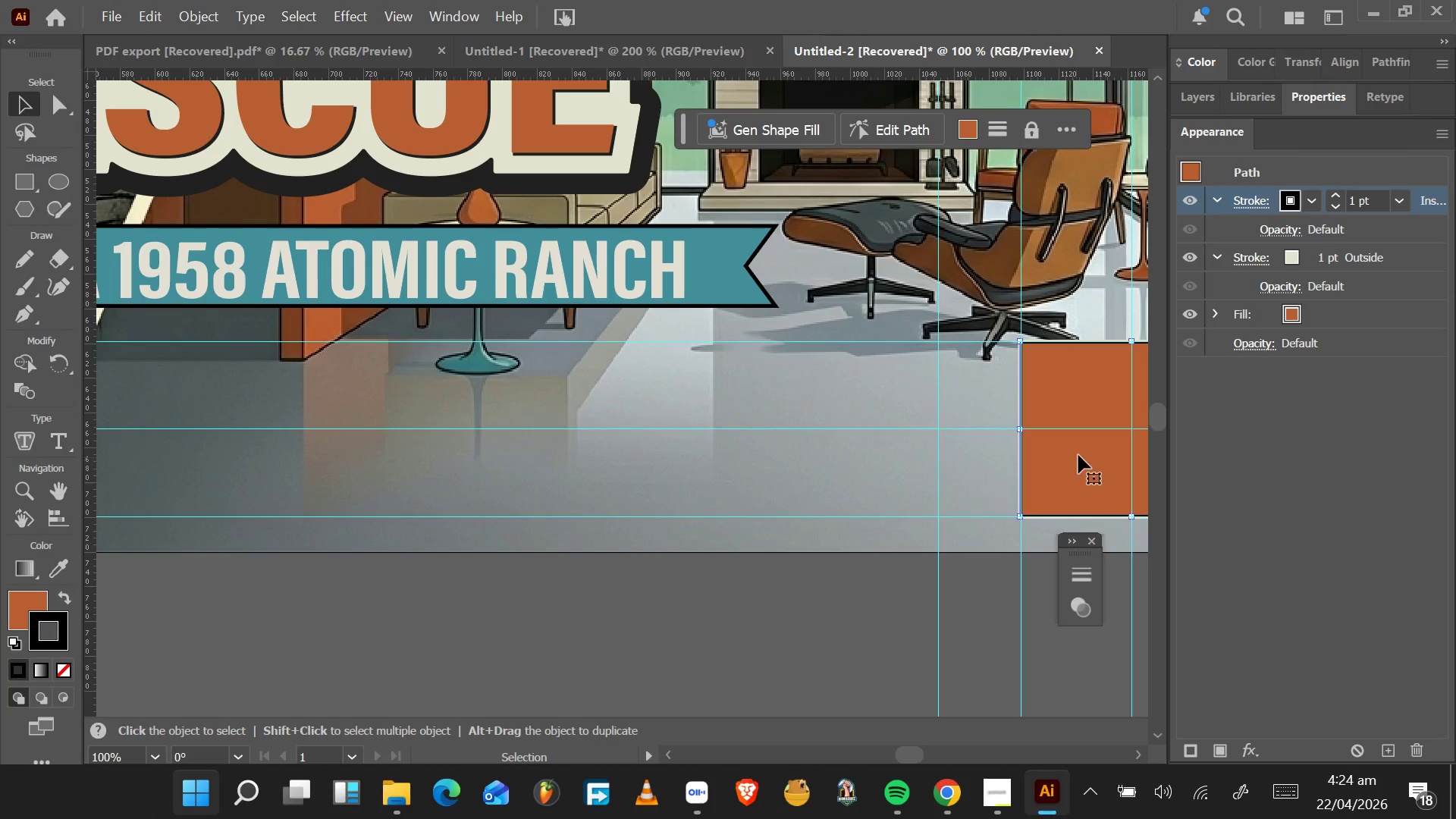 
hold_key(key=ControlLeft, duration=1.19)
scroll: coordinate [1084, 443], scroll_direction: down, amount: 7.0
 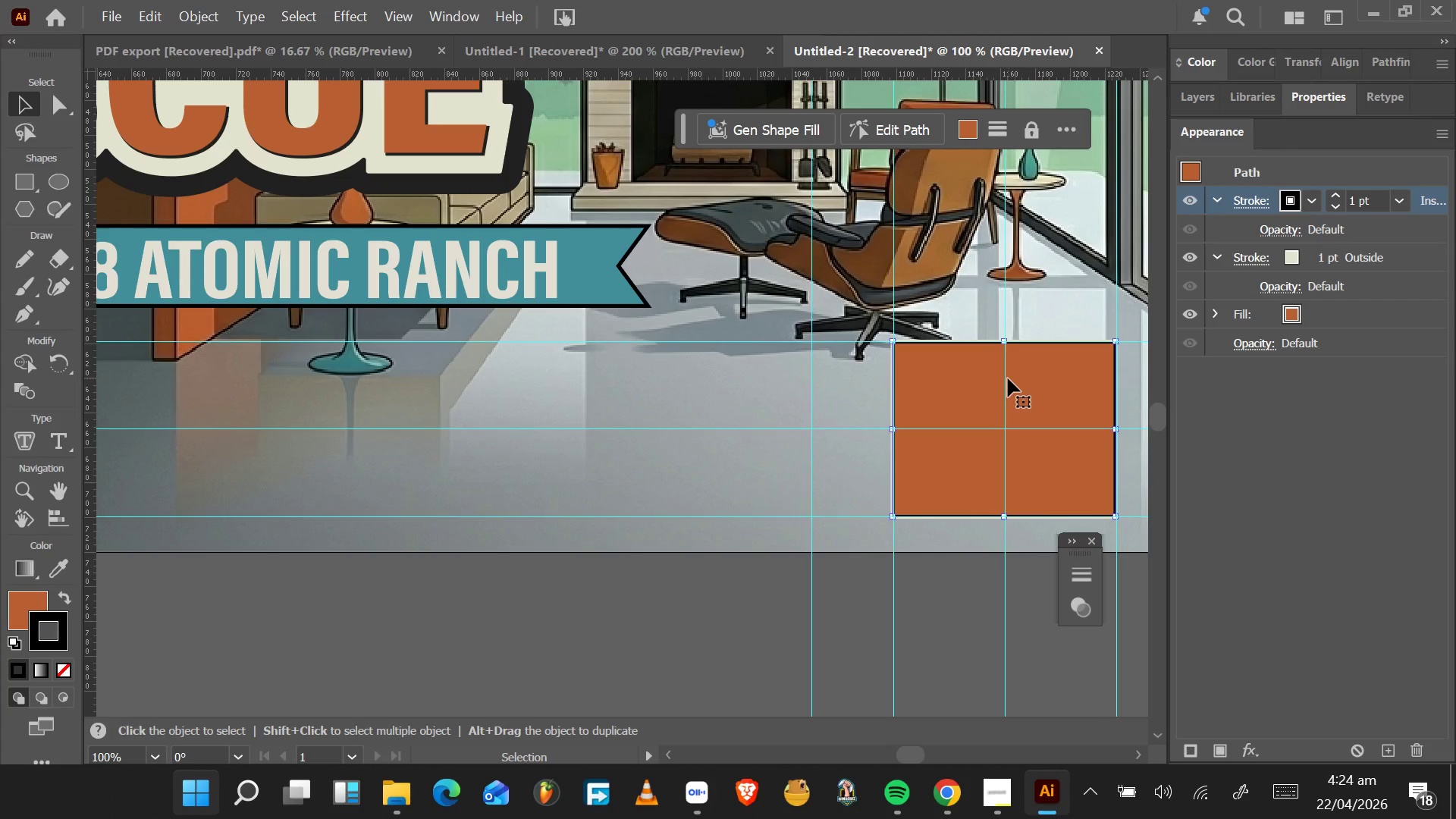 
wait(11.78)
 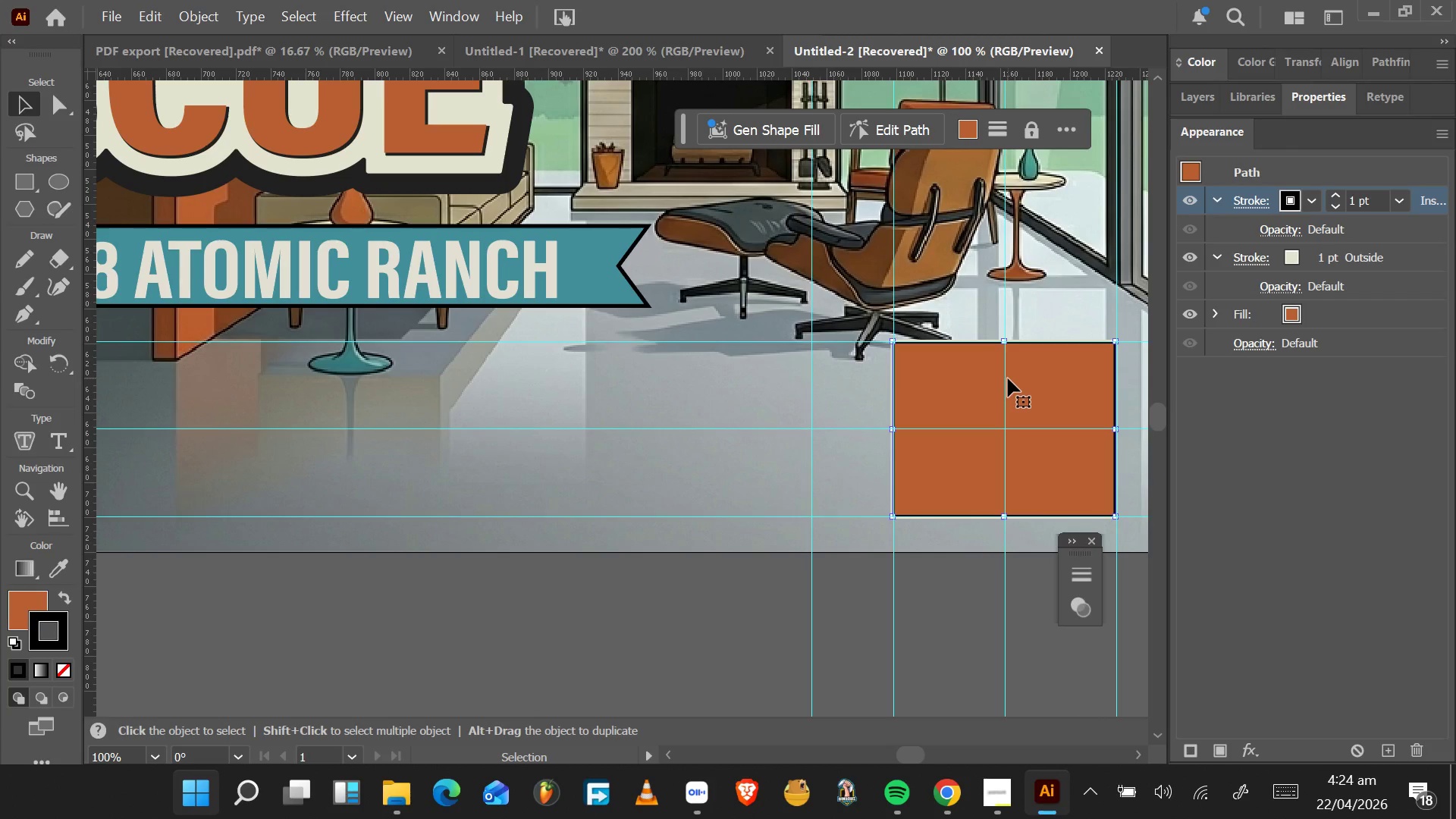 
left_click_drag(start_coordinate=[981, 74], to_coordinate=[1006, 360])
 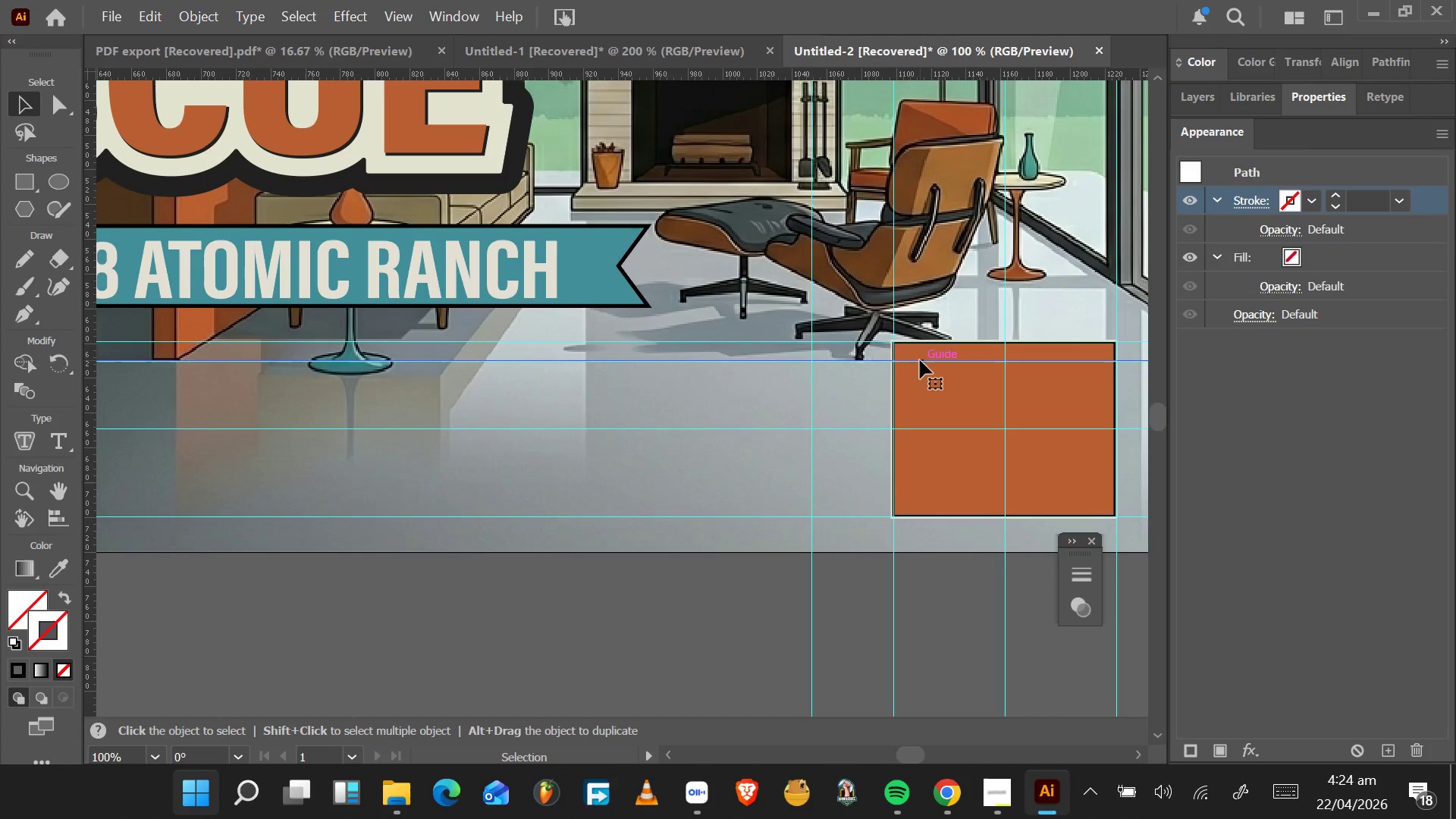 
wait(7.55)
 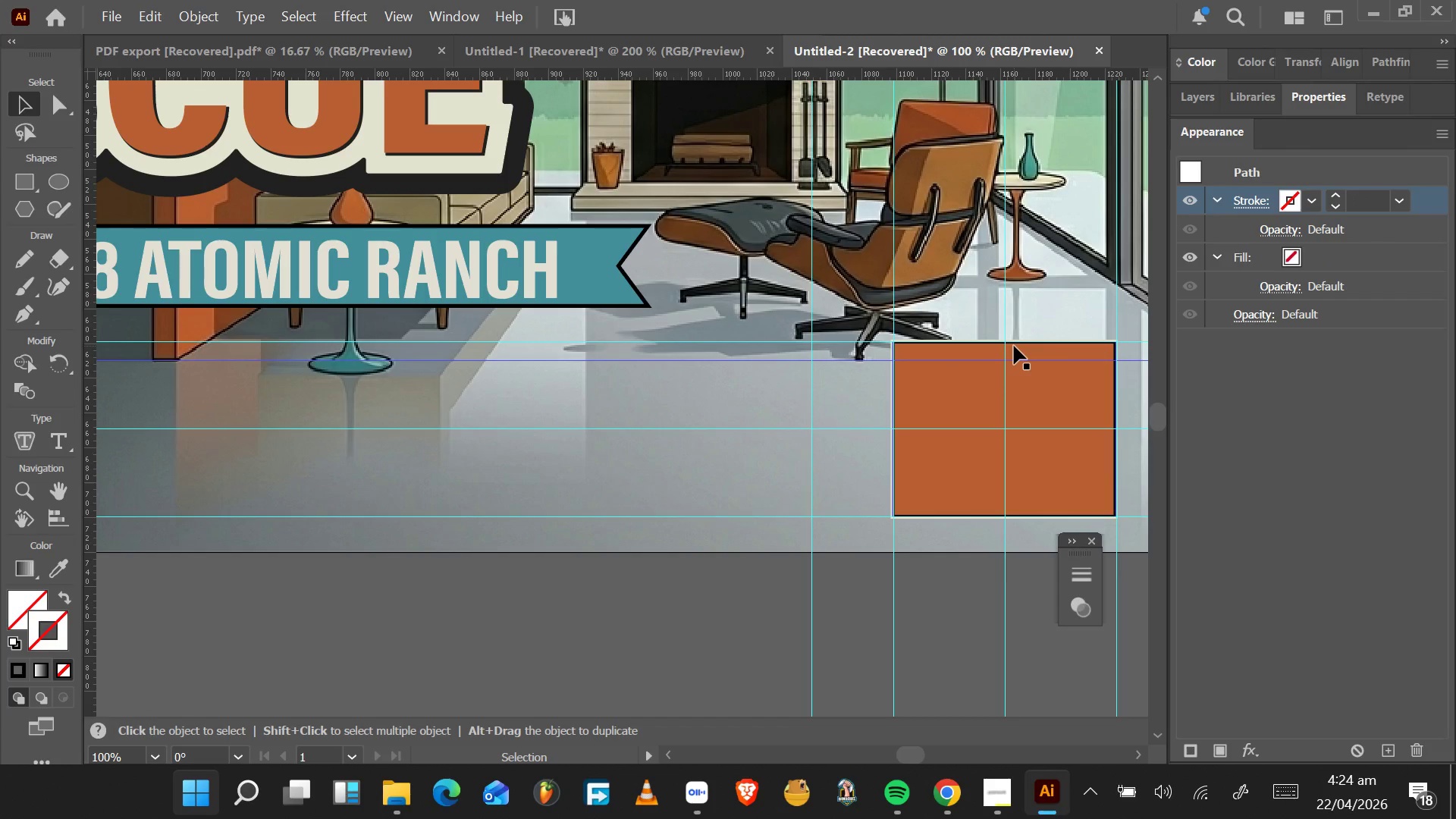 
left_click([31, 186])
 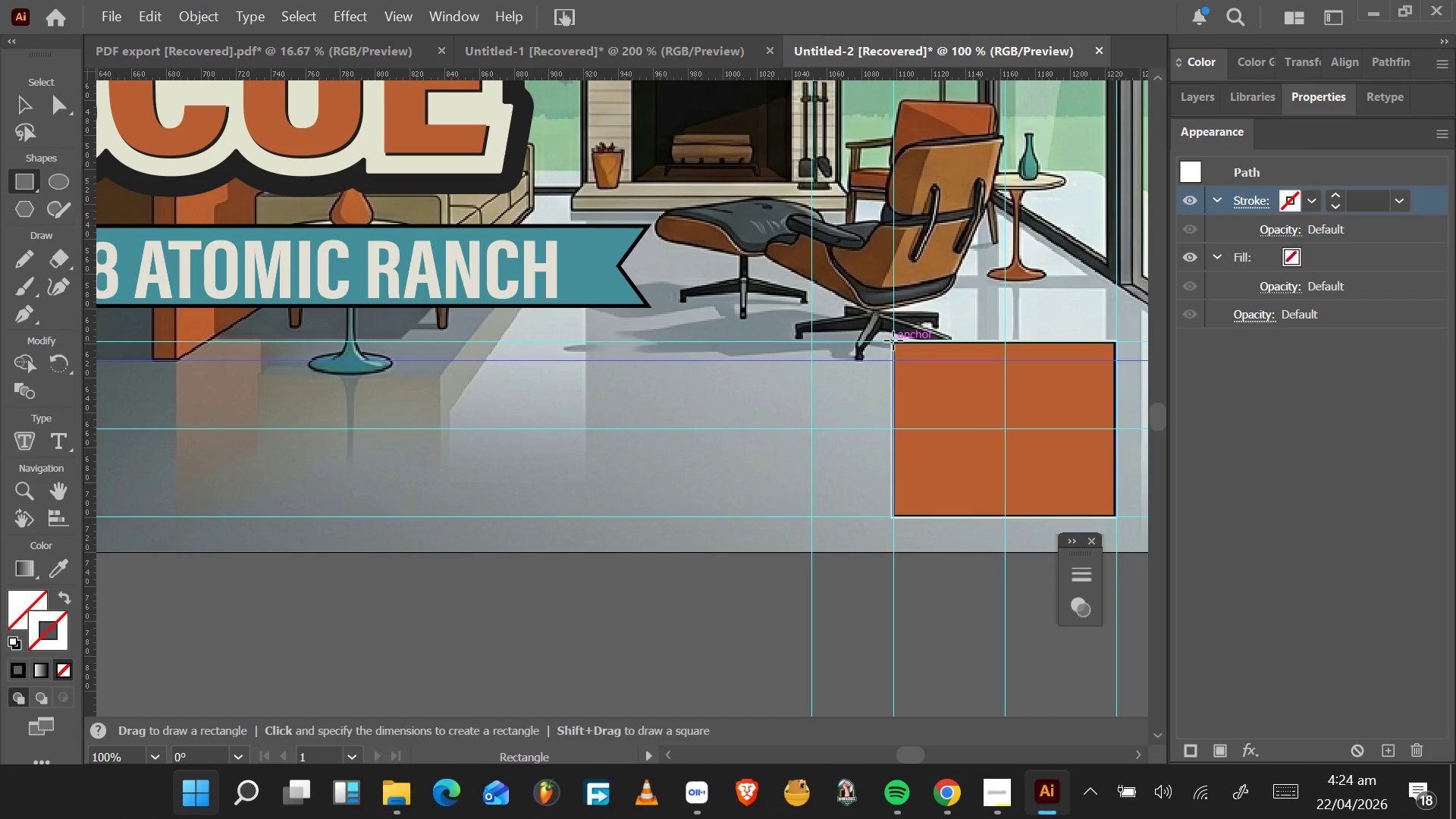 
left_click_drag(start_coordinate=[893, 340], to_coordinate=[1007, 364])
 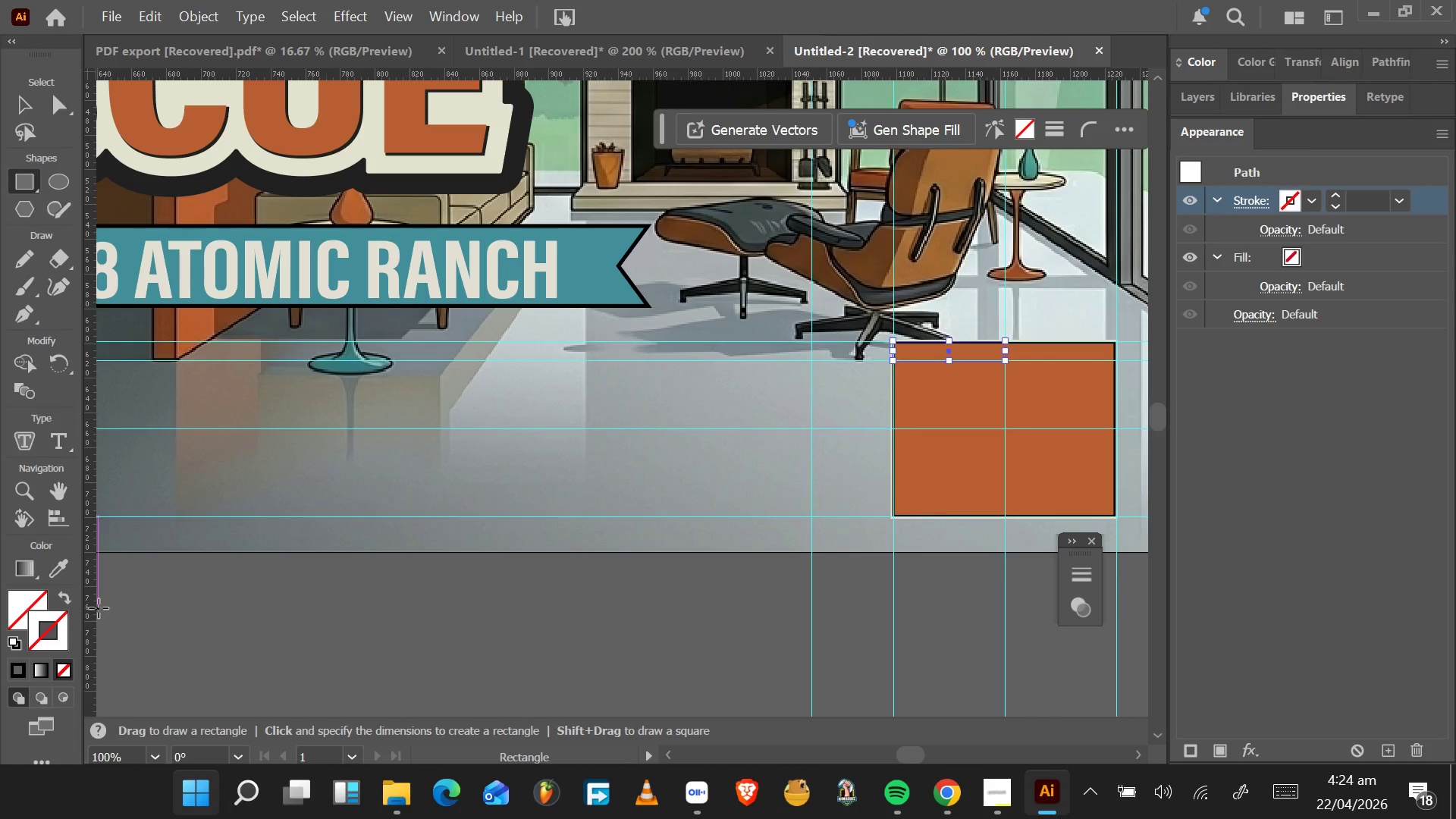 
double_click([41, 595])
 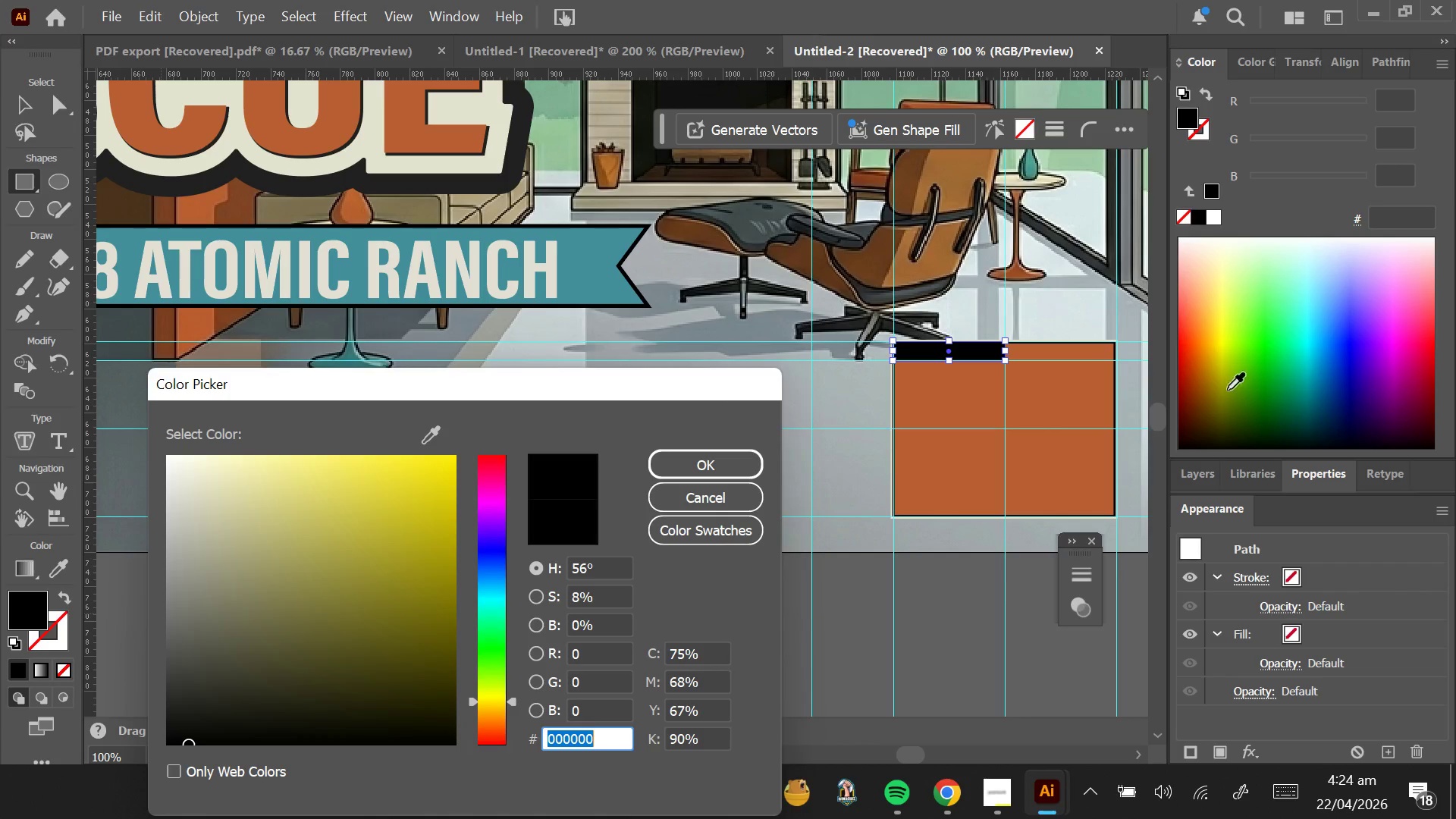 
left_click_drag(start_coordinate=[1245, 379], to_coordinate=[1216, 318])
 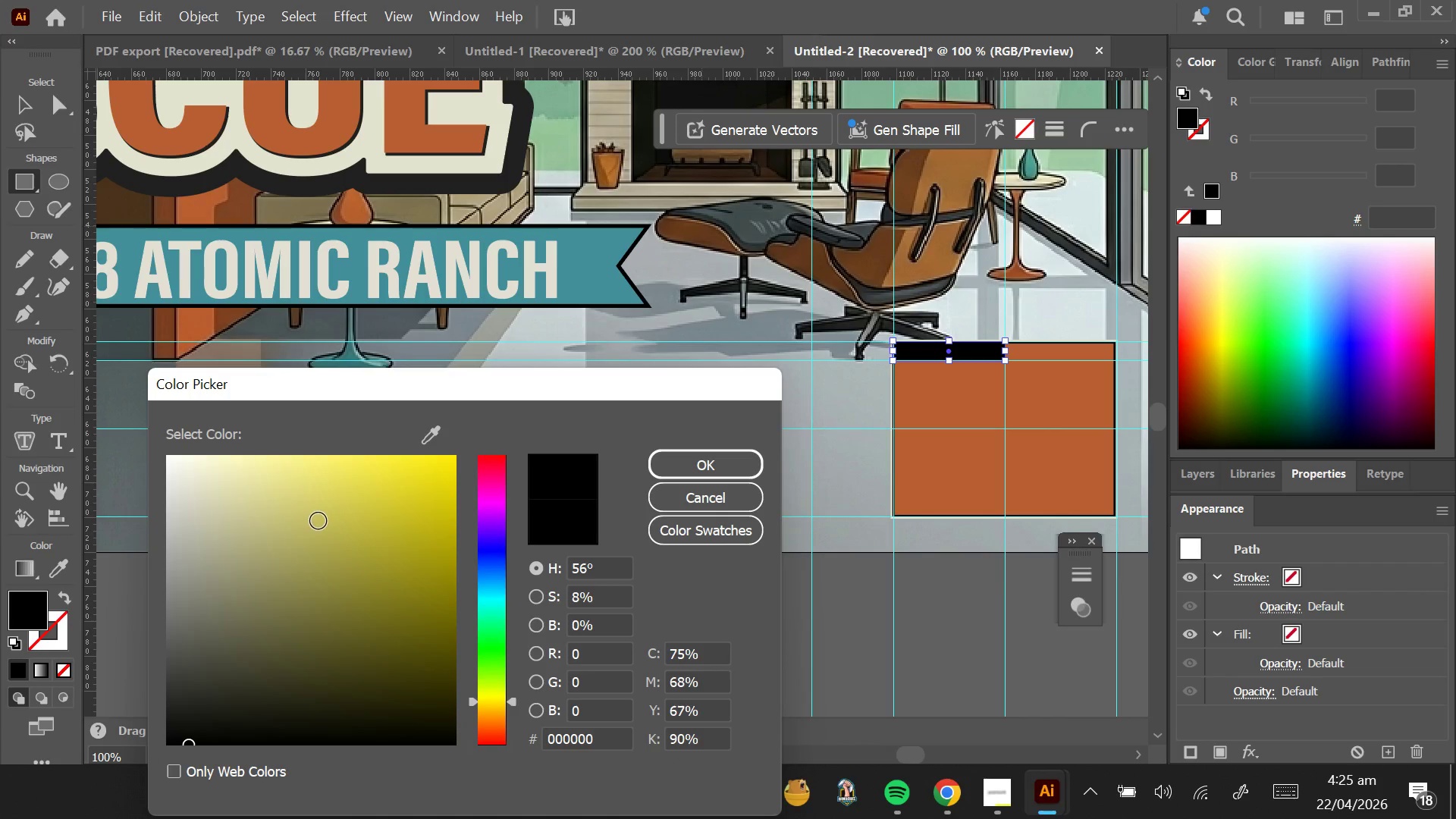 
left_click_drag(start_coordinate=[318, 521], to_coordinate=[326, 437])
 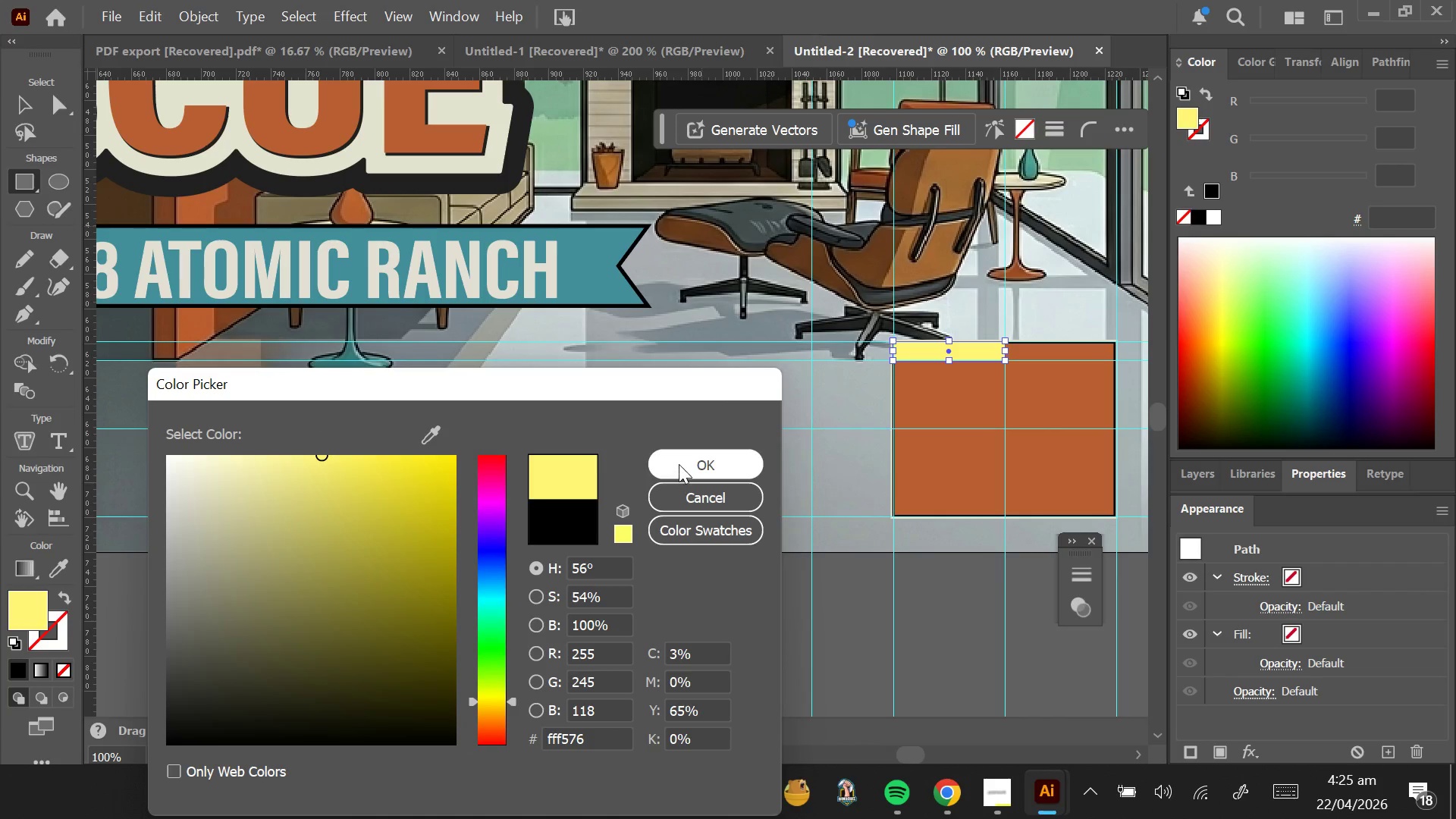 
left_click([679, 464])
 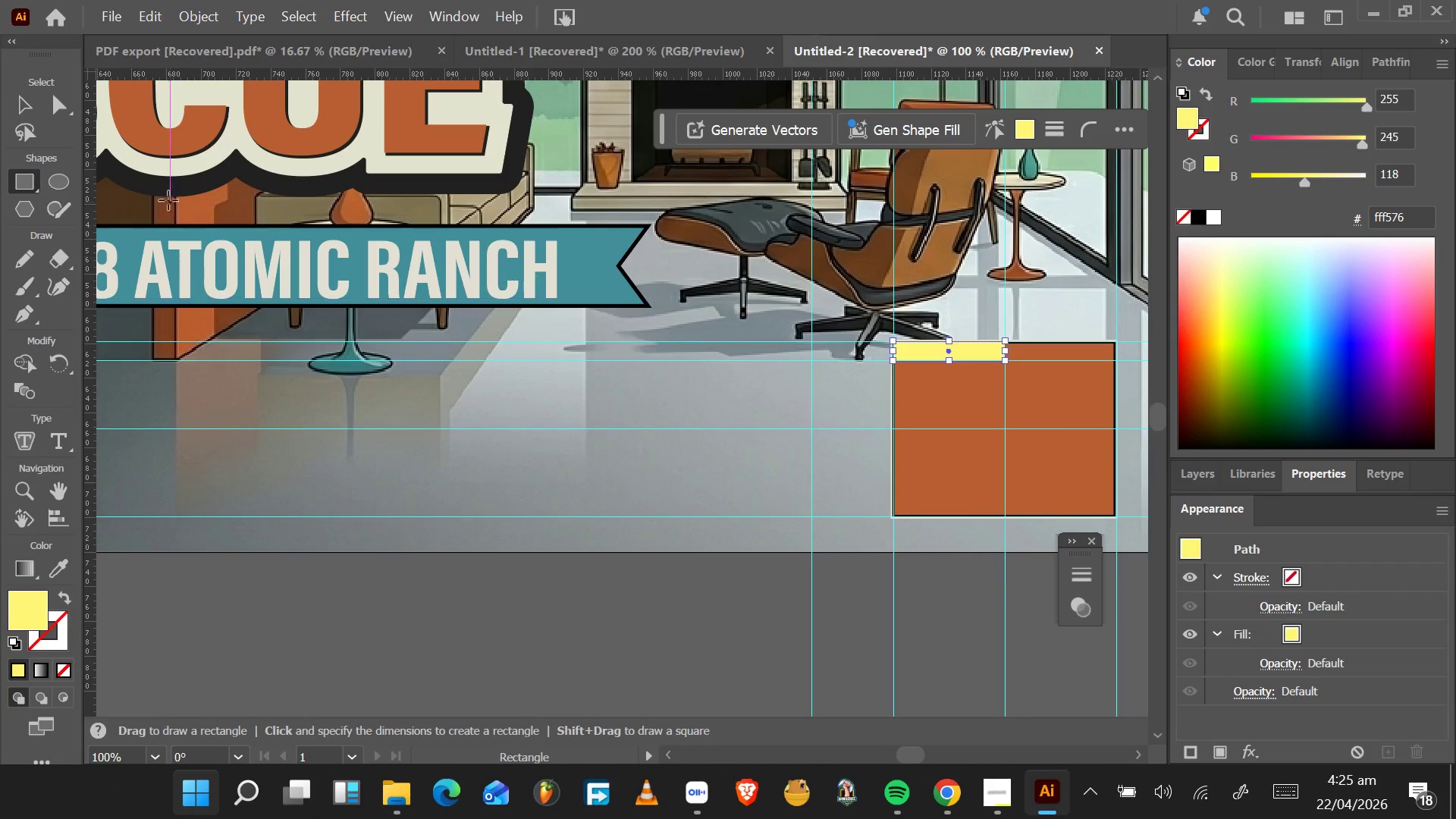 
left_click([27, 108])
 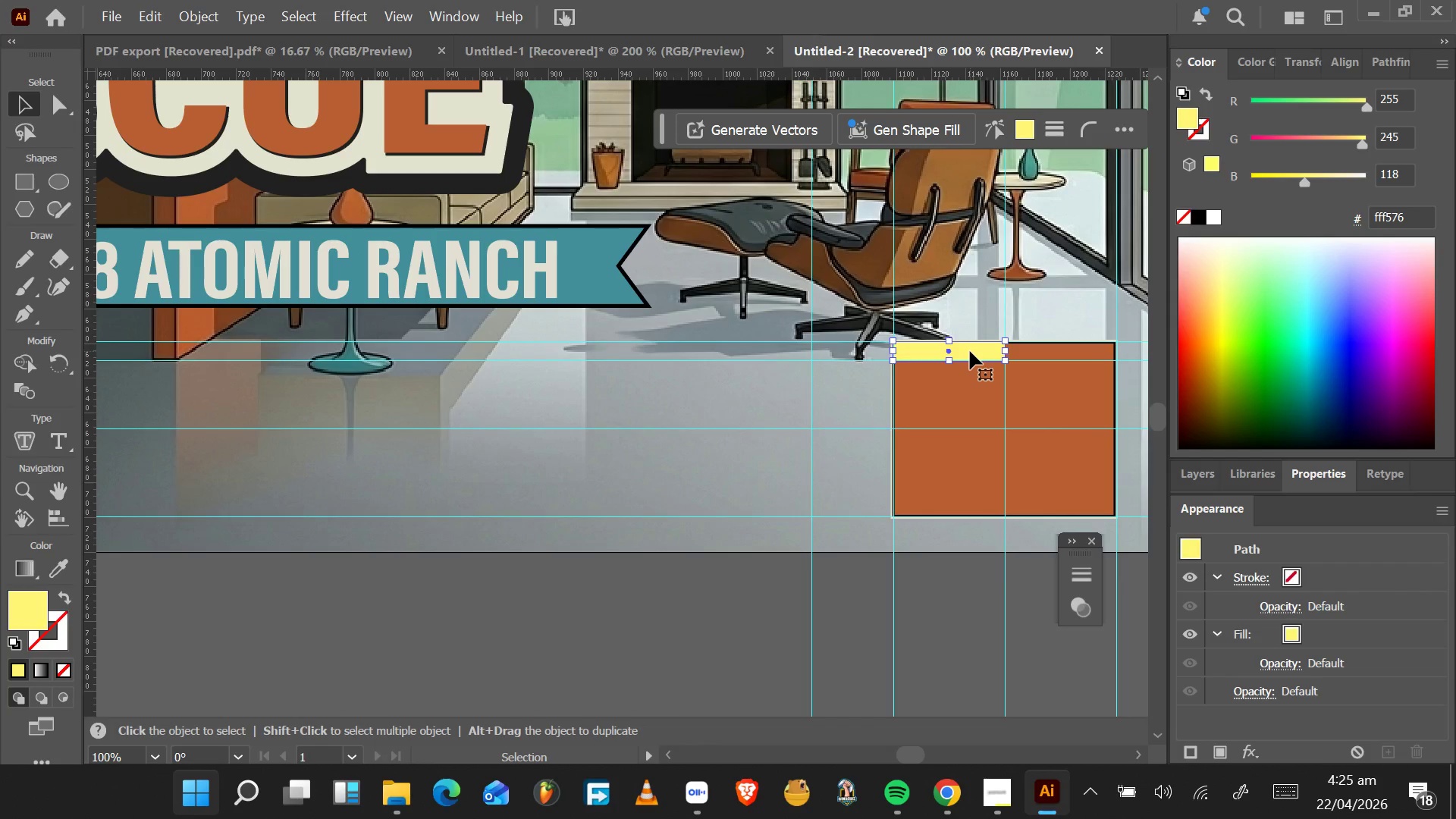 
hold_key(key=AltLeft, duration=1.5)
left_click_drag(start_coordinate=[970, 351], to_coordinate=[971, 510])
 